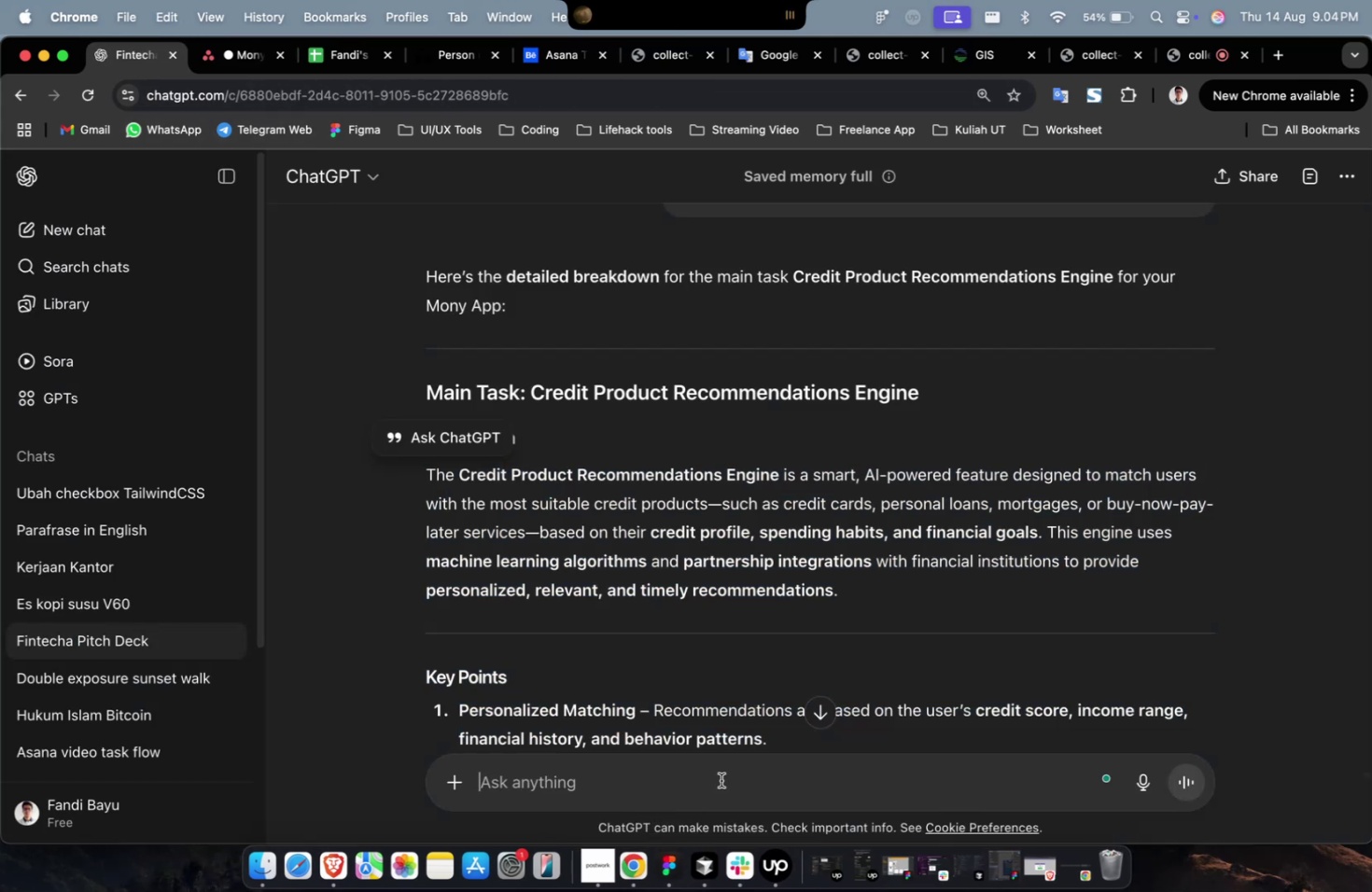 
type(please create 10 subtask about this main task )
 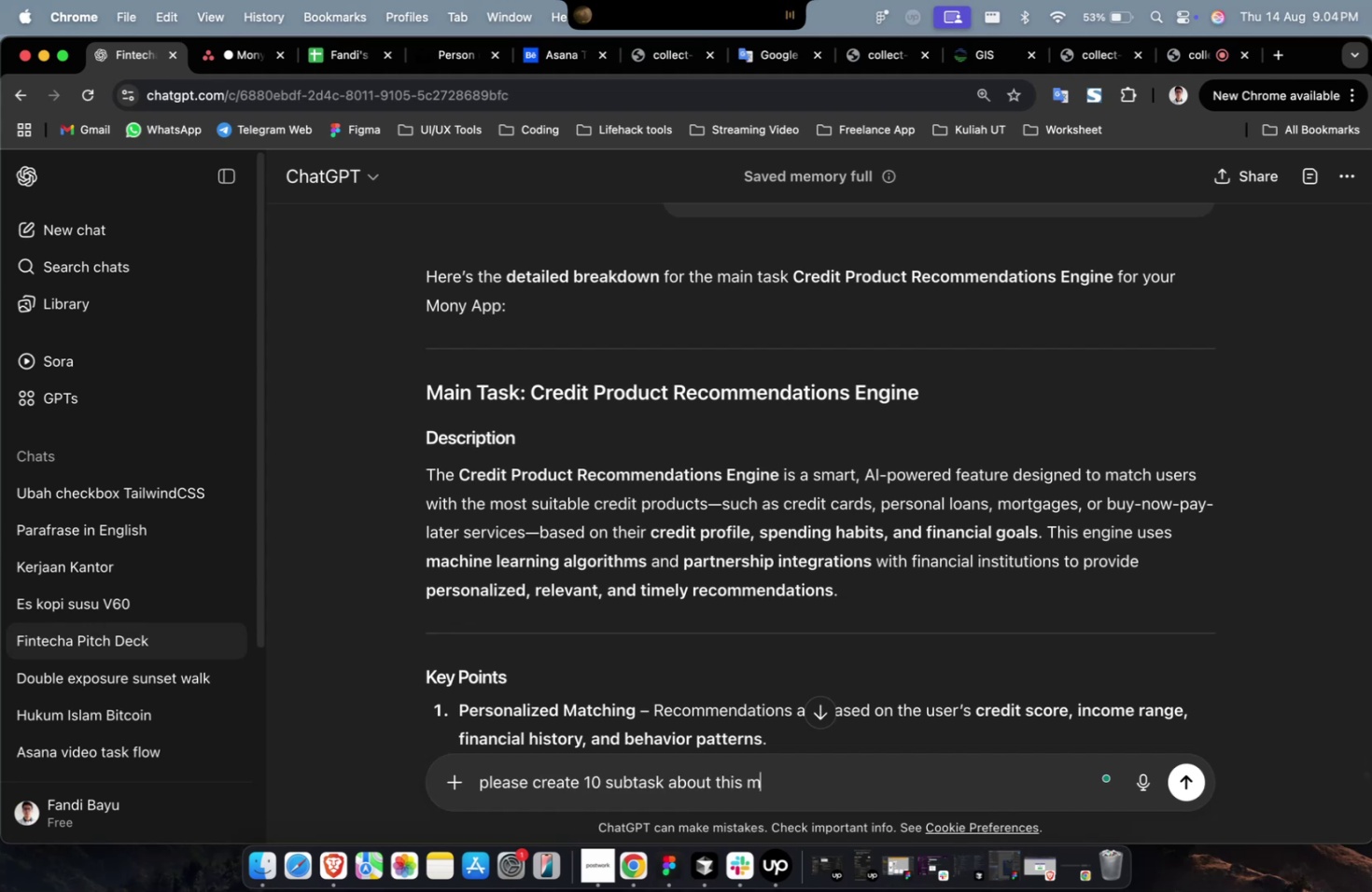 
key(Meta+V)
 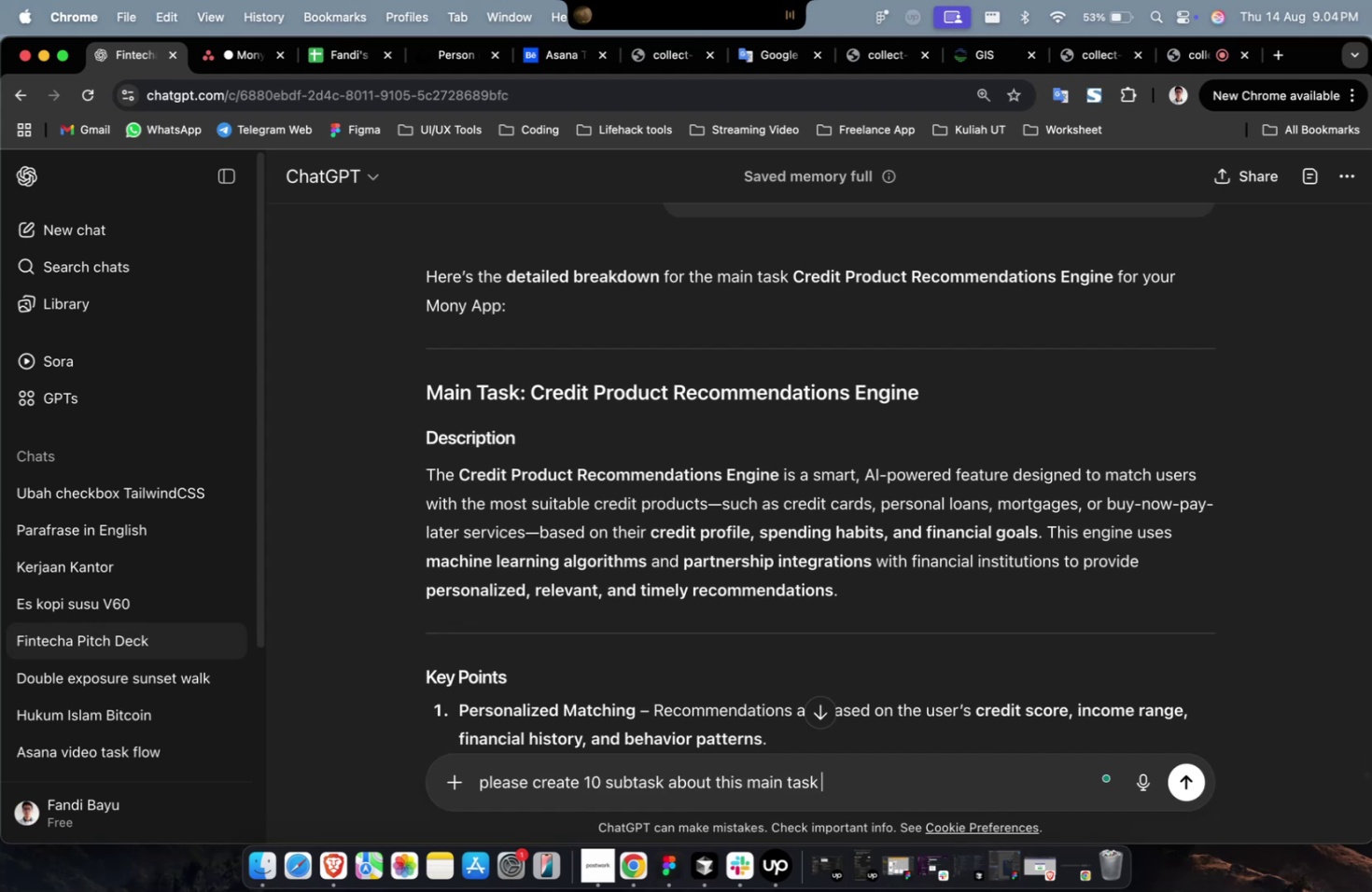 
key(Enter)
 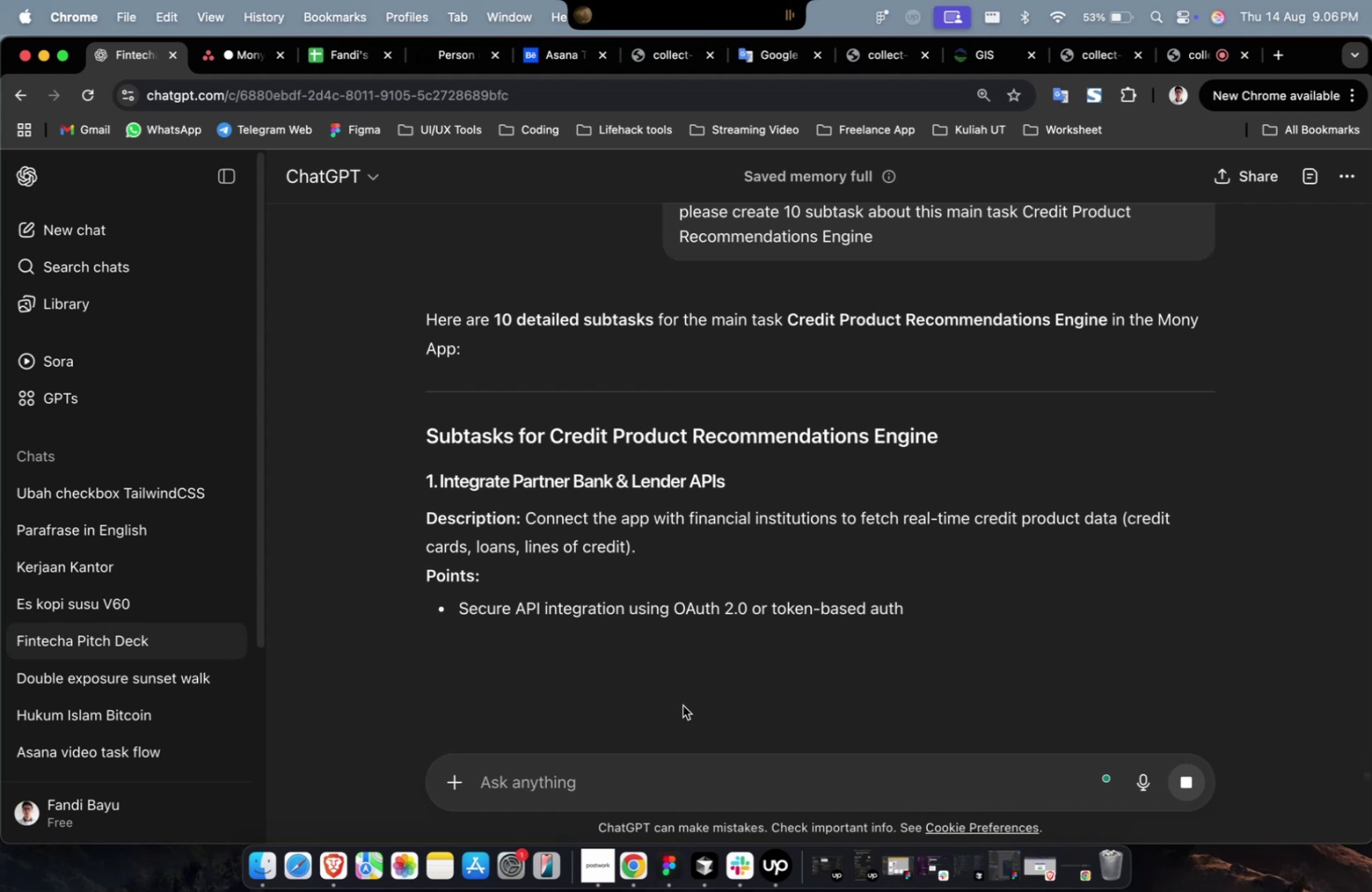 
wait(96.31)
 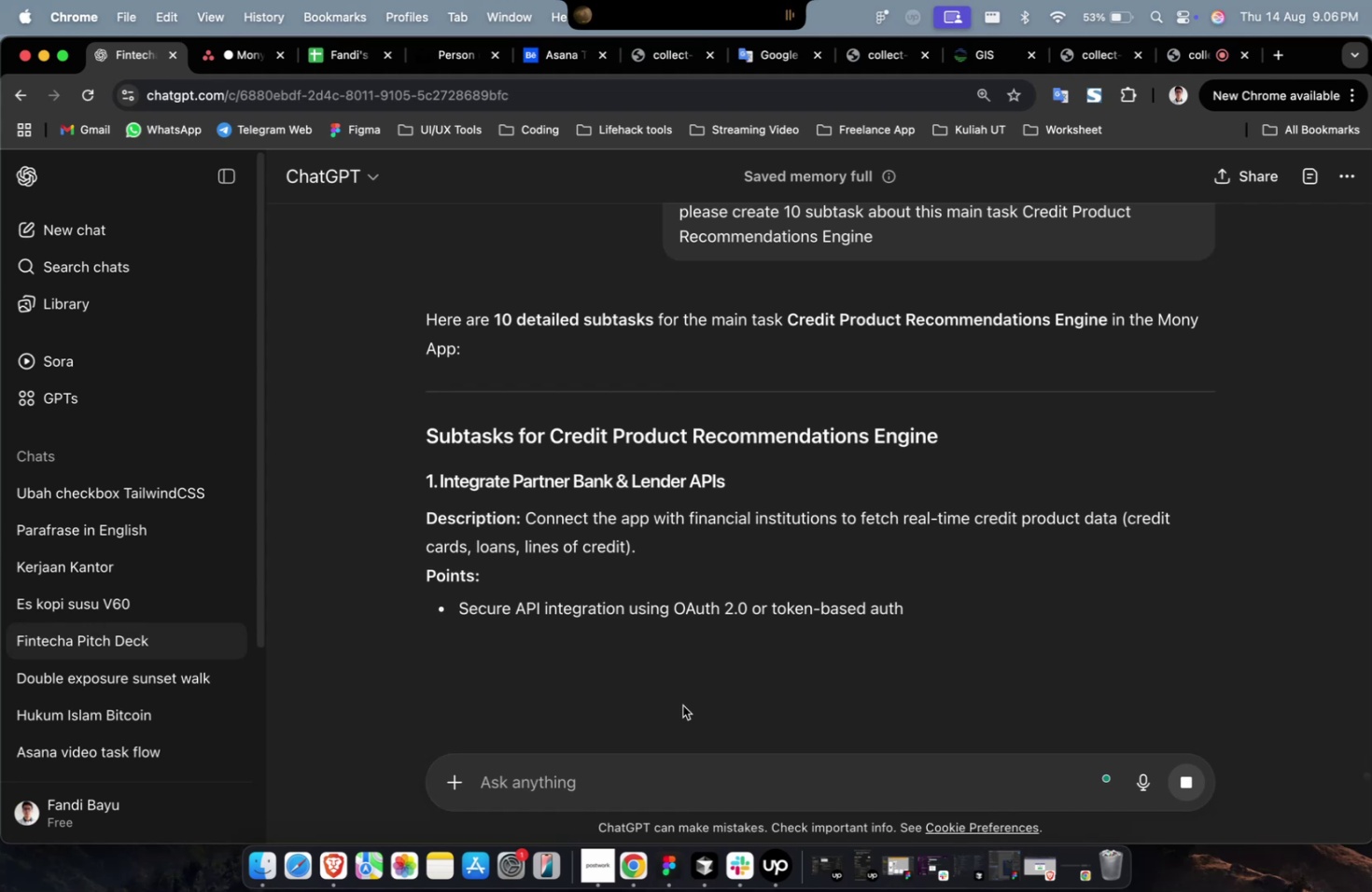 
scroll: coordinate [682, 704], scroll_direction: down, amount: 2.0
 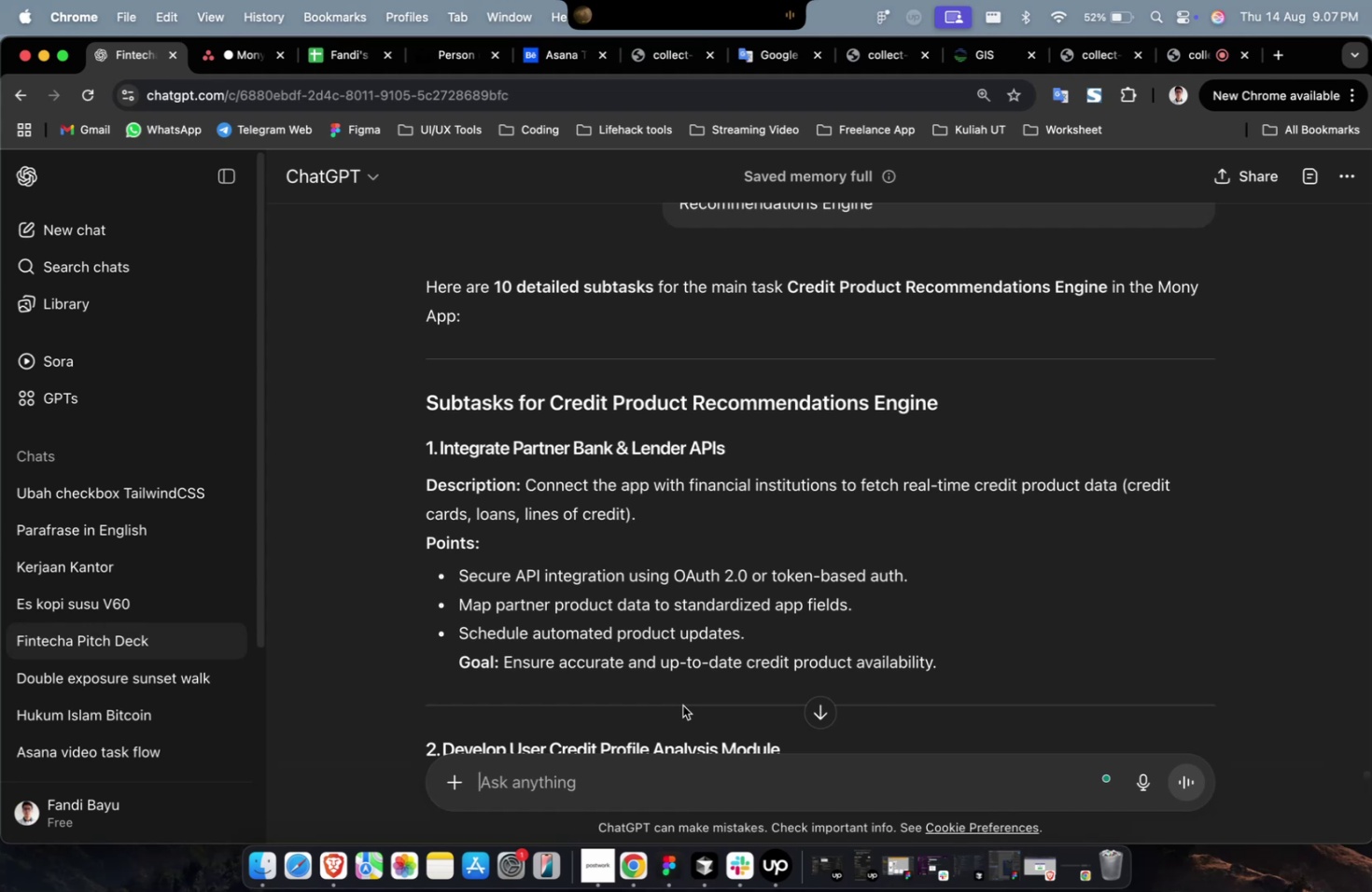 
wait(82.22)
 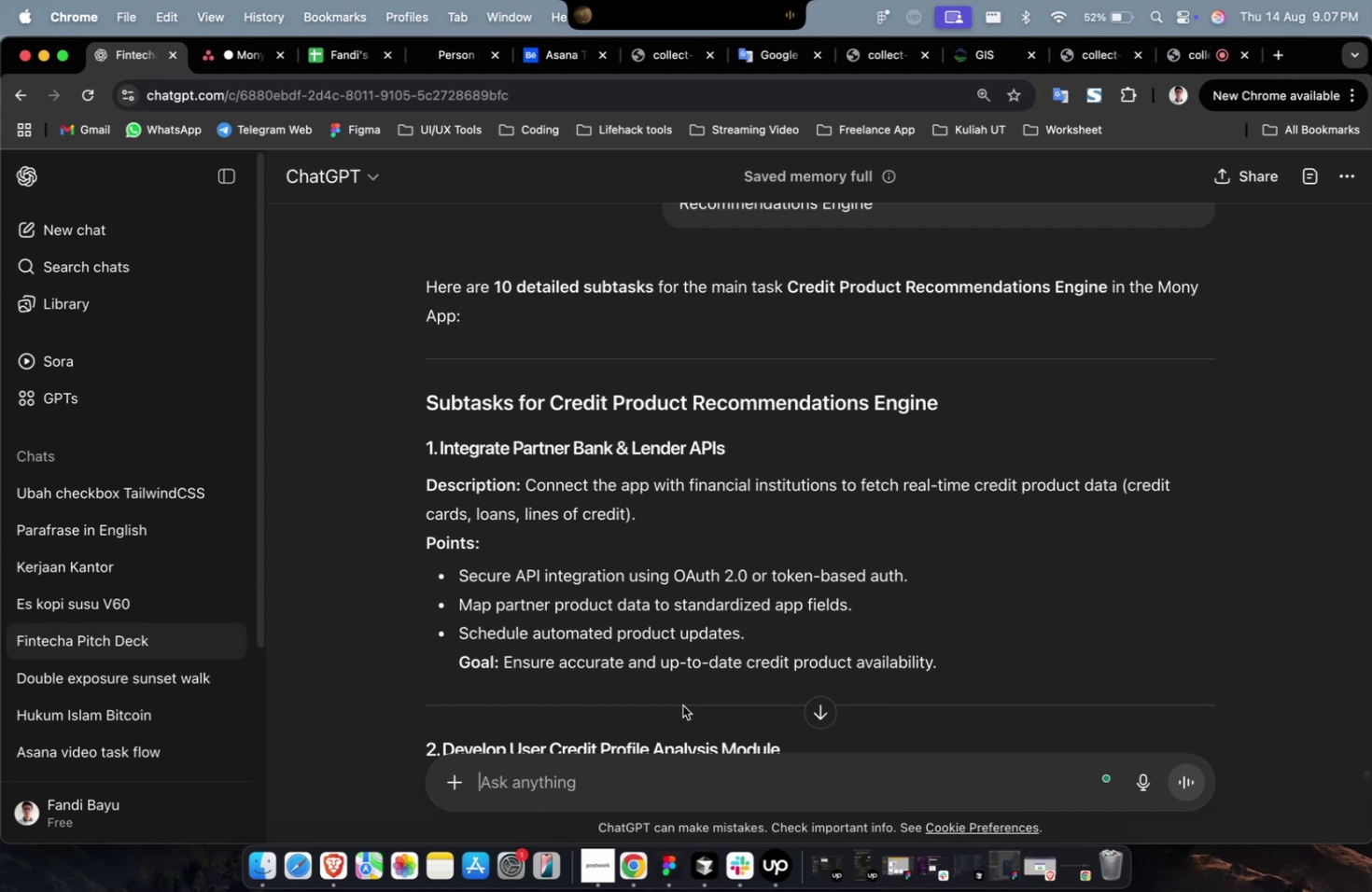 
scroll: coordinate [733, 584], scroll_direction: down, amount: 32.0
 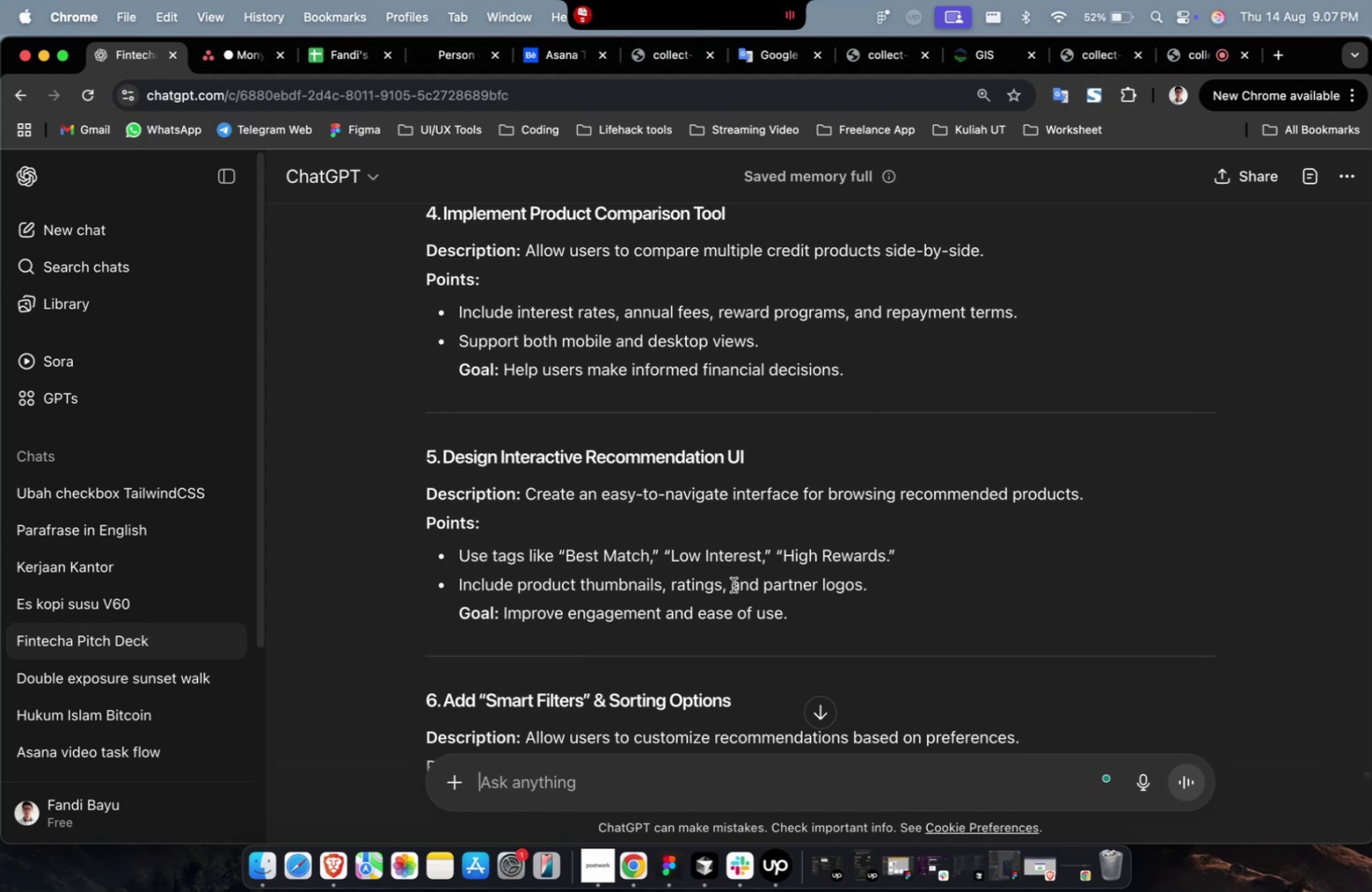 
scroll: coordinate [733, 585], scroll_direction: down, amount: 26.0
 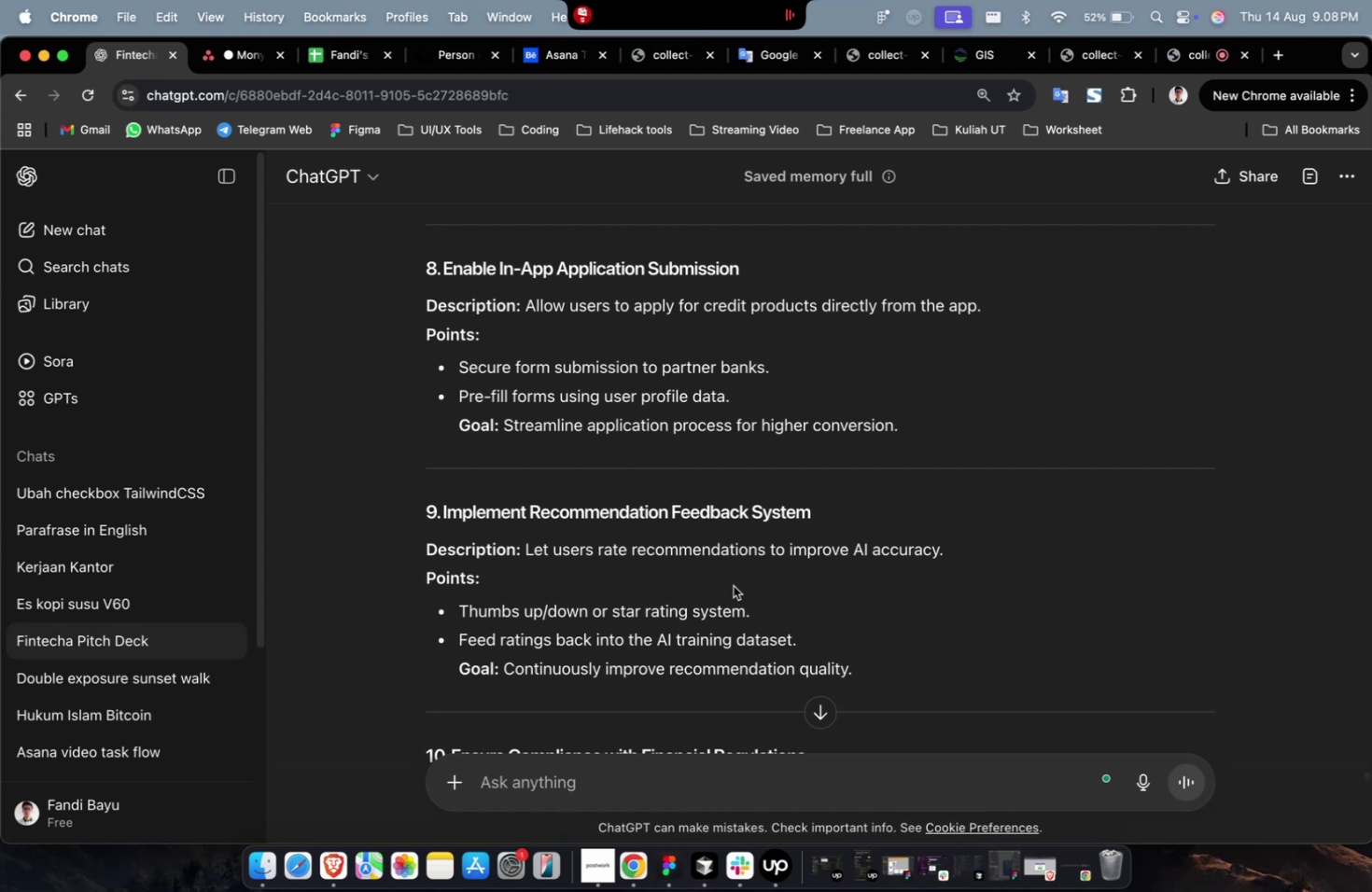 
wait(22.24)
 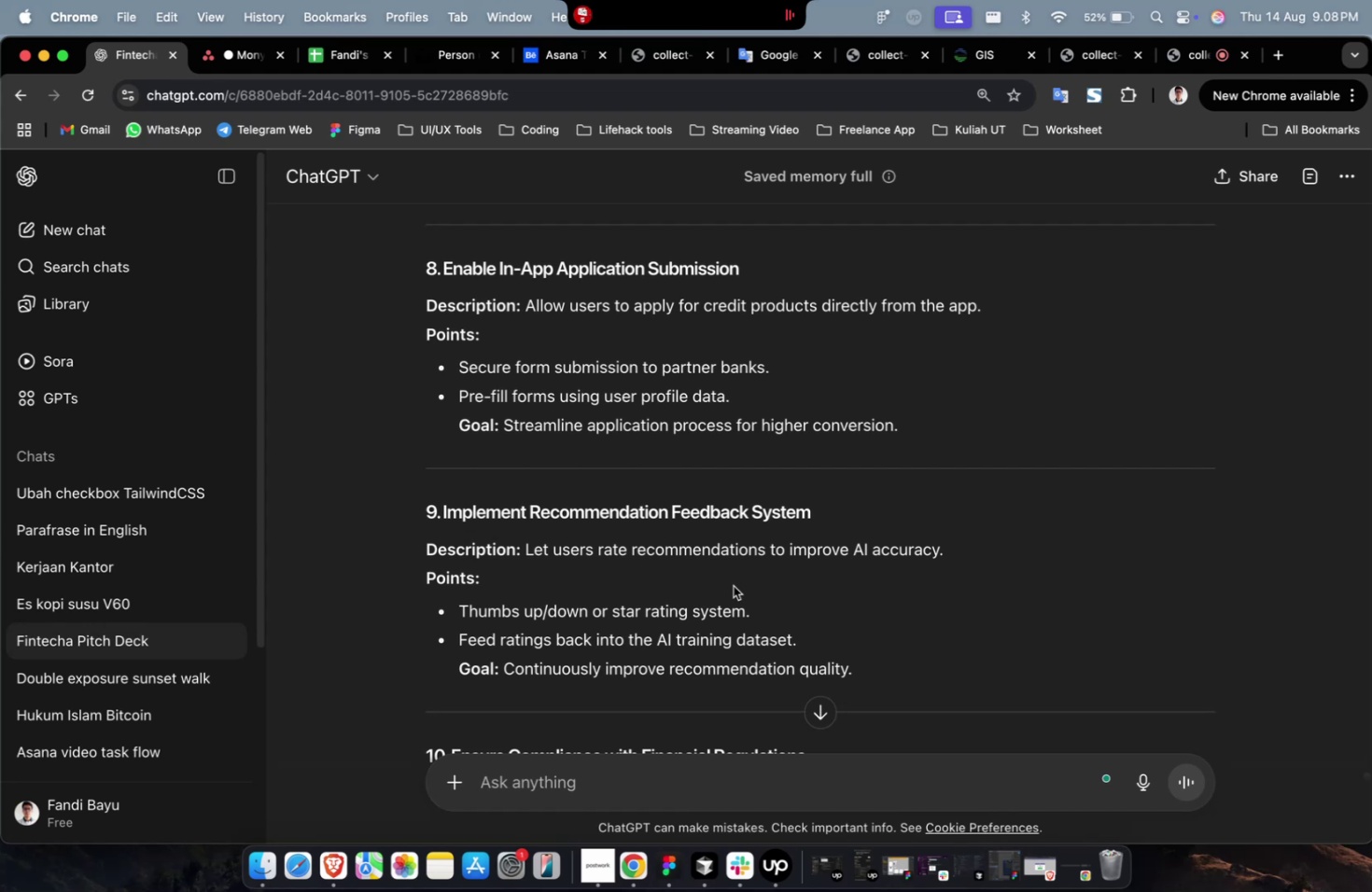 
scroll: coordinate [733, 585], scroll_direction: up, amount: 5.0
 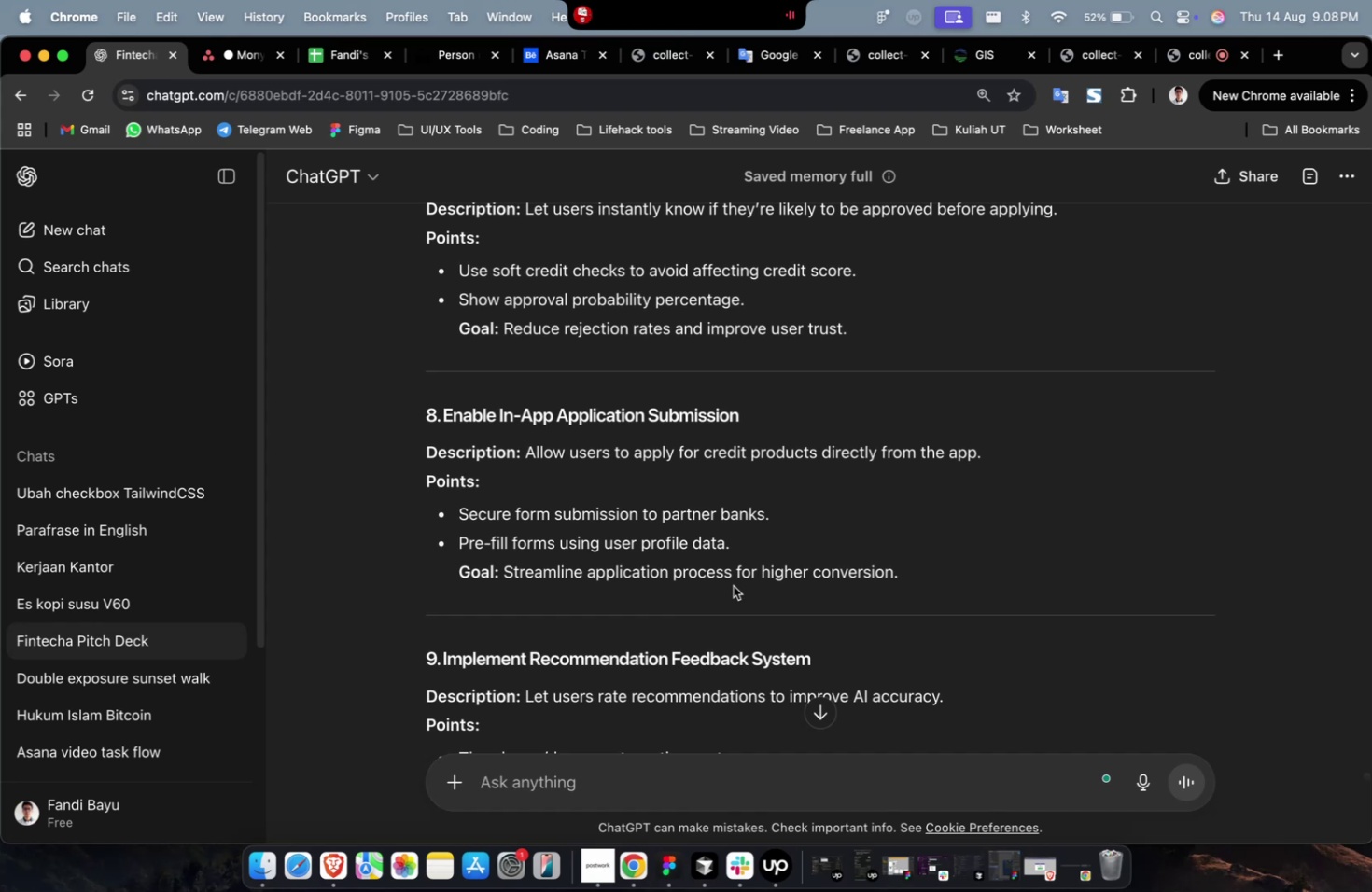 
wait(20.61)
 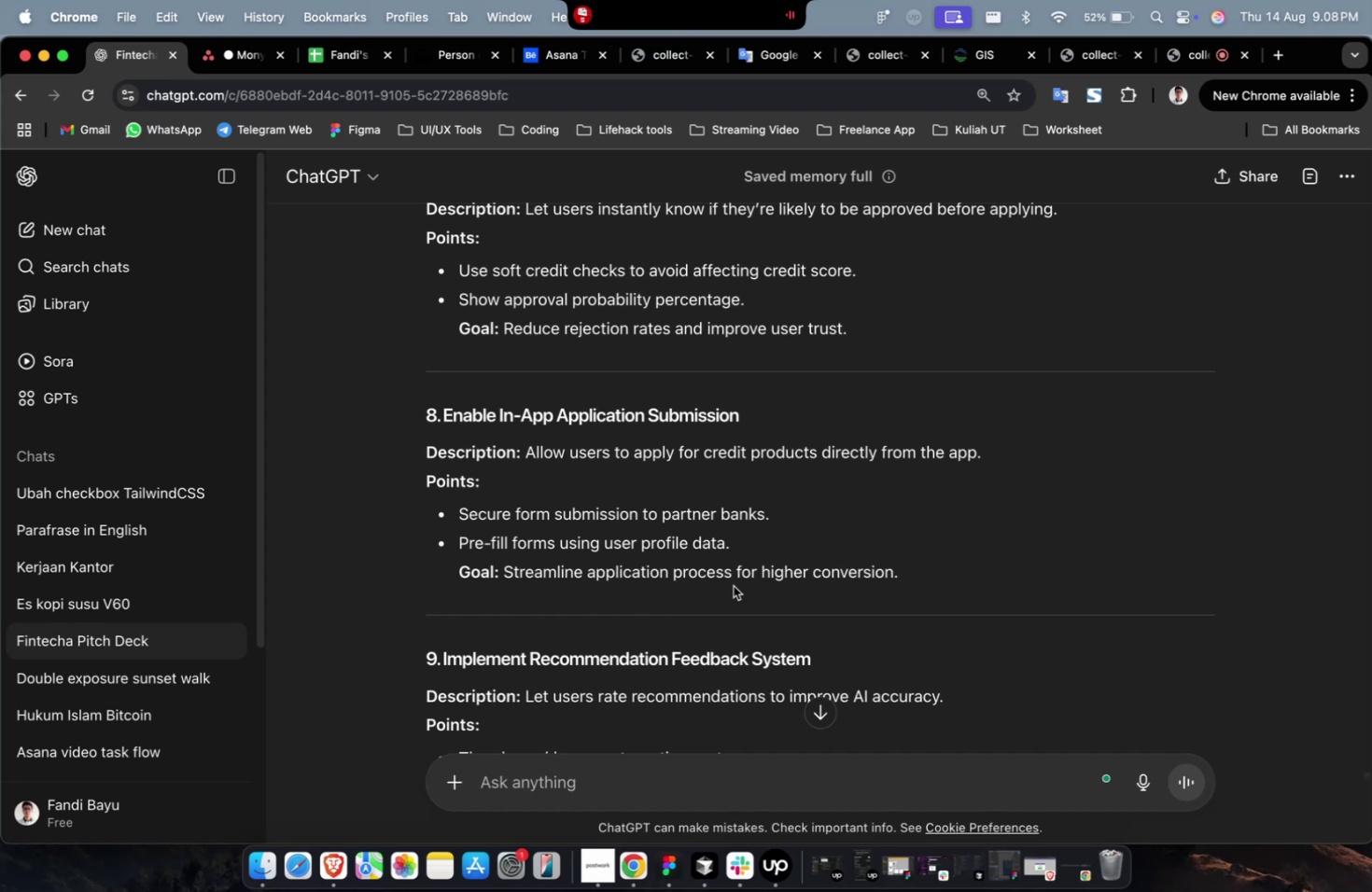 
scroll: coordinate [735, 592], scroll_direction: up, amount: 25.0
 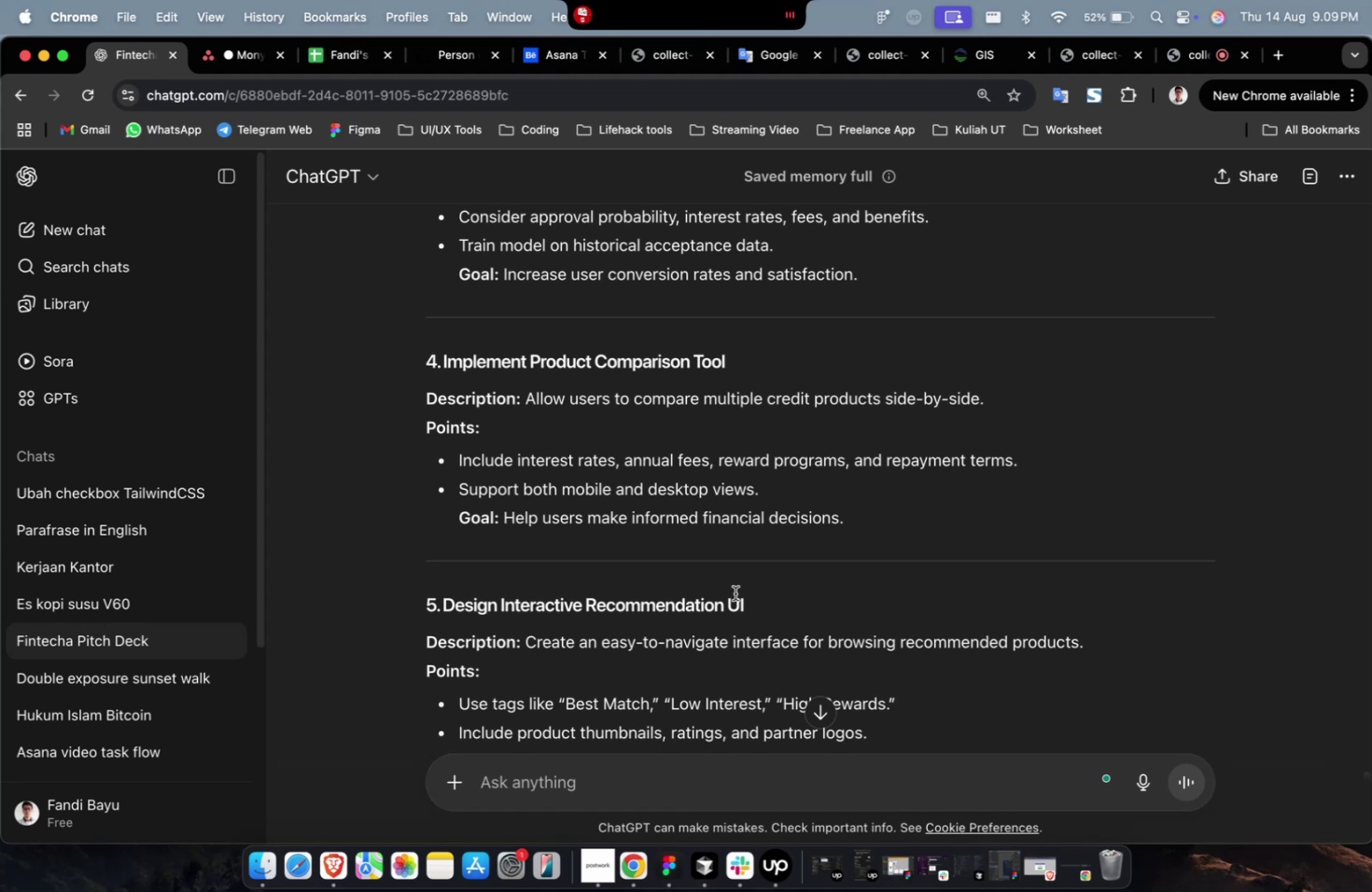 
wait(35.16)
 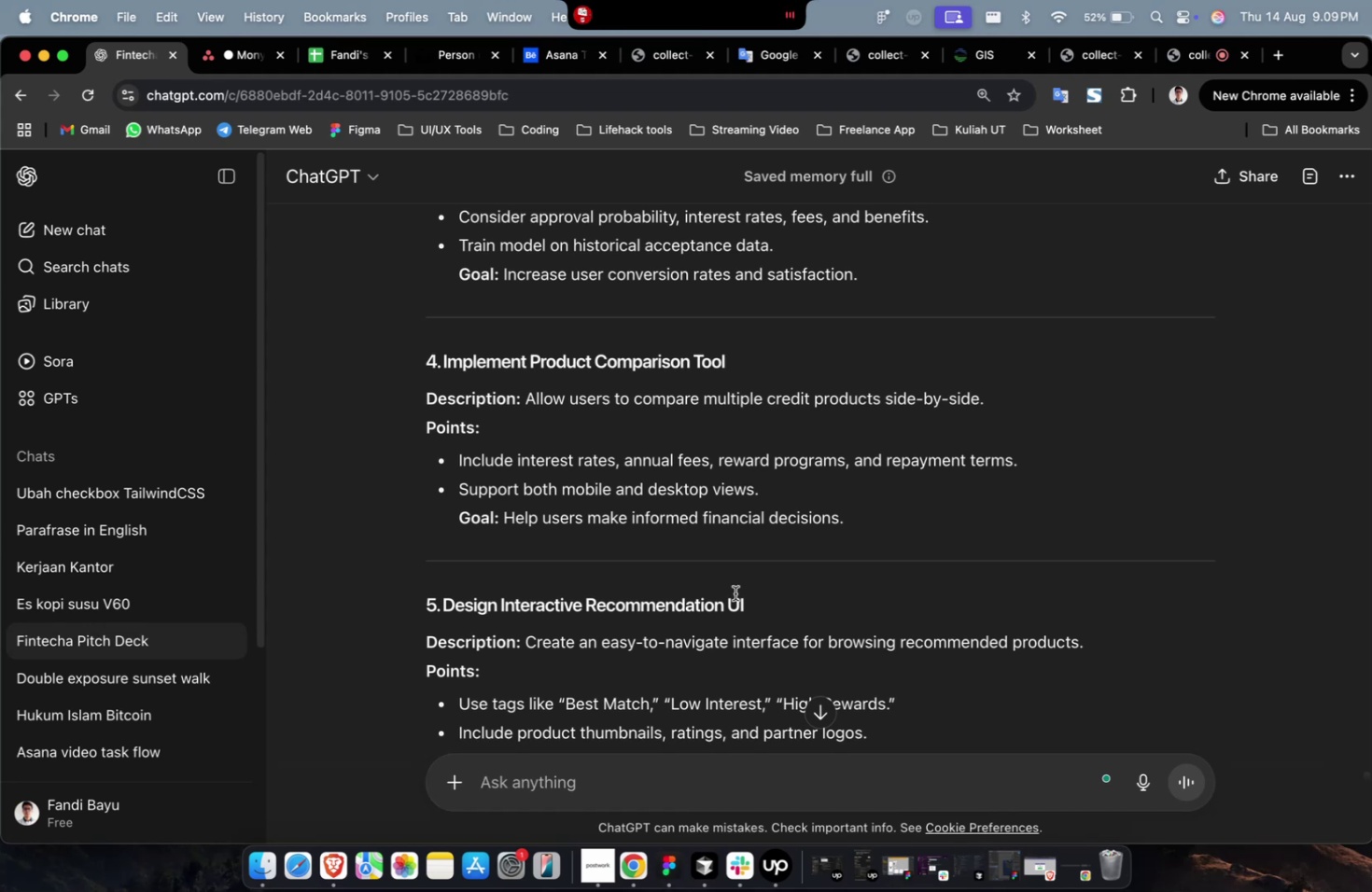 
scroll: coordinate [743, 613], scroll_direction: down, amount: 7.0
 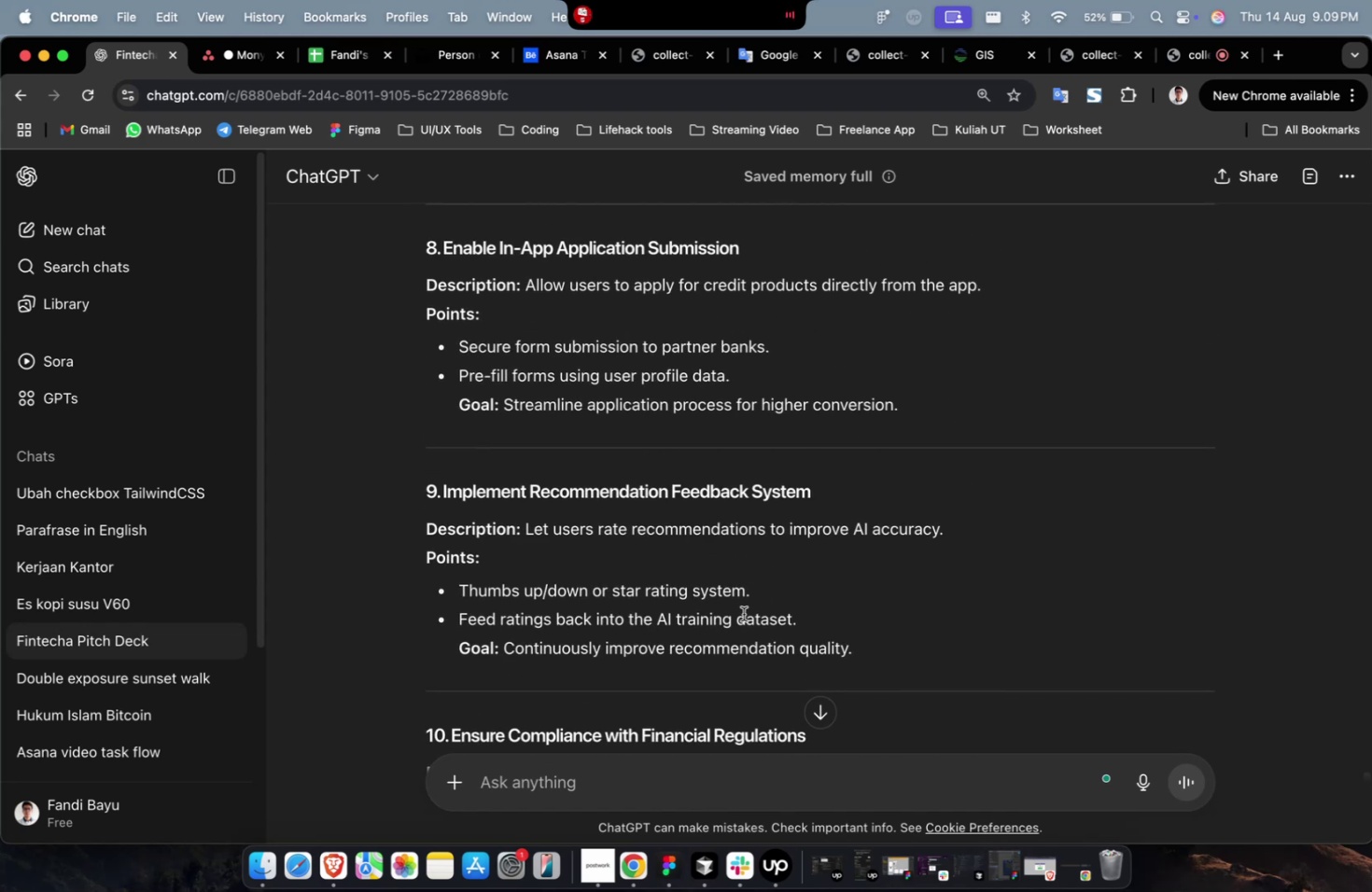 
scroll: coordinate [746, 620], scroll_direction: up, amount: 60.0
 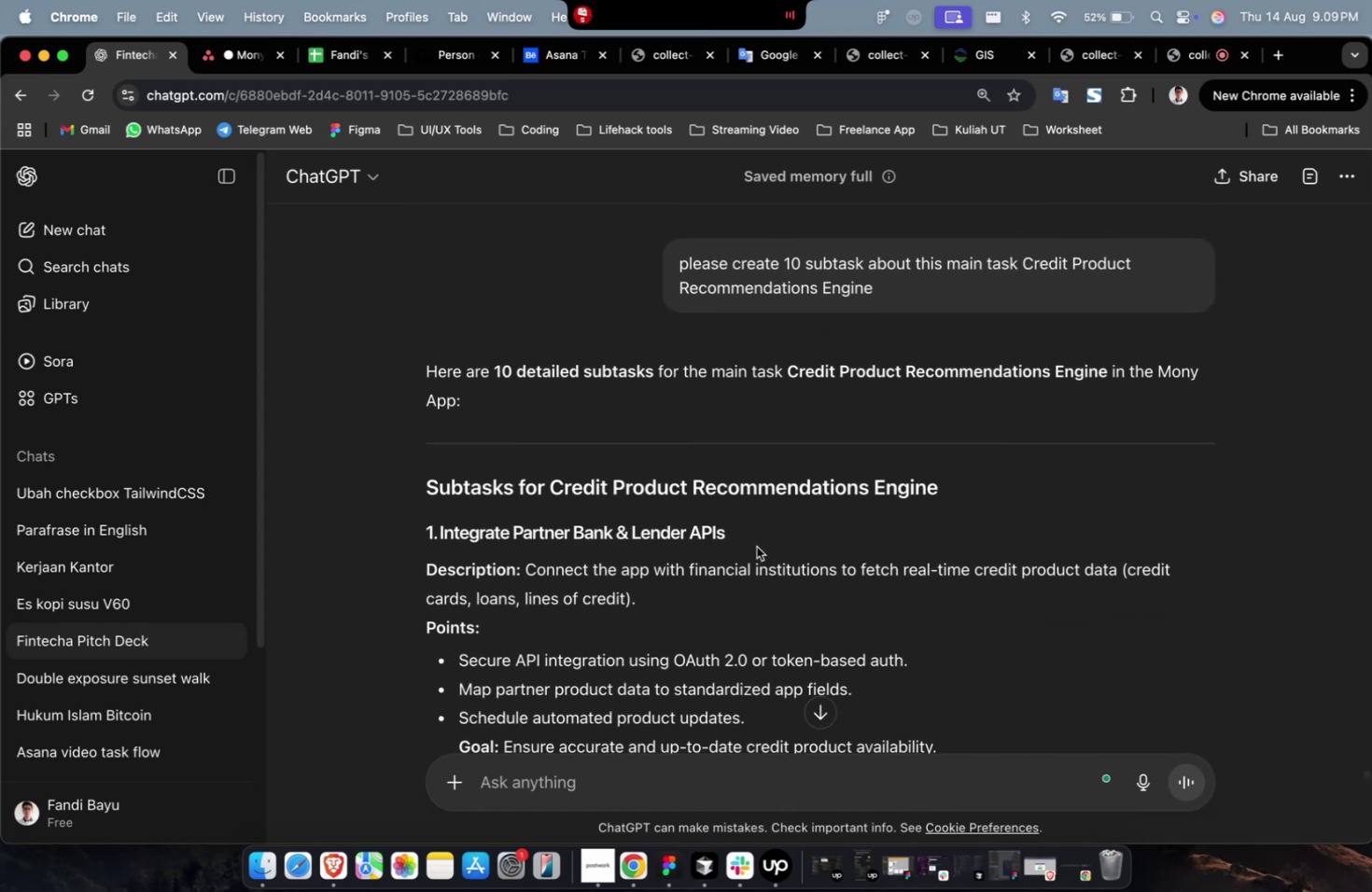 
left_click_drag(start_coordinate=[750, 537], to_coordinate=[441, 539])
 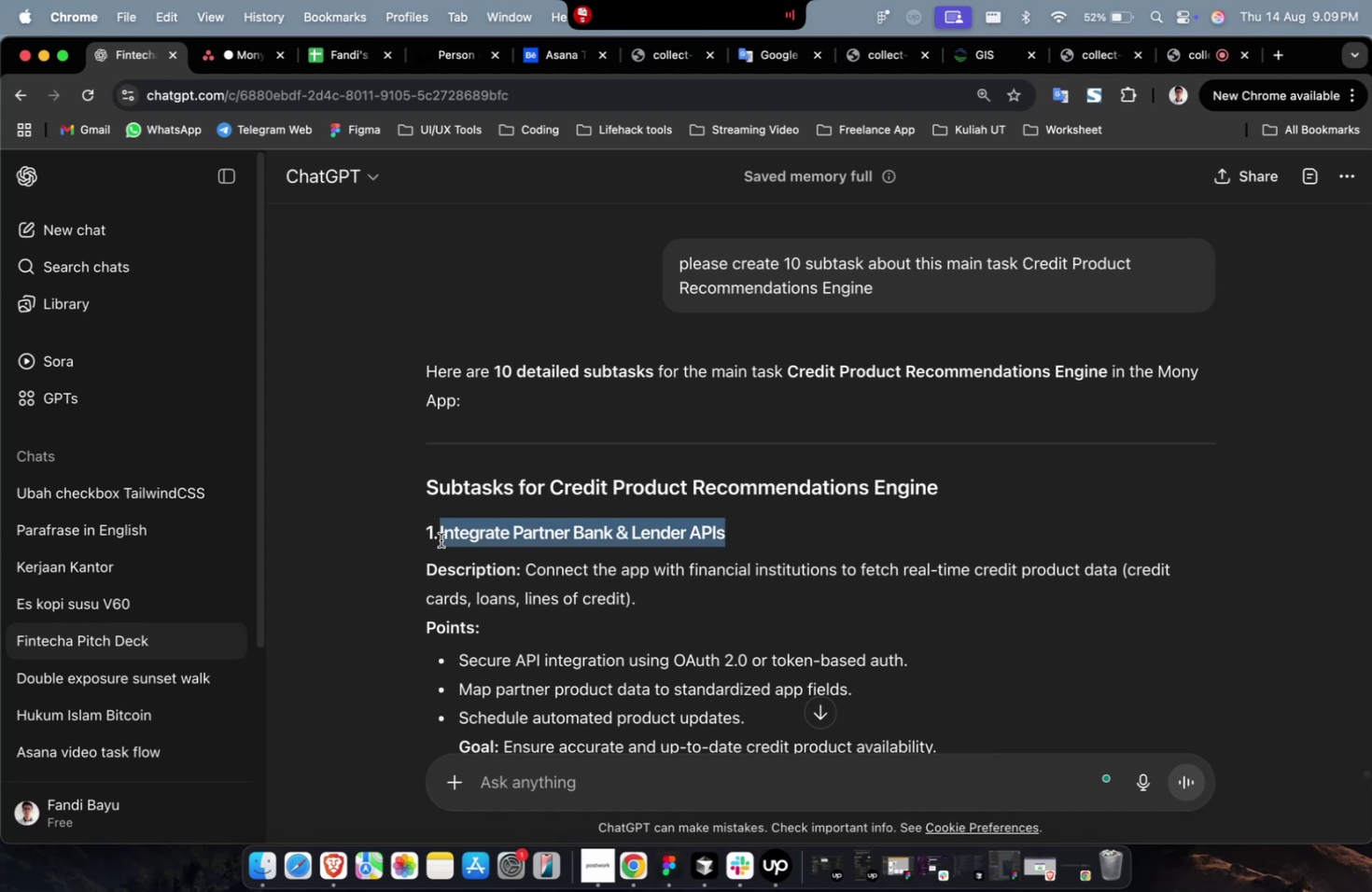 
key(Meta+CommandLeft)
 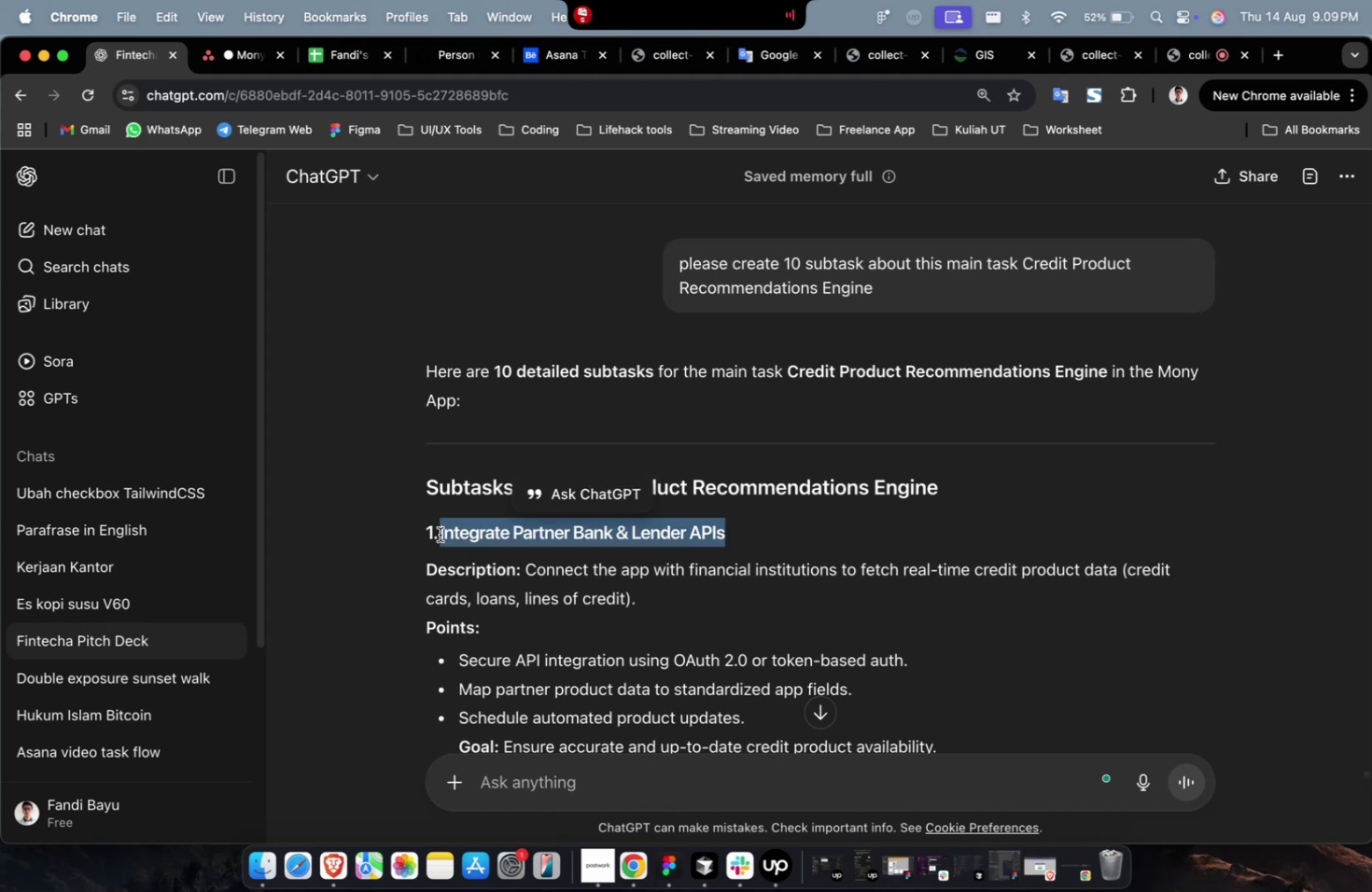 
key(Meta+C)
 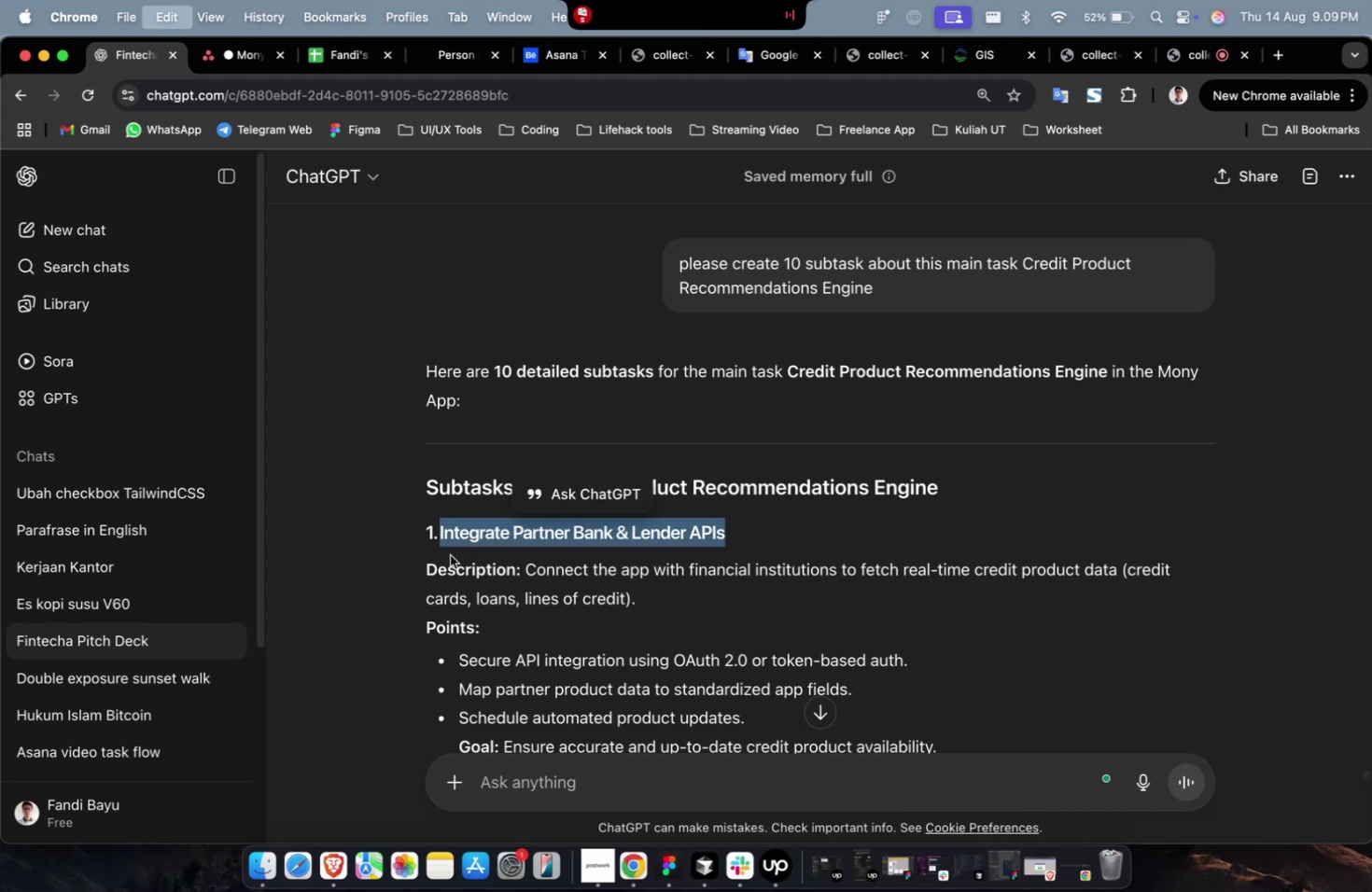 
key(Meta+C)
 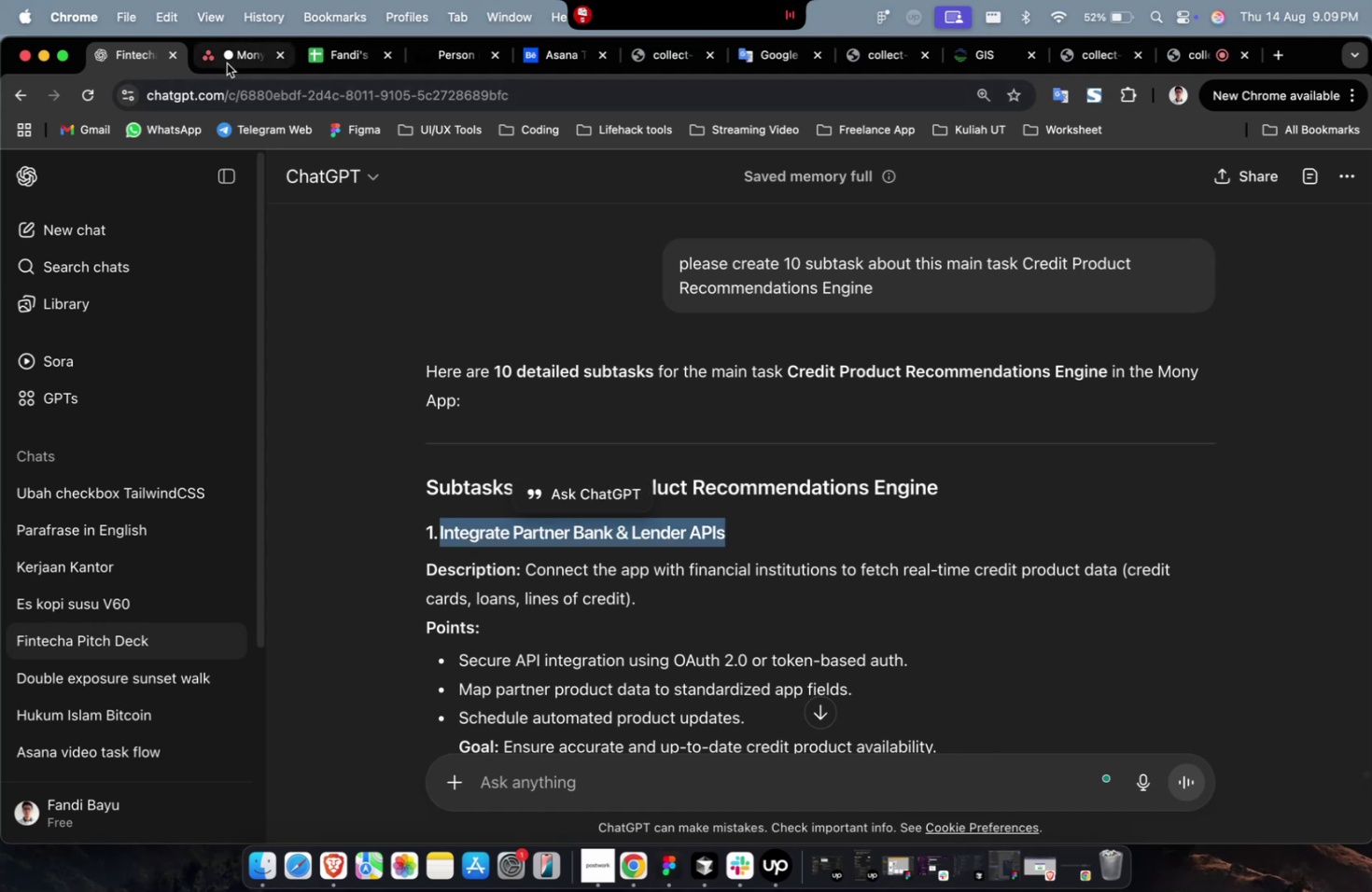 
left_click([231, 61])
 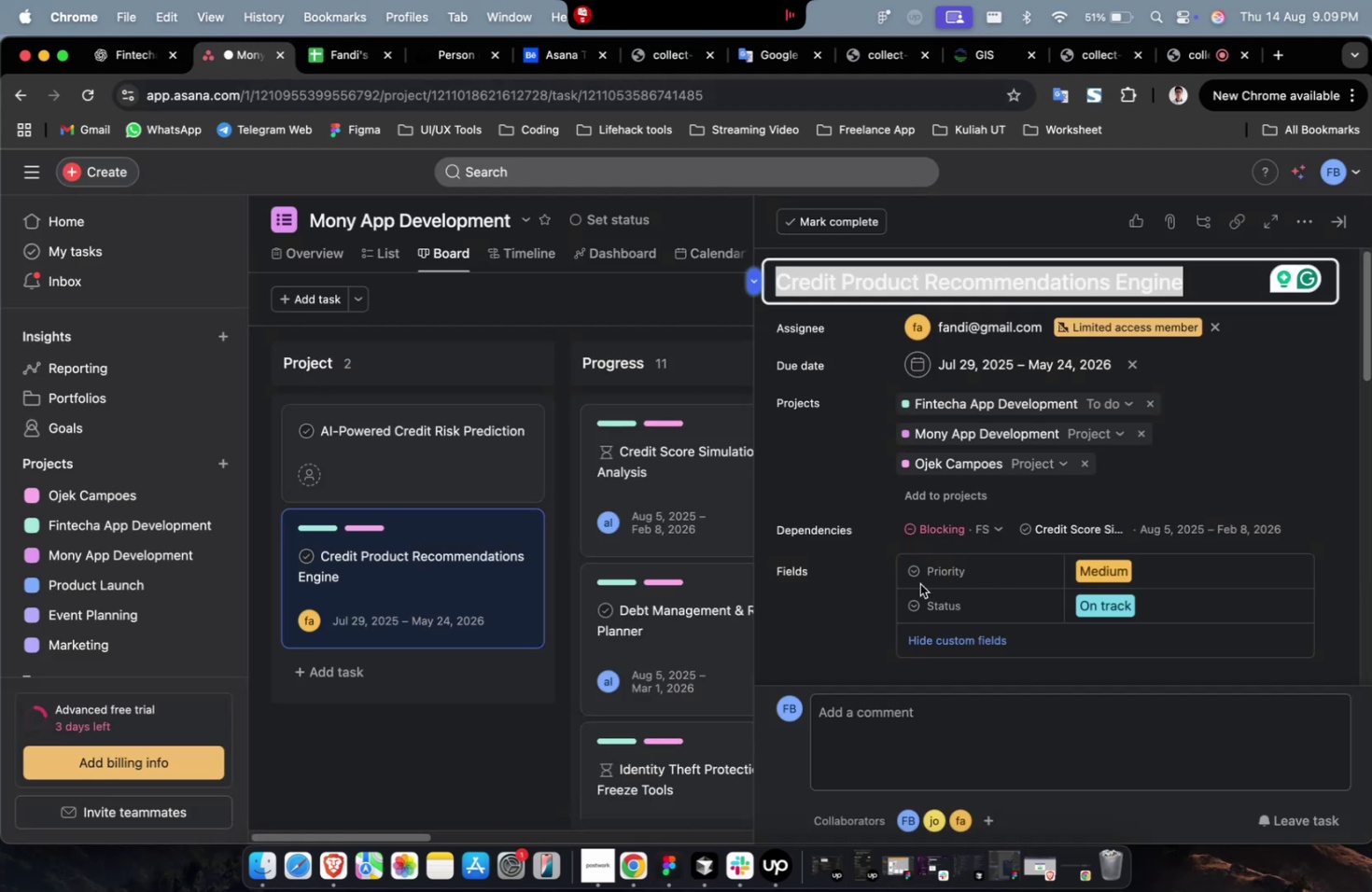 
scroll: coordinate [903, 540], scroll_direction: down, amount: 30.0
 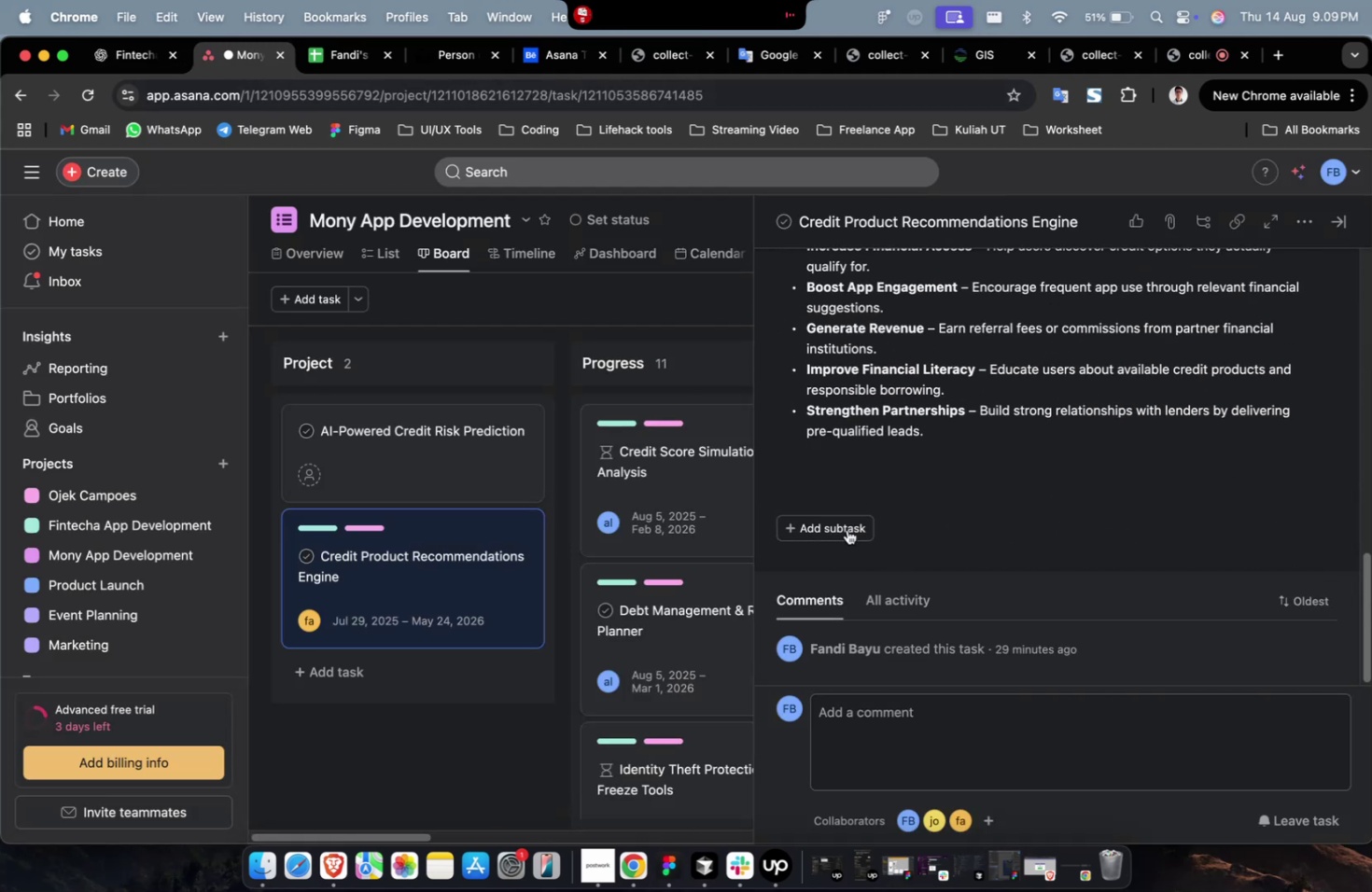 
left_click([834, 522])
 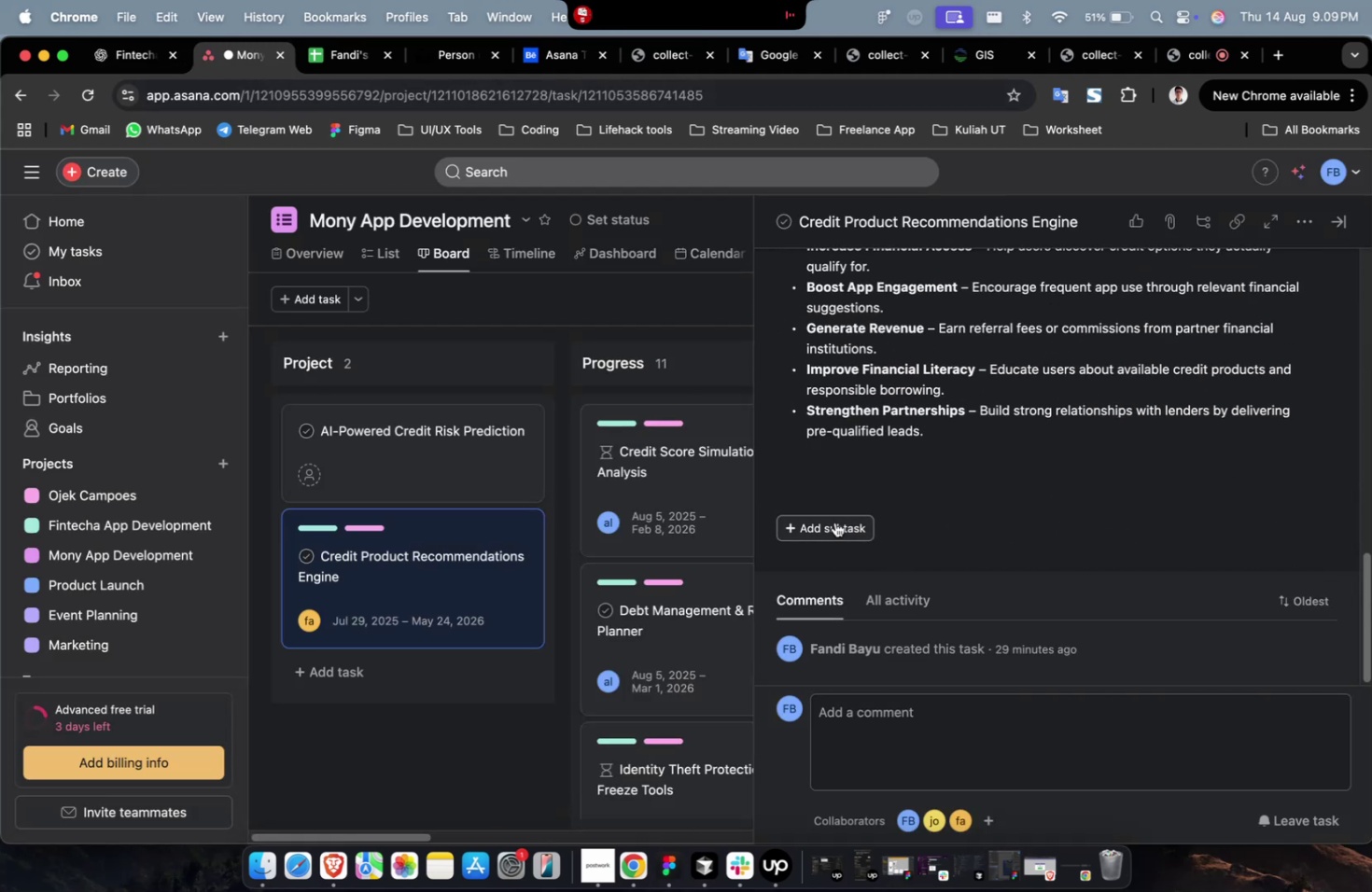 
key(Meta+V)
 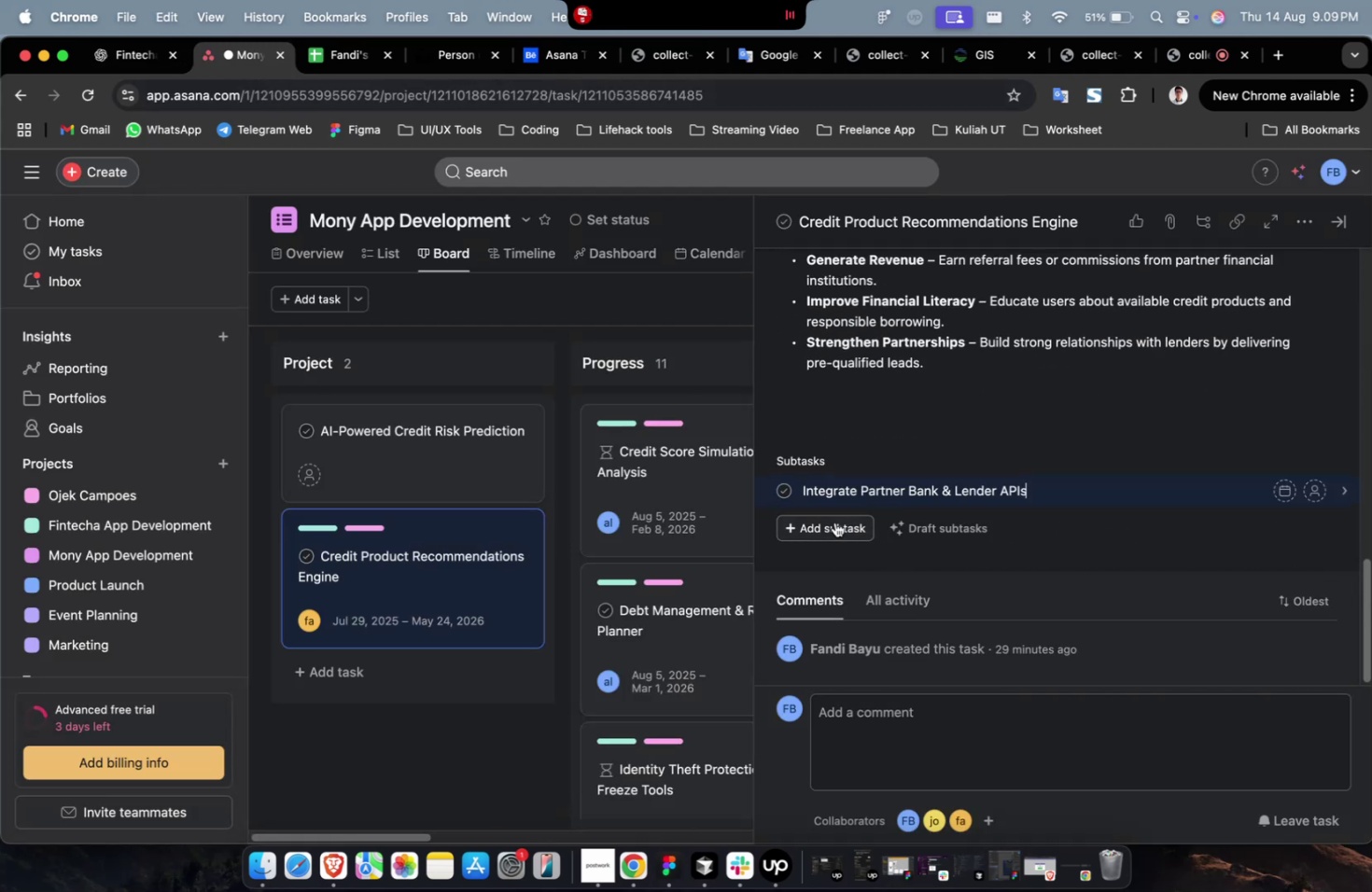 
double_click([834, 522])
 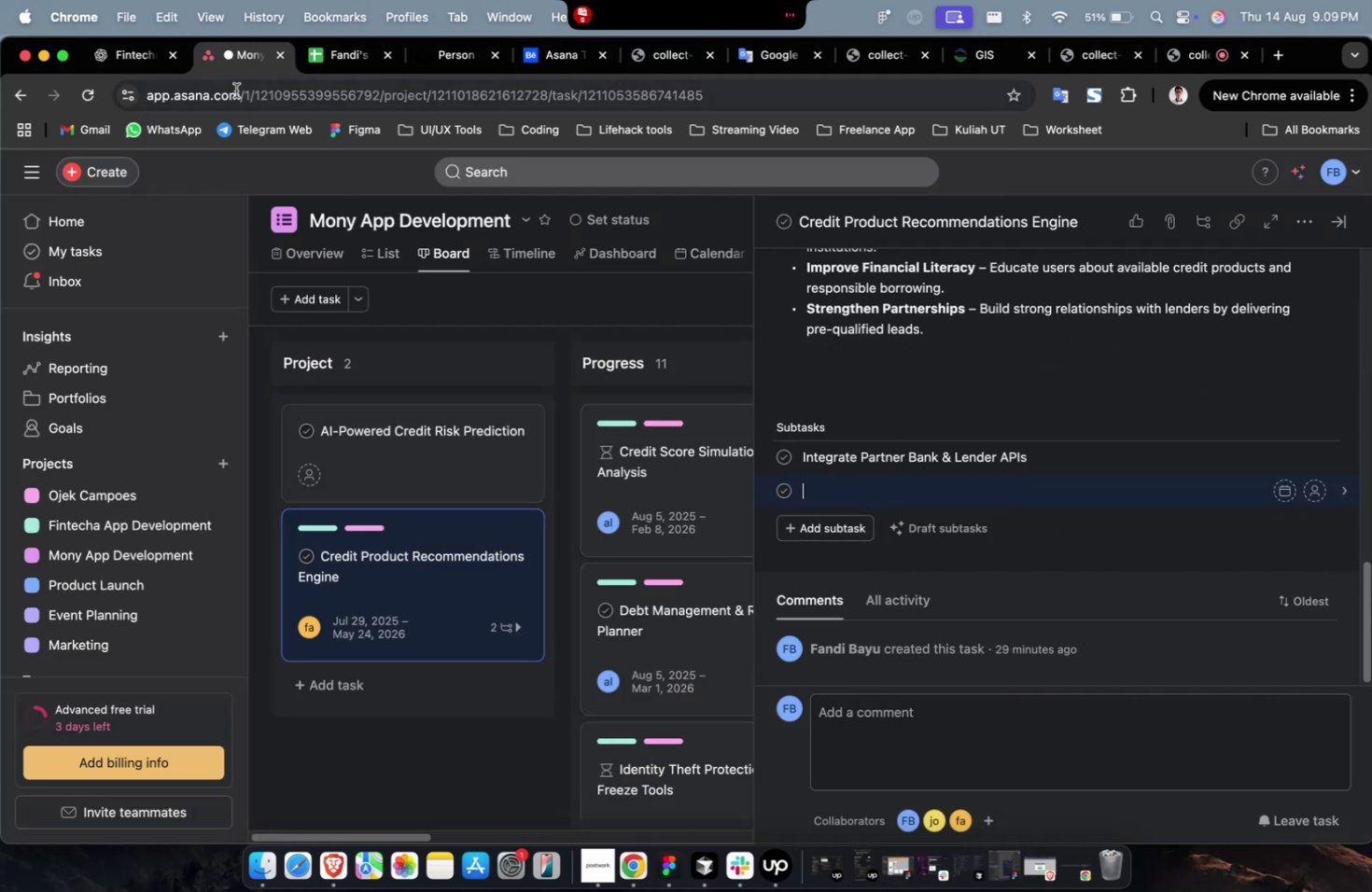 
left_click([117, 63])
 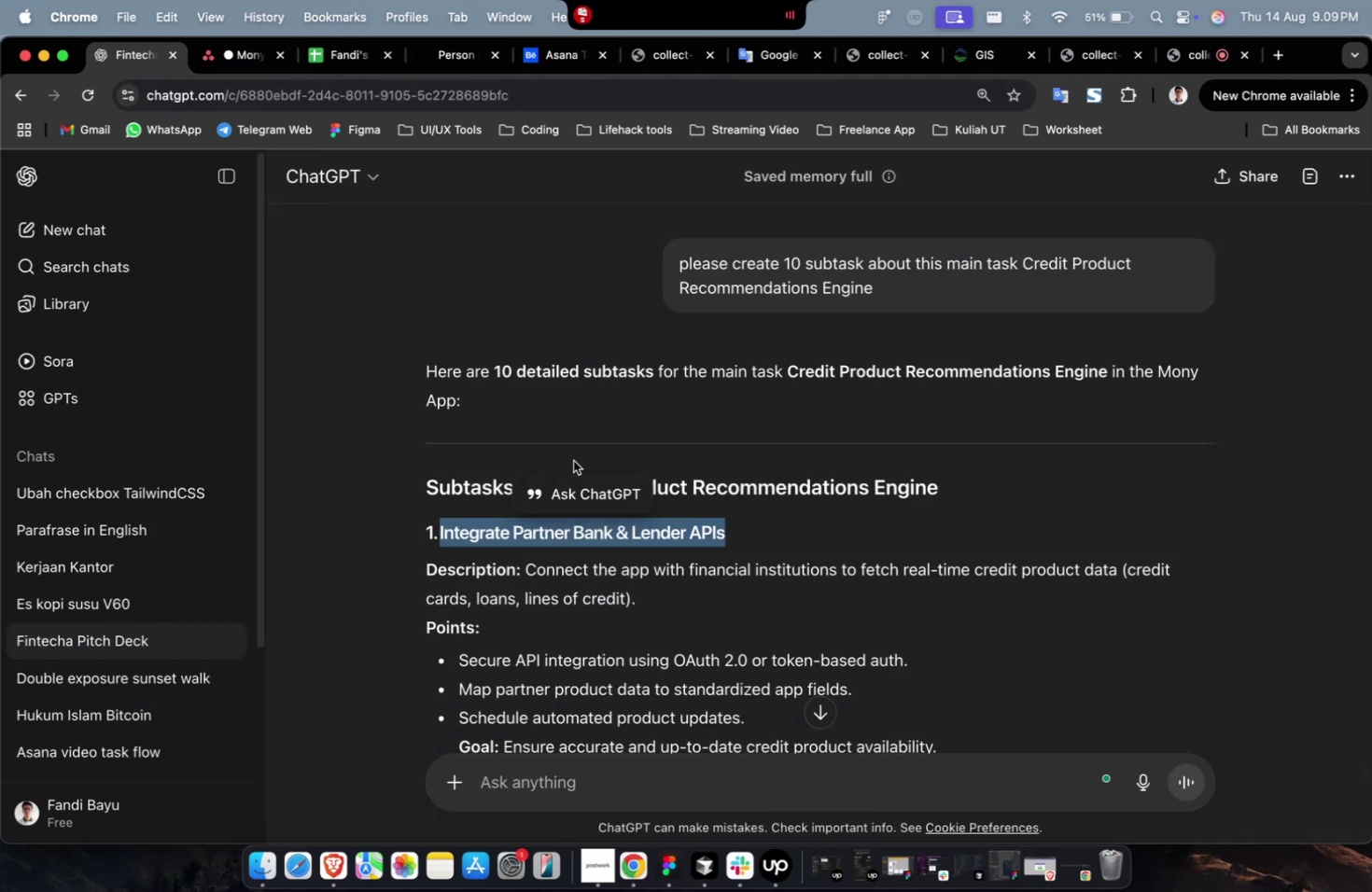 
scroll: coordinate [655, 418], scroll_direction: down, amount: 22.0
 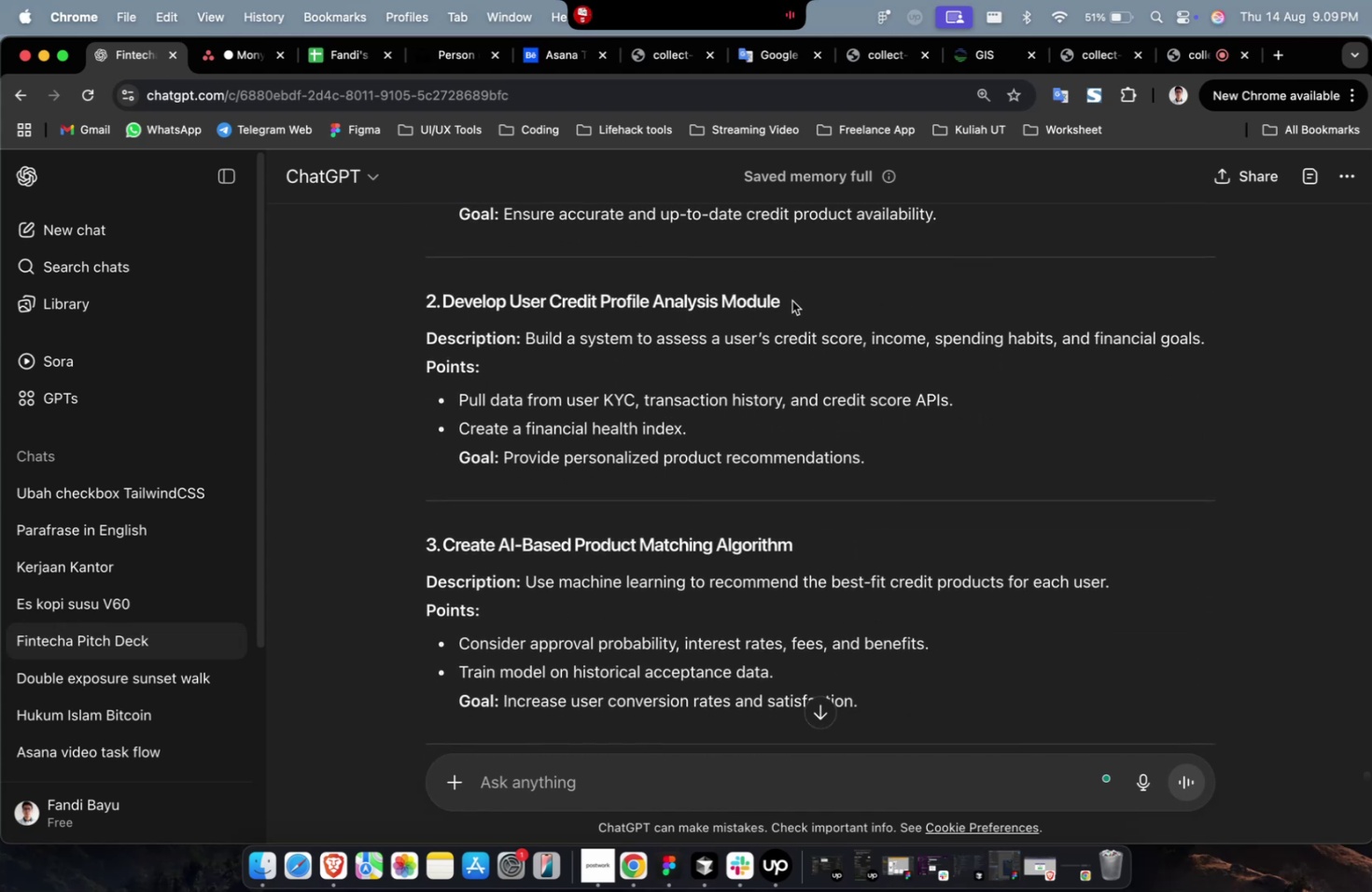 
left_click_drag(start_coordinate=[791, 300], to_coordinate=[444, 310])
 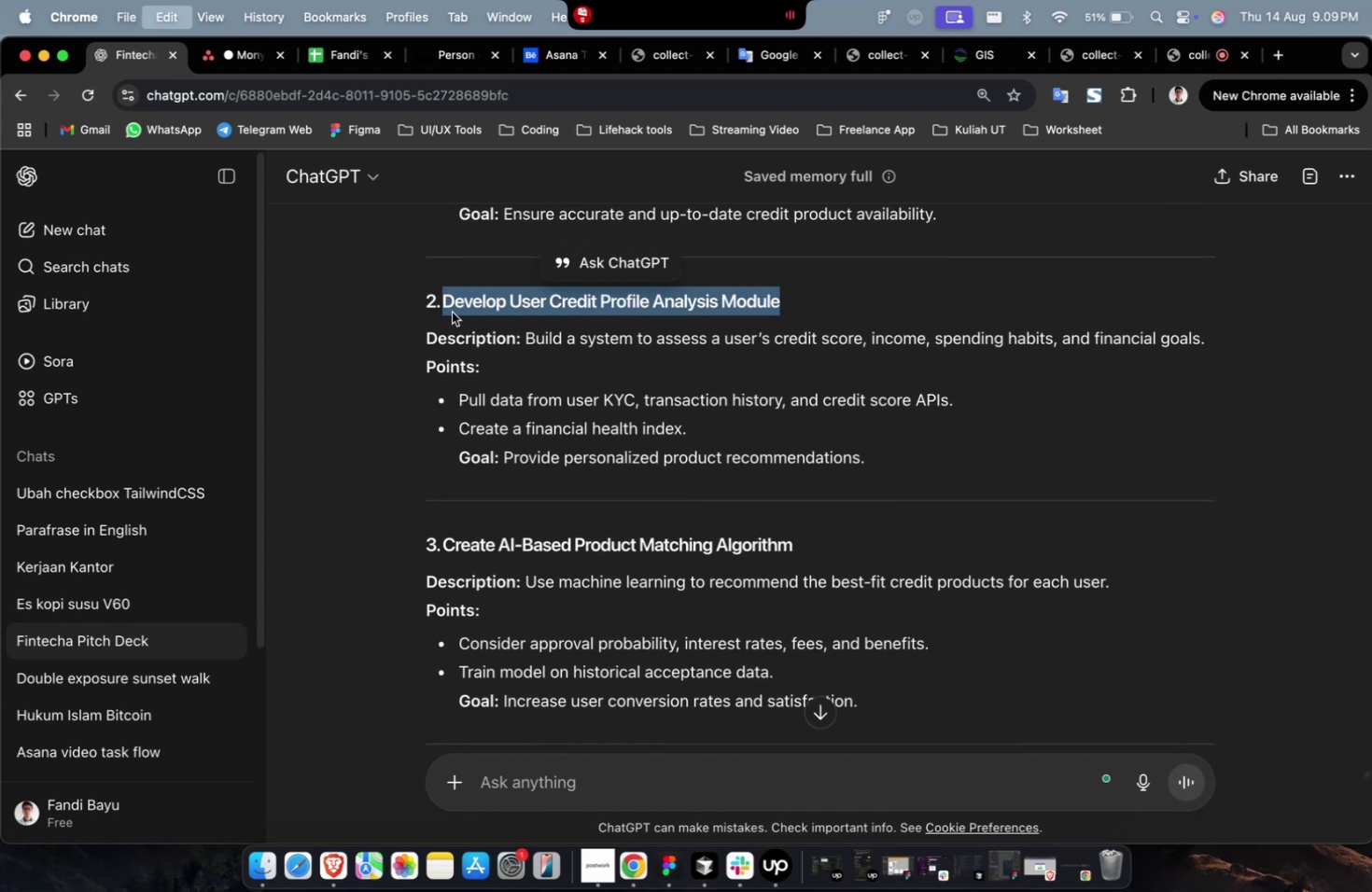 
key(Meta+C)
 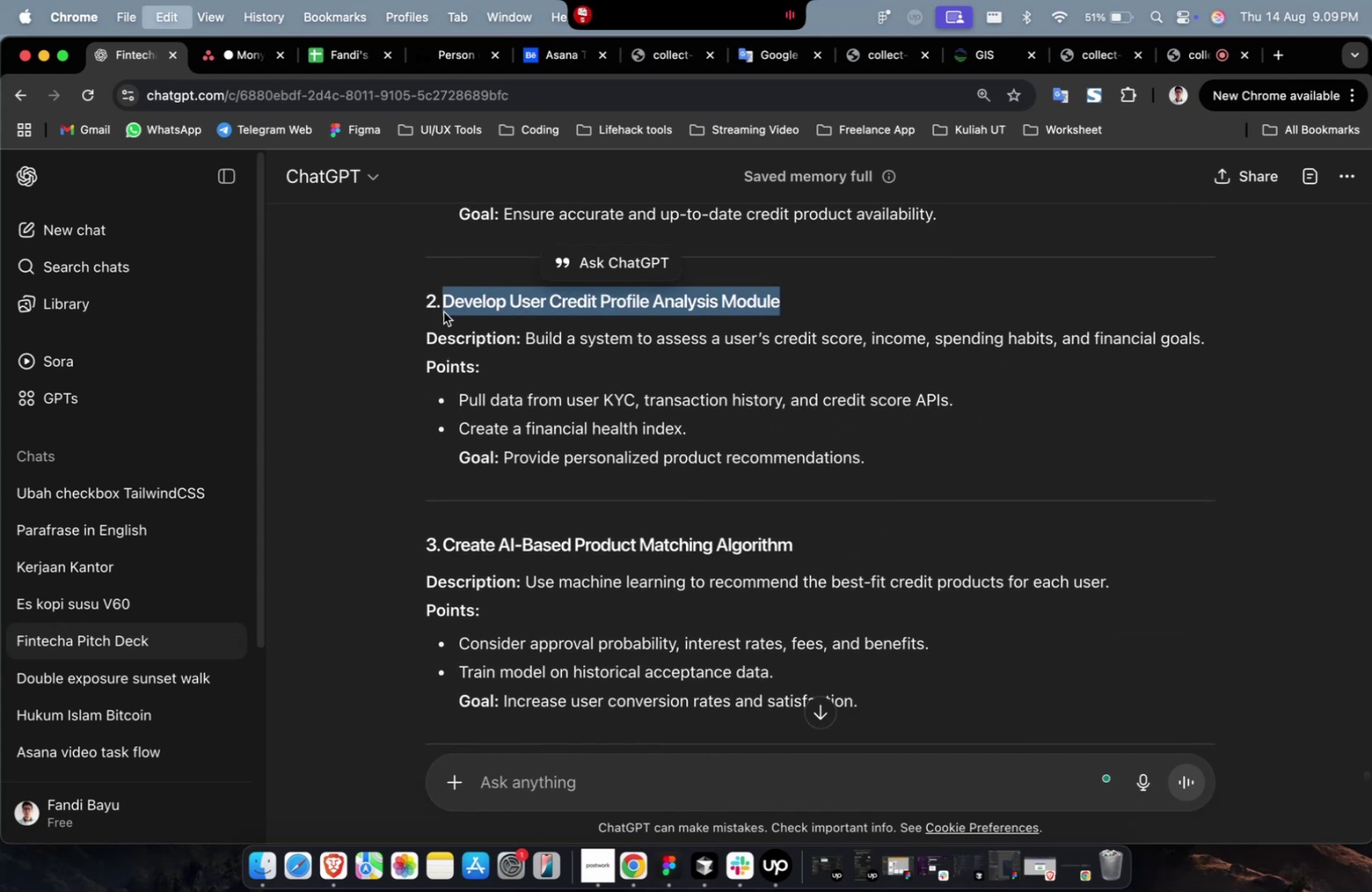 
key(Meta+C)
 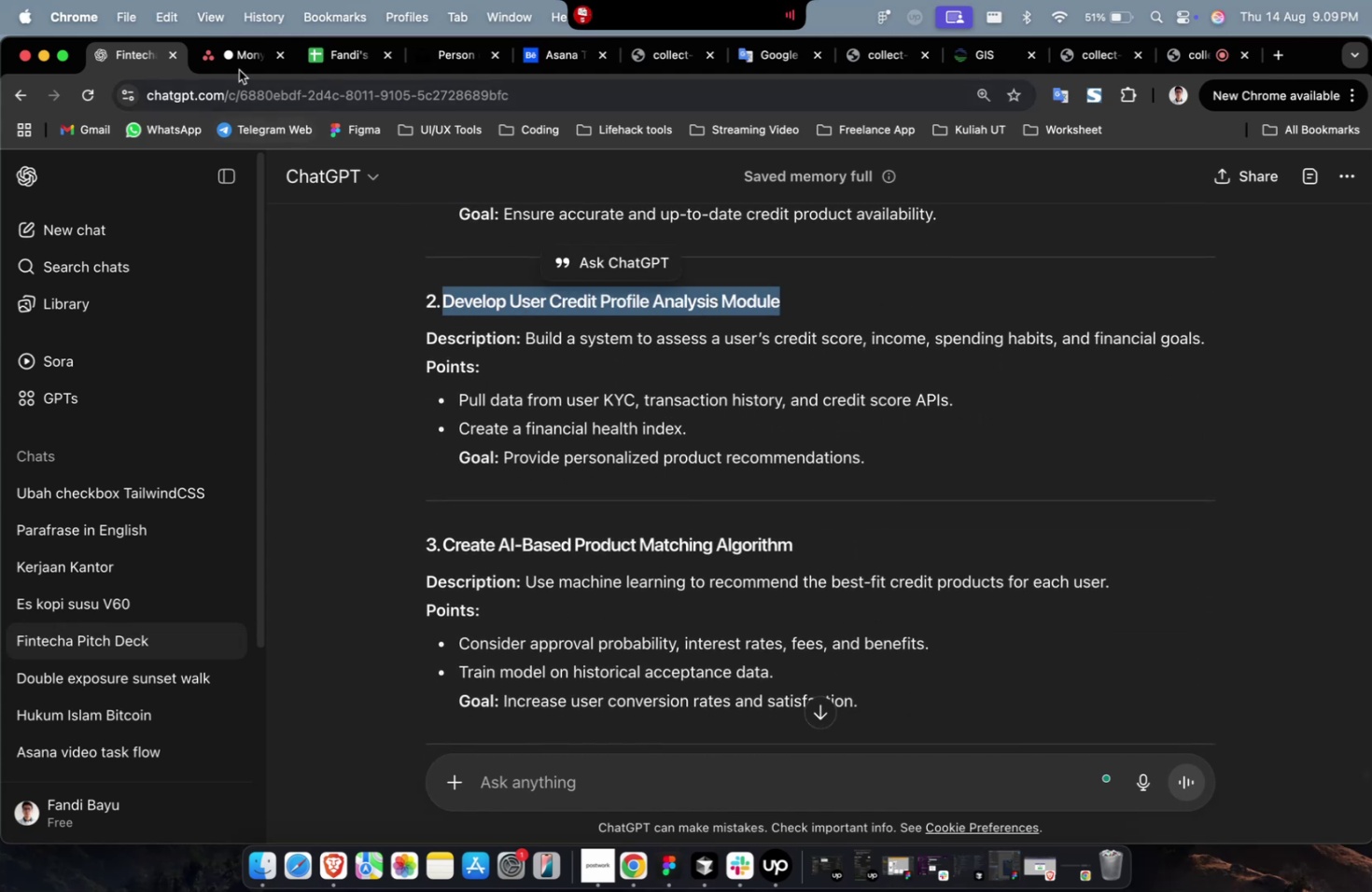 
left_click([235, 62])
 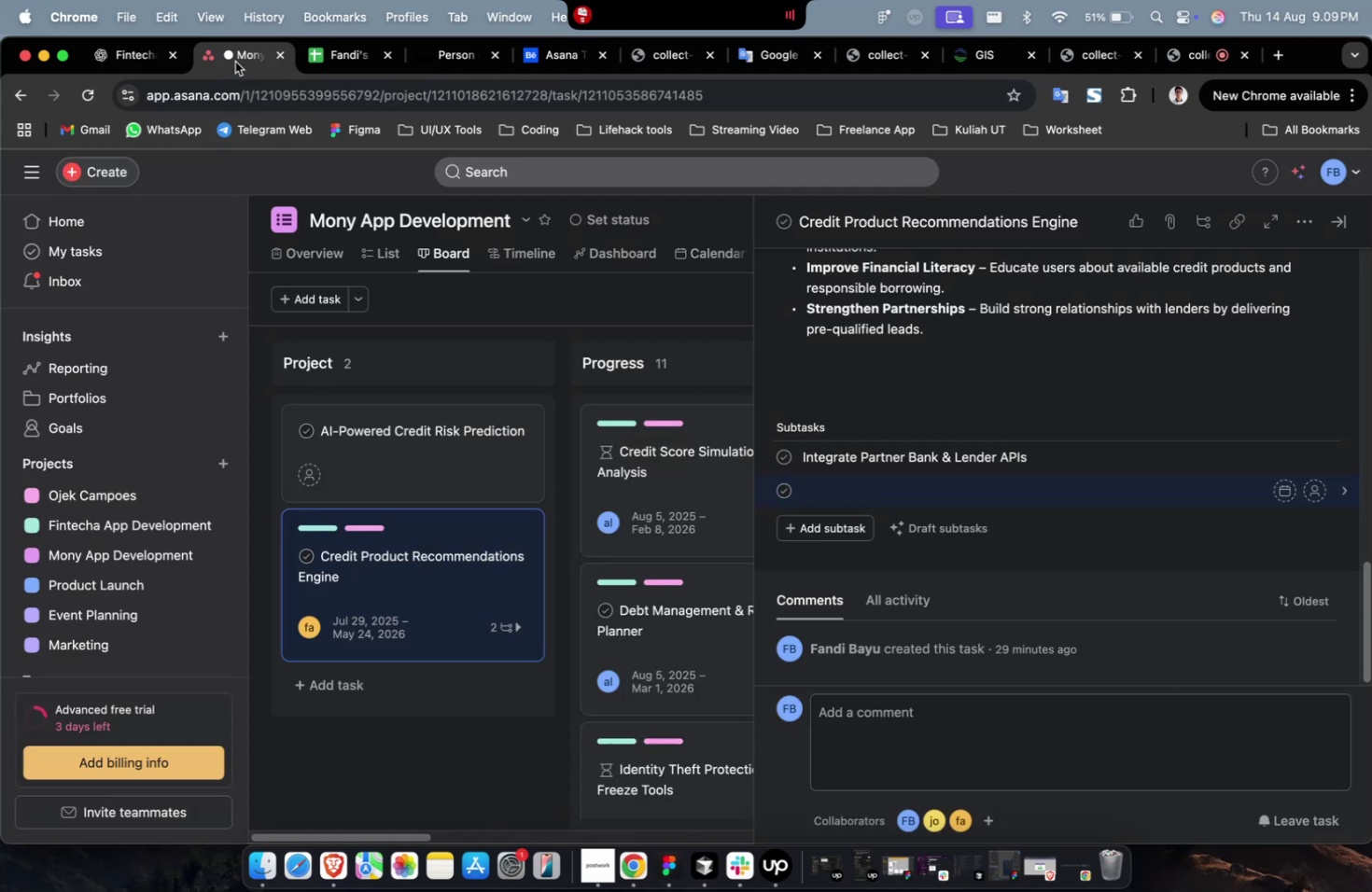 
key(Meta+V)
 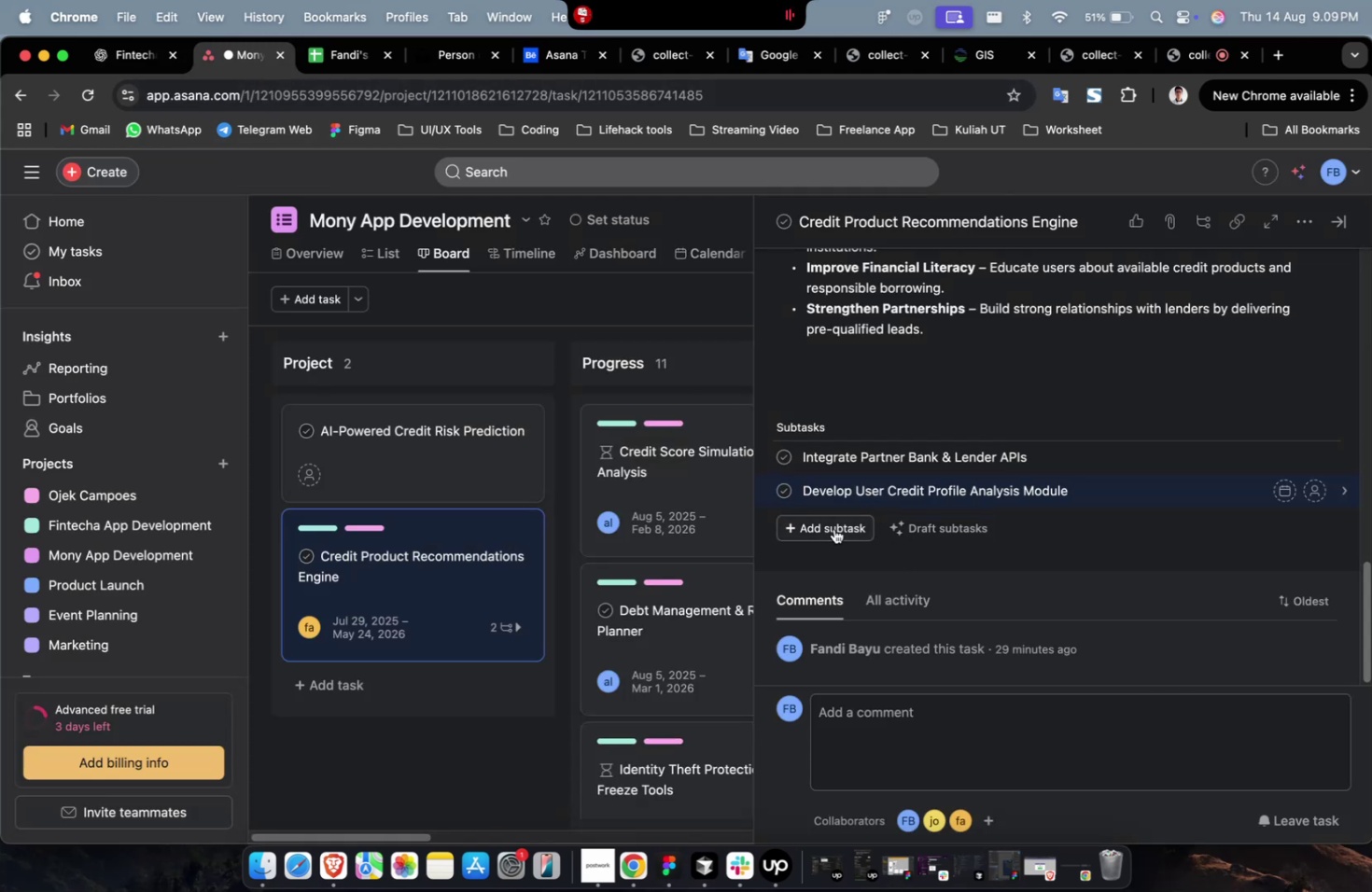 
left_click([833, 528])
 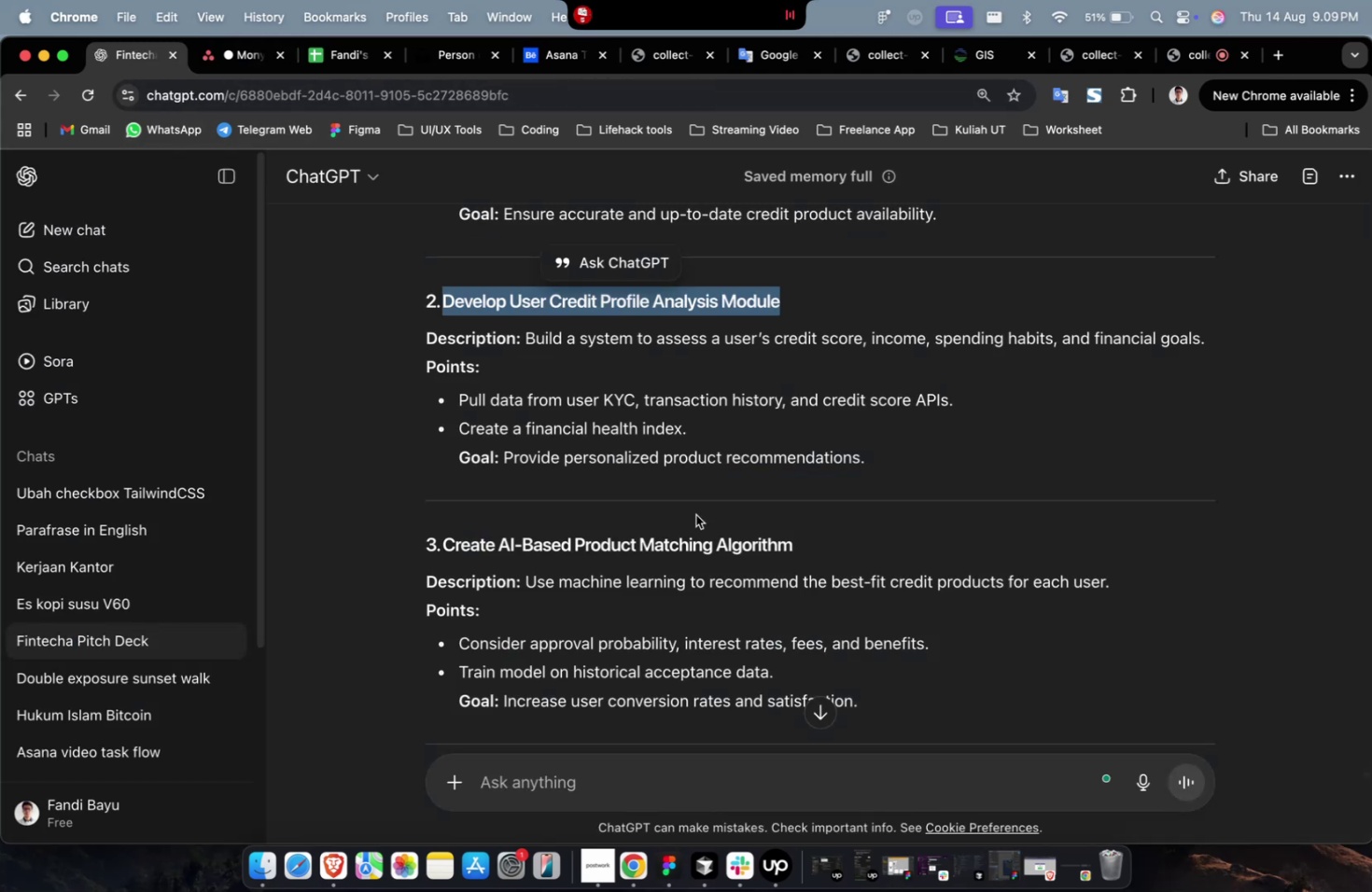 
left_click_drag(start_coordinate=[799, 539], to_coordinate=[441, 555])
 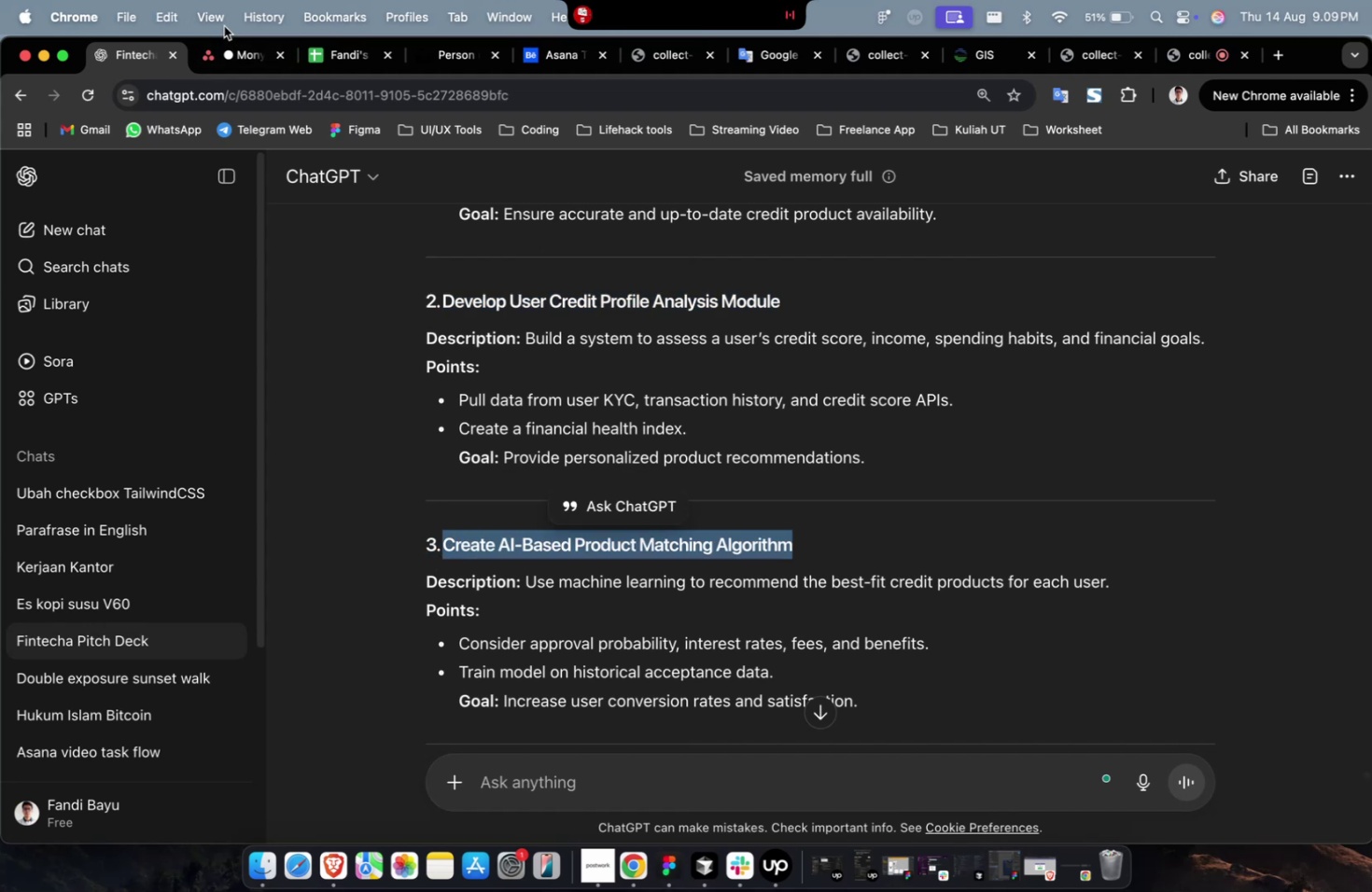 
key(Meta+C)
 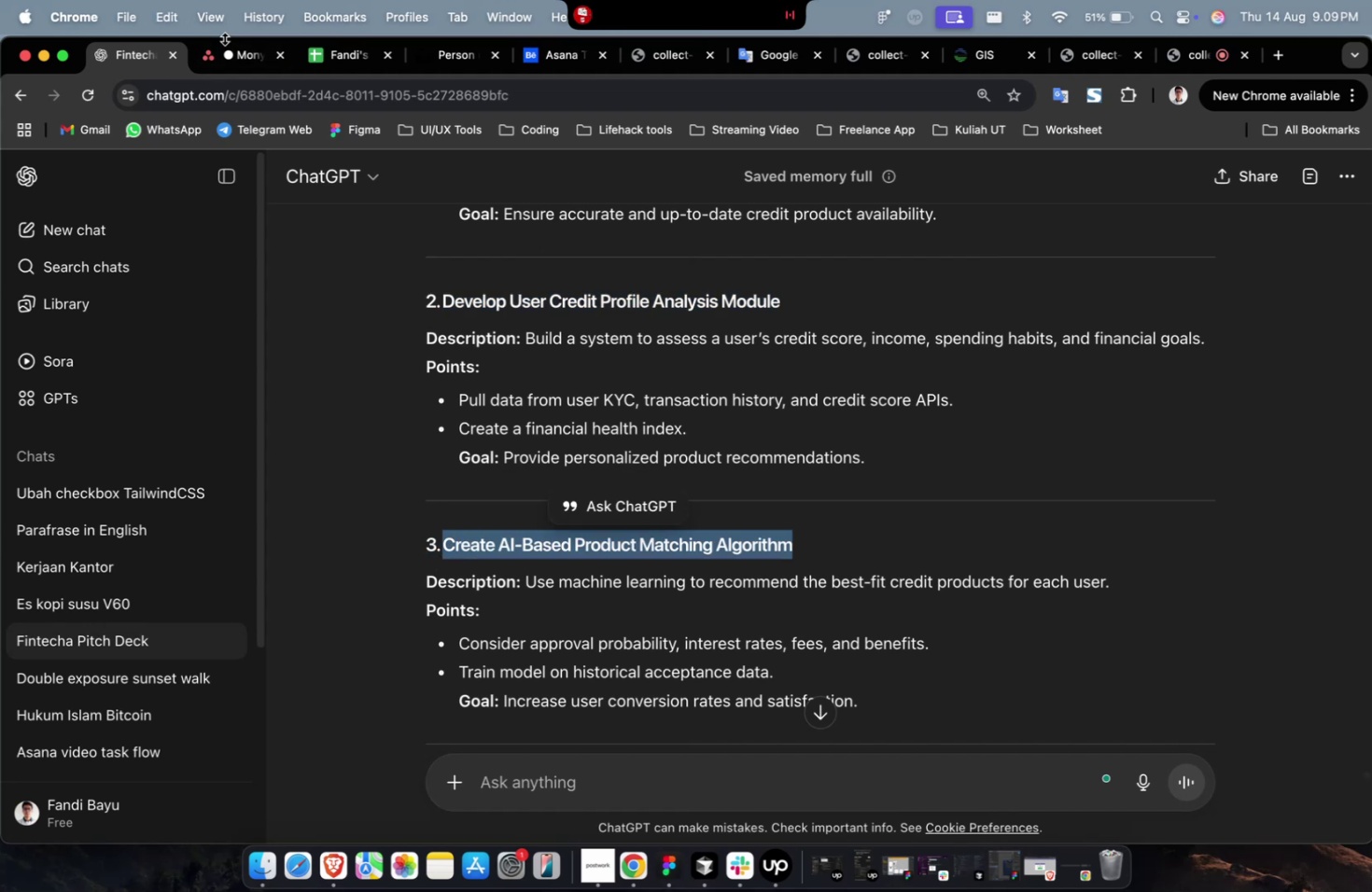 
left_click([226, 54])
 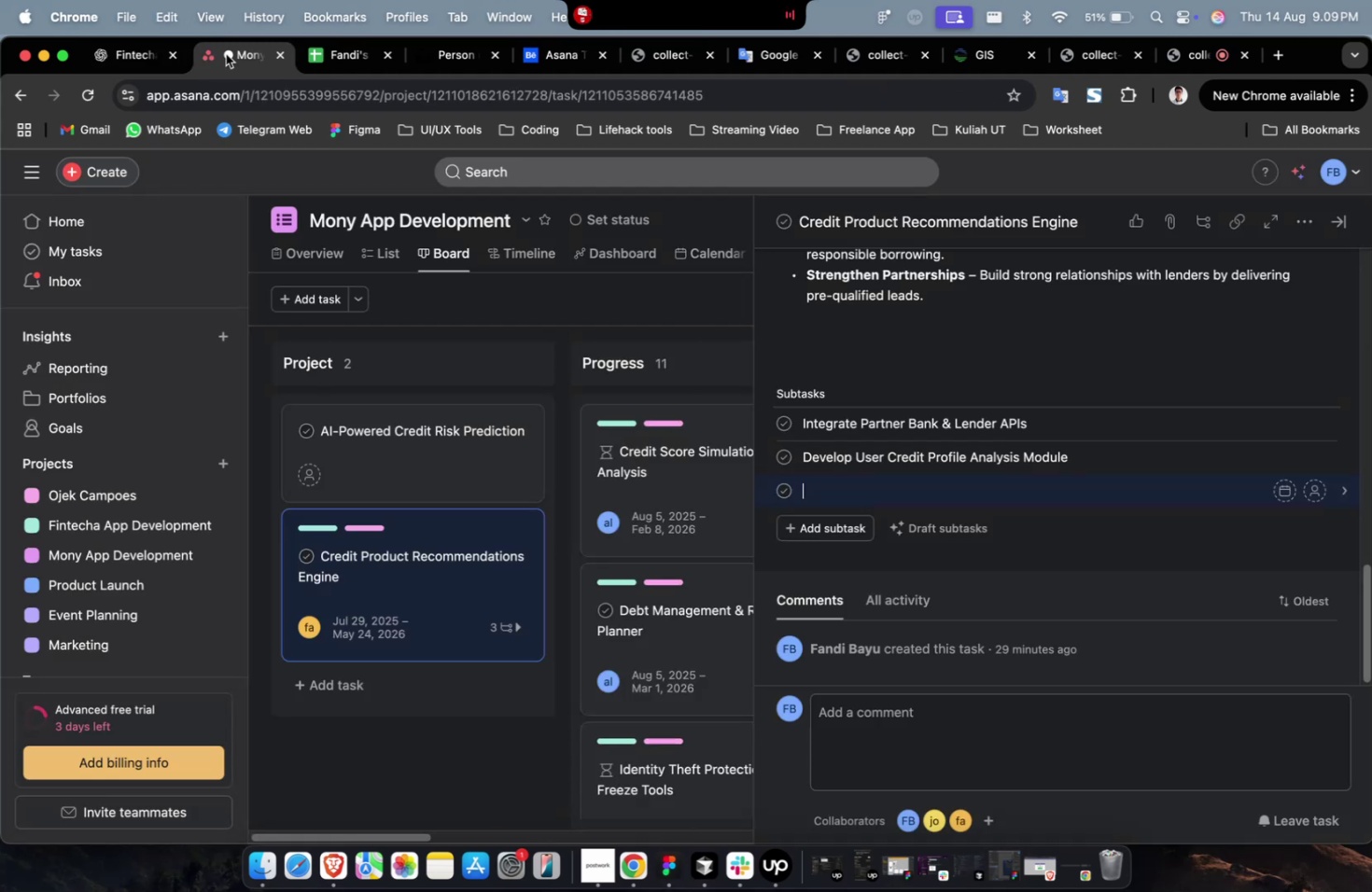 
key(Meta+V)
 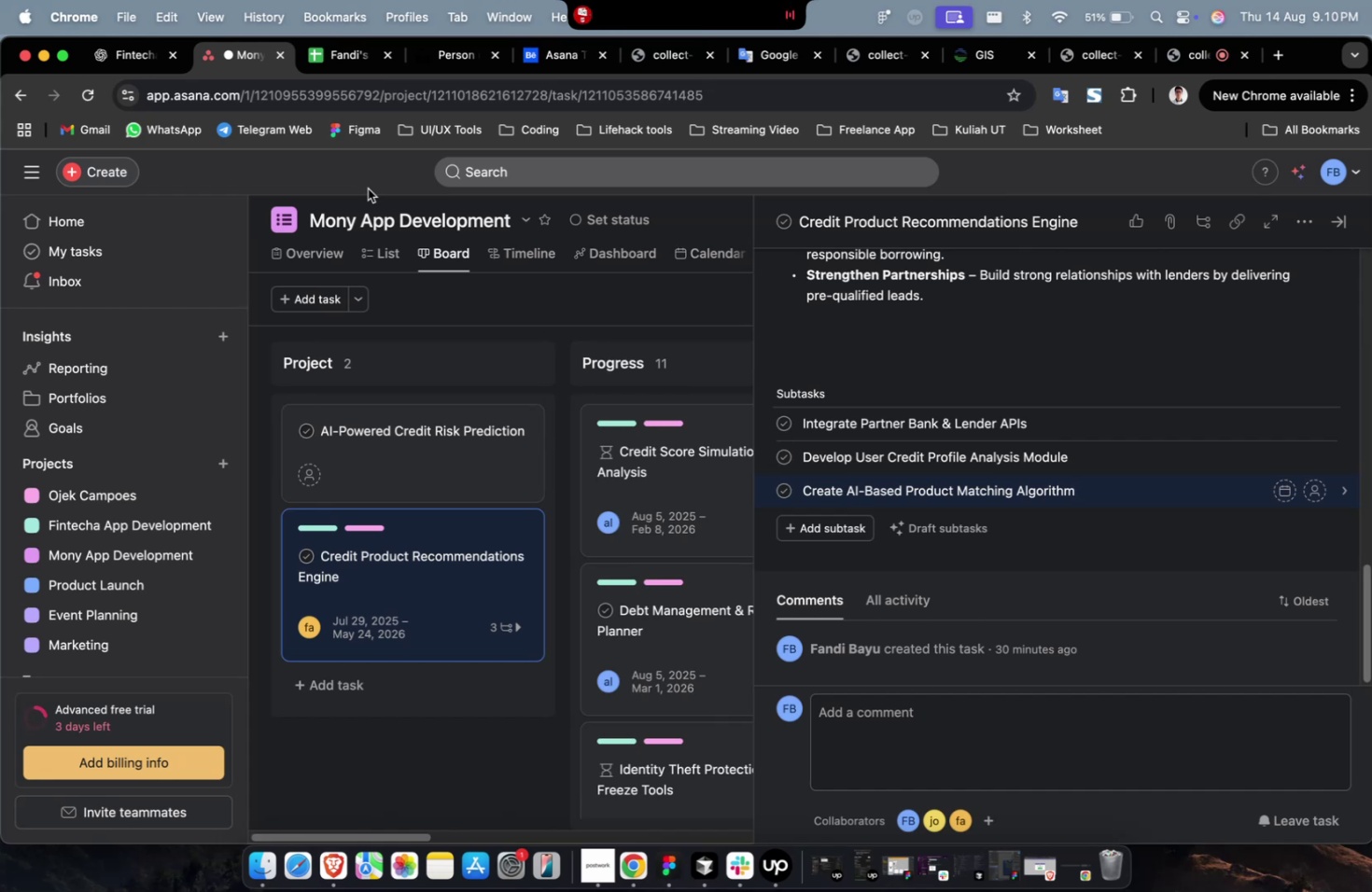 
wait(46.82)
 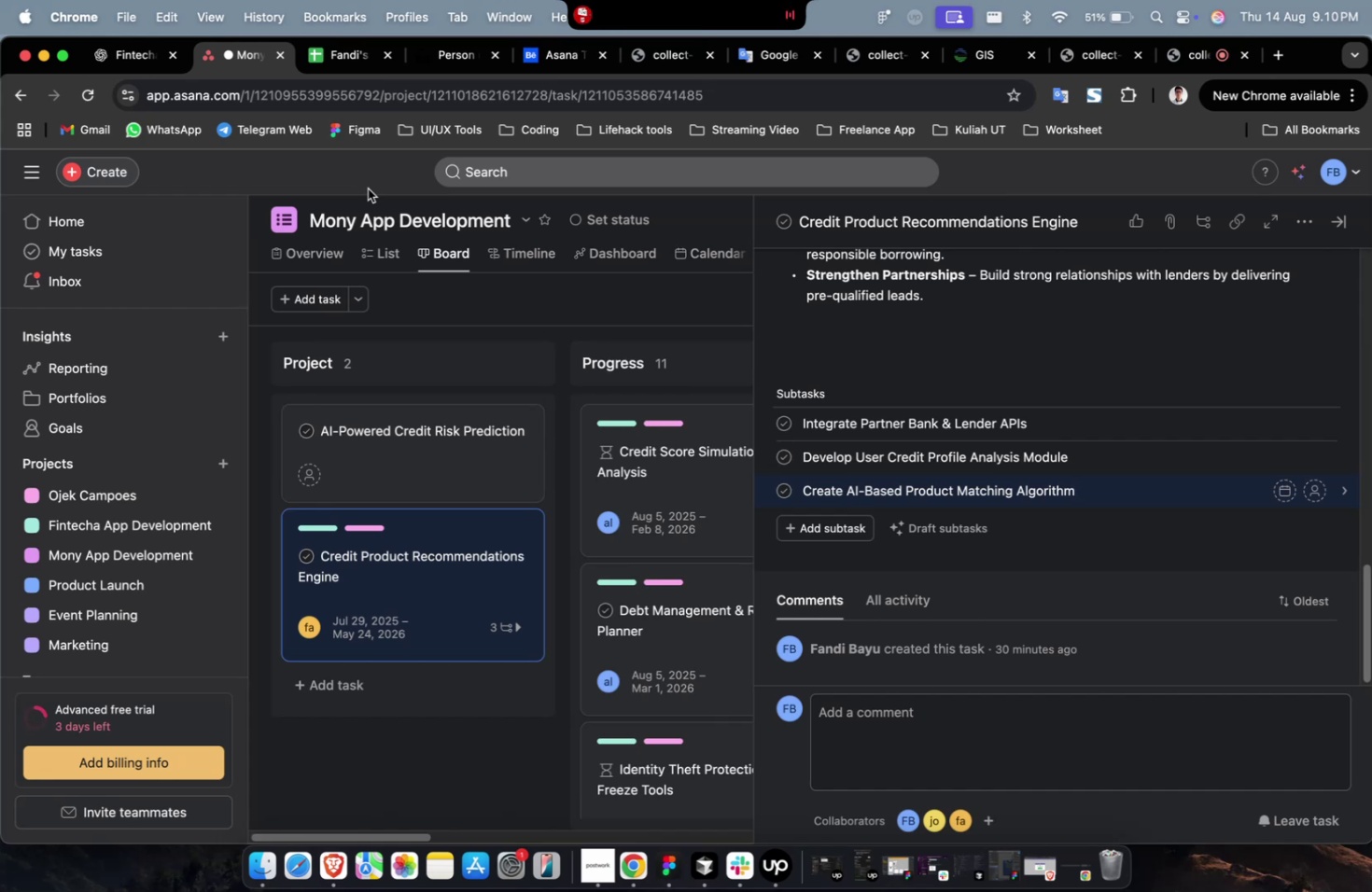 
left_click([851, 537])
 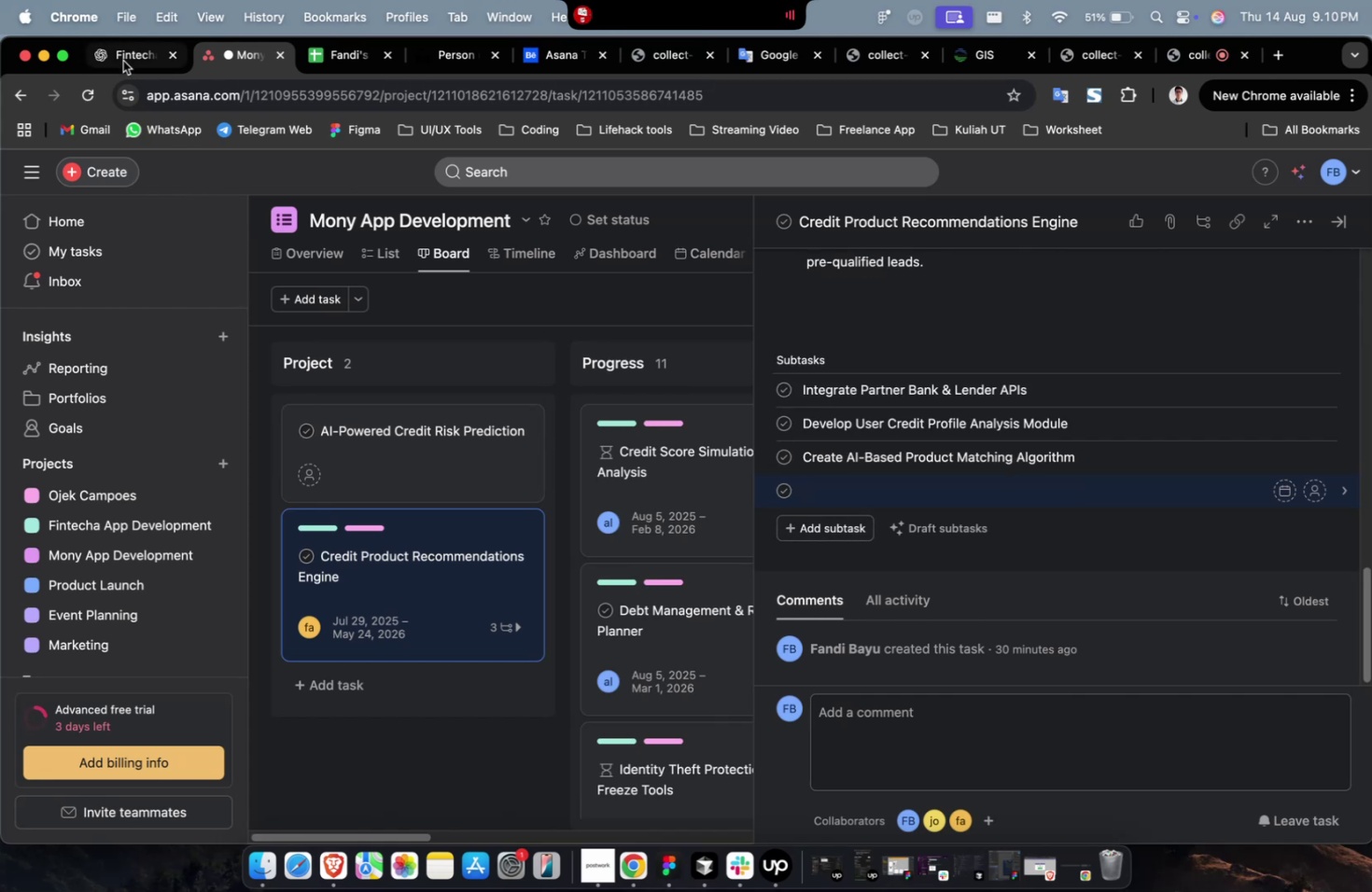 
left_click([120, 57])
 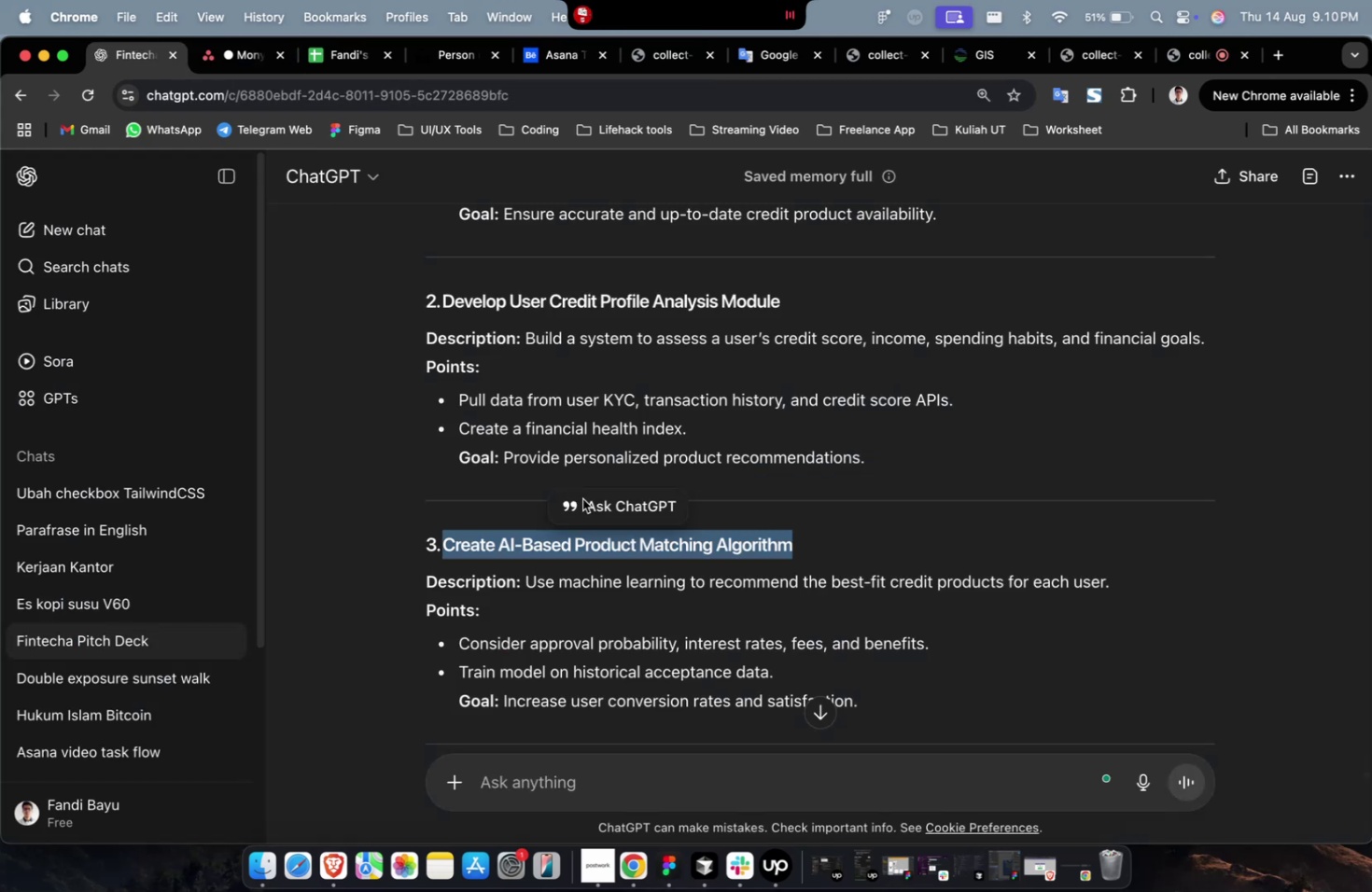 
scroll: coordinate [750, 567], scroll_direction: down, amount: 21.0
 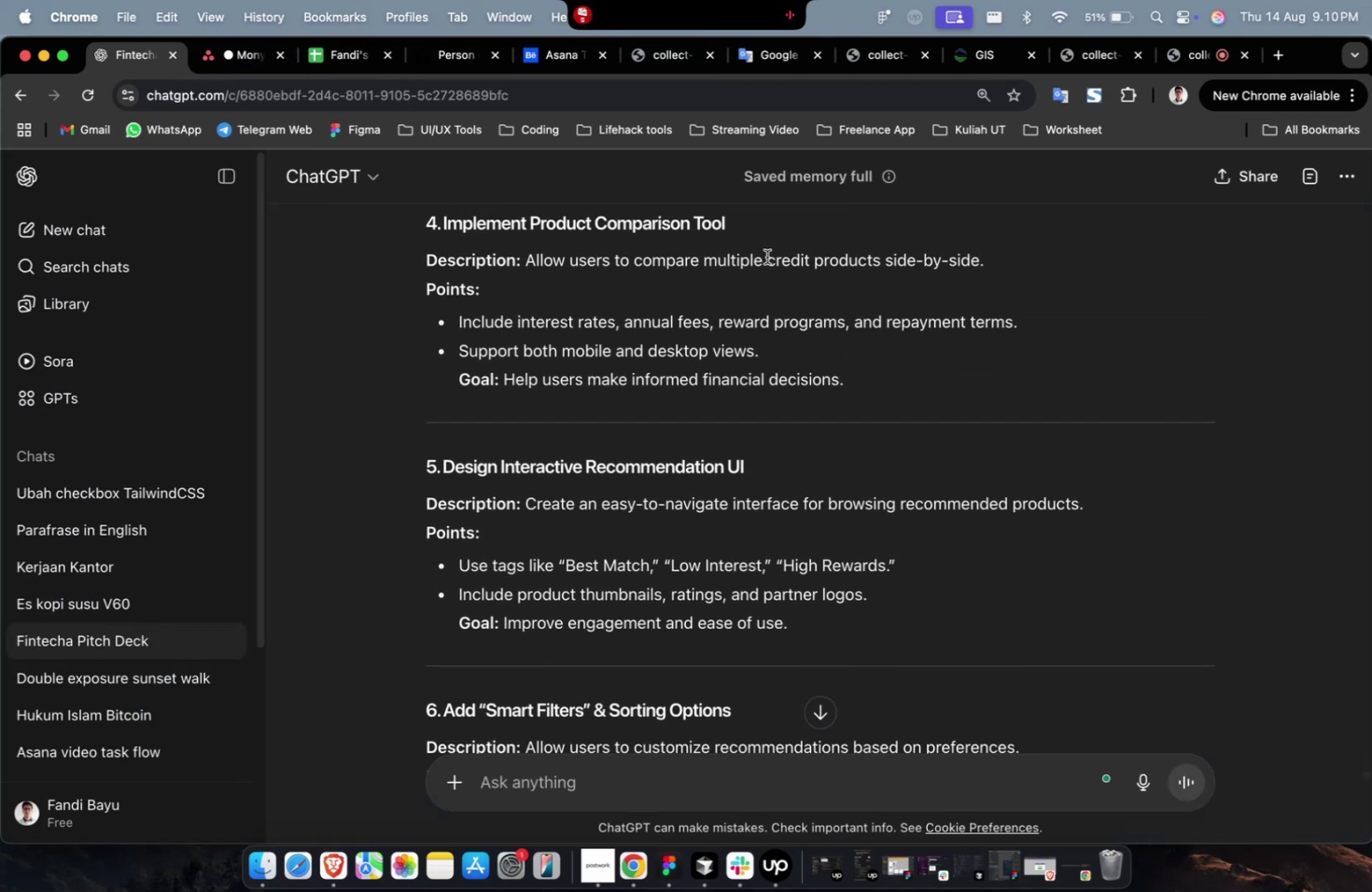 
left_click_drag(start_coordinate=[747, 232], to_coordinate=[441, 228])
 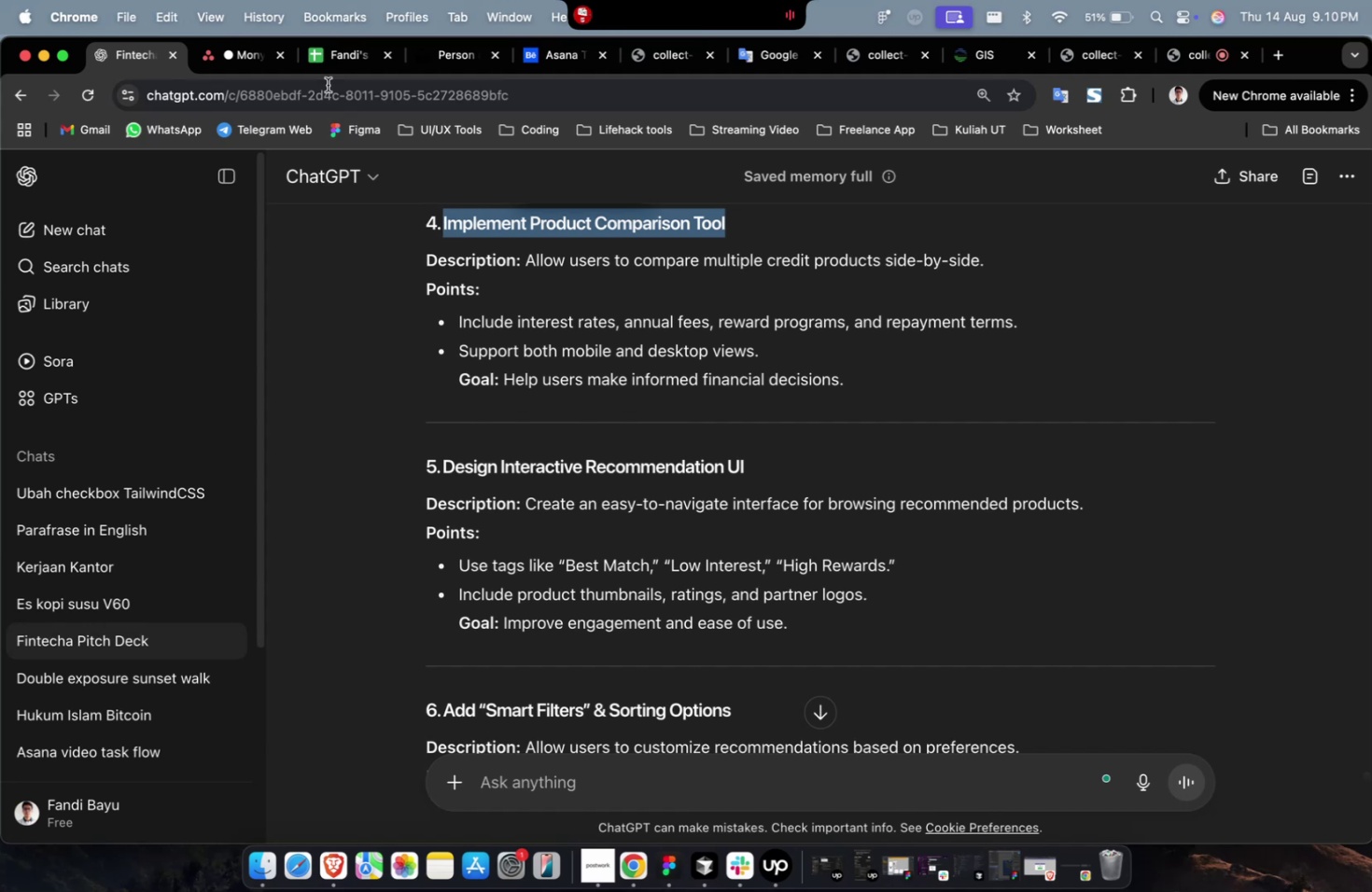 
key(Meta+CommandLeft)
 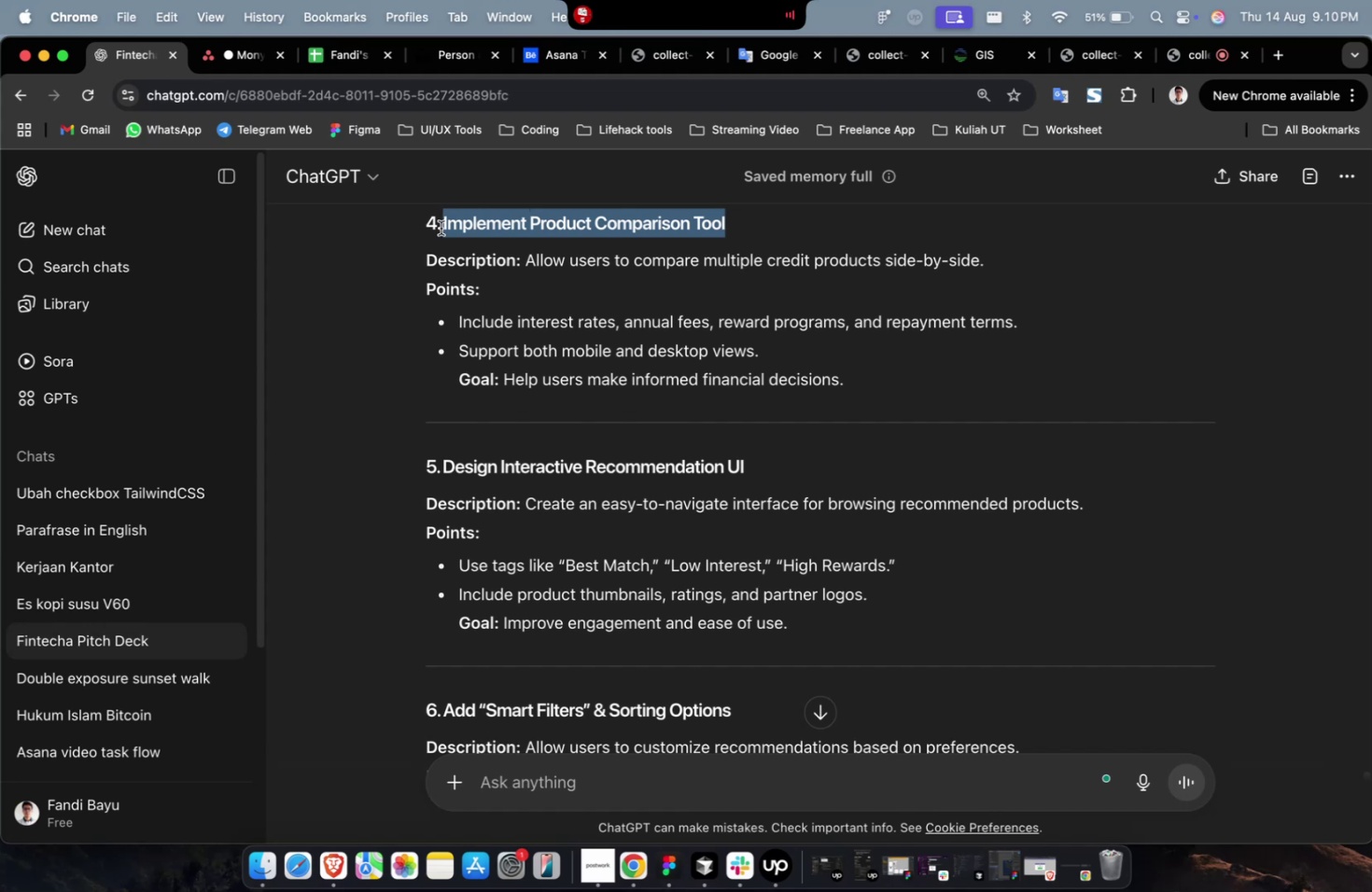 
key(Meta+C)
 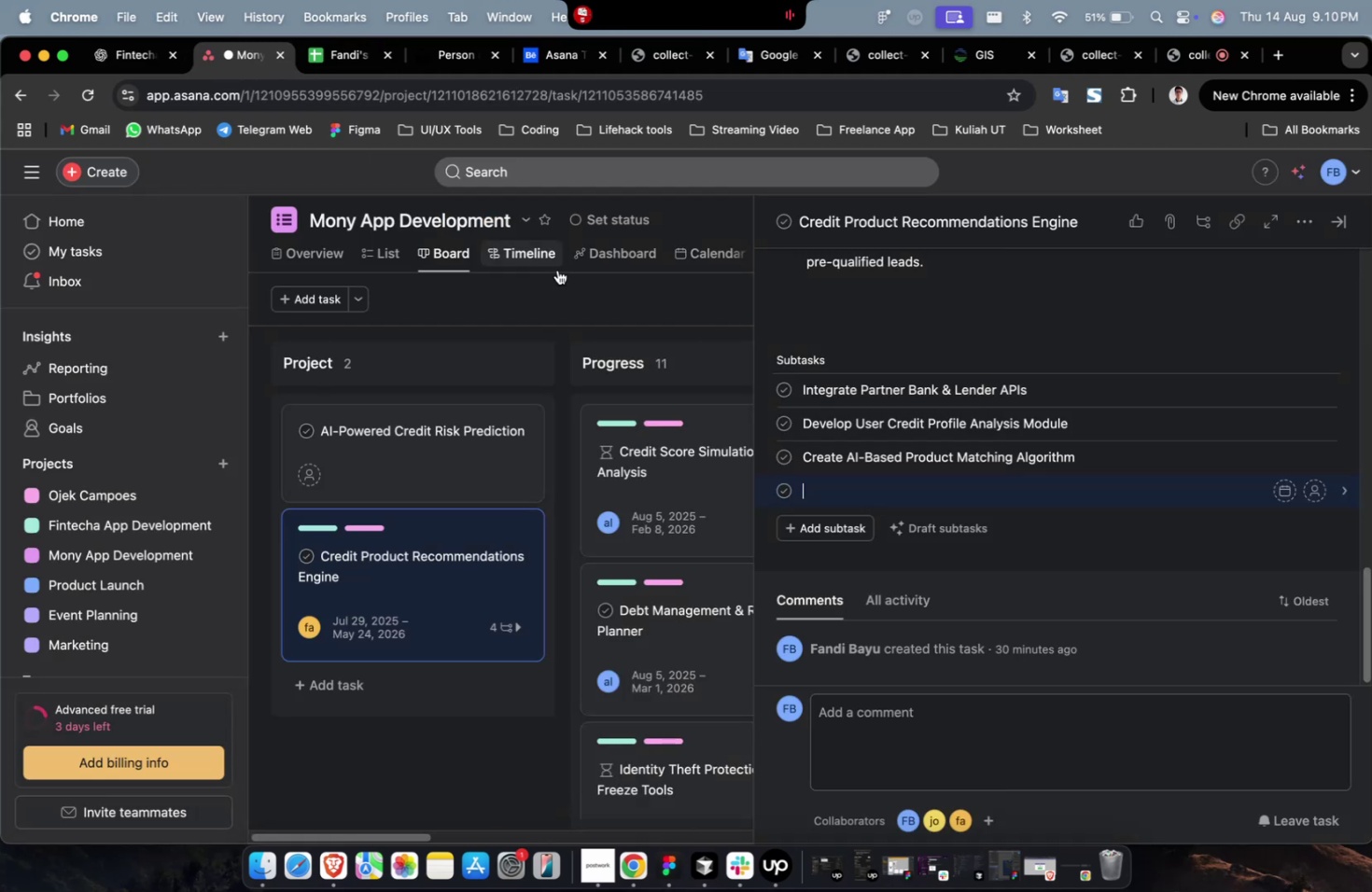 
key(Meta+V)
 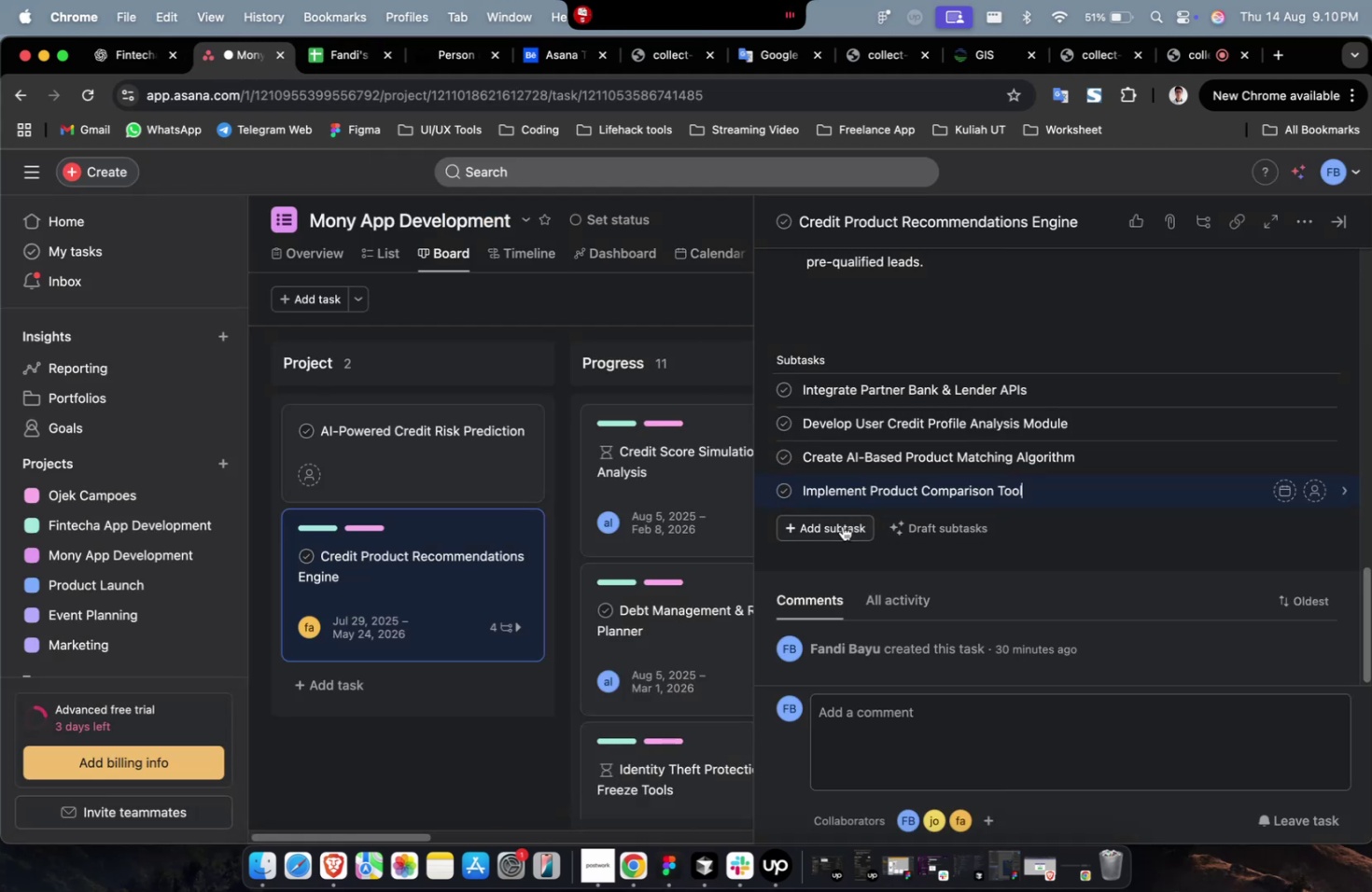 
left_click([841, 525])
 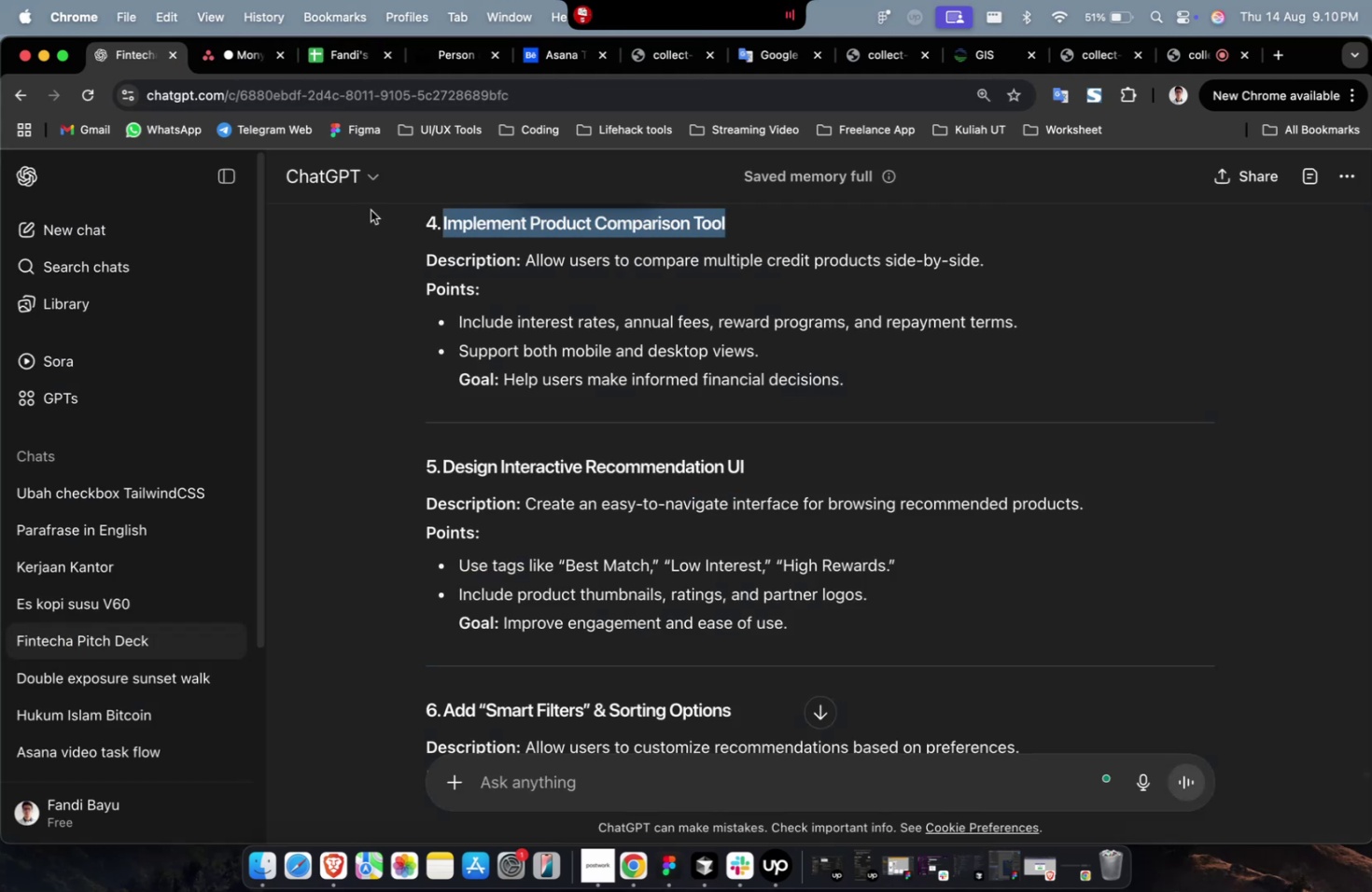 
left_click_drag(start_coordinate=[791, 485], to_coordinate=[444, 465])
 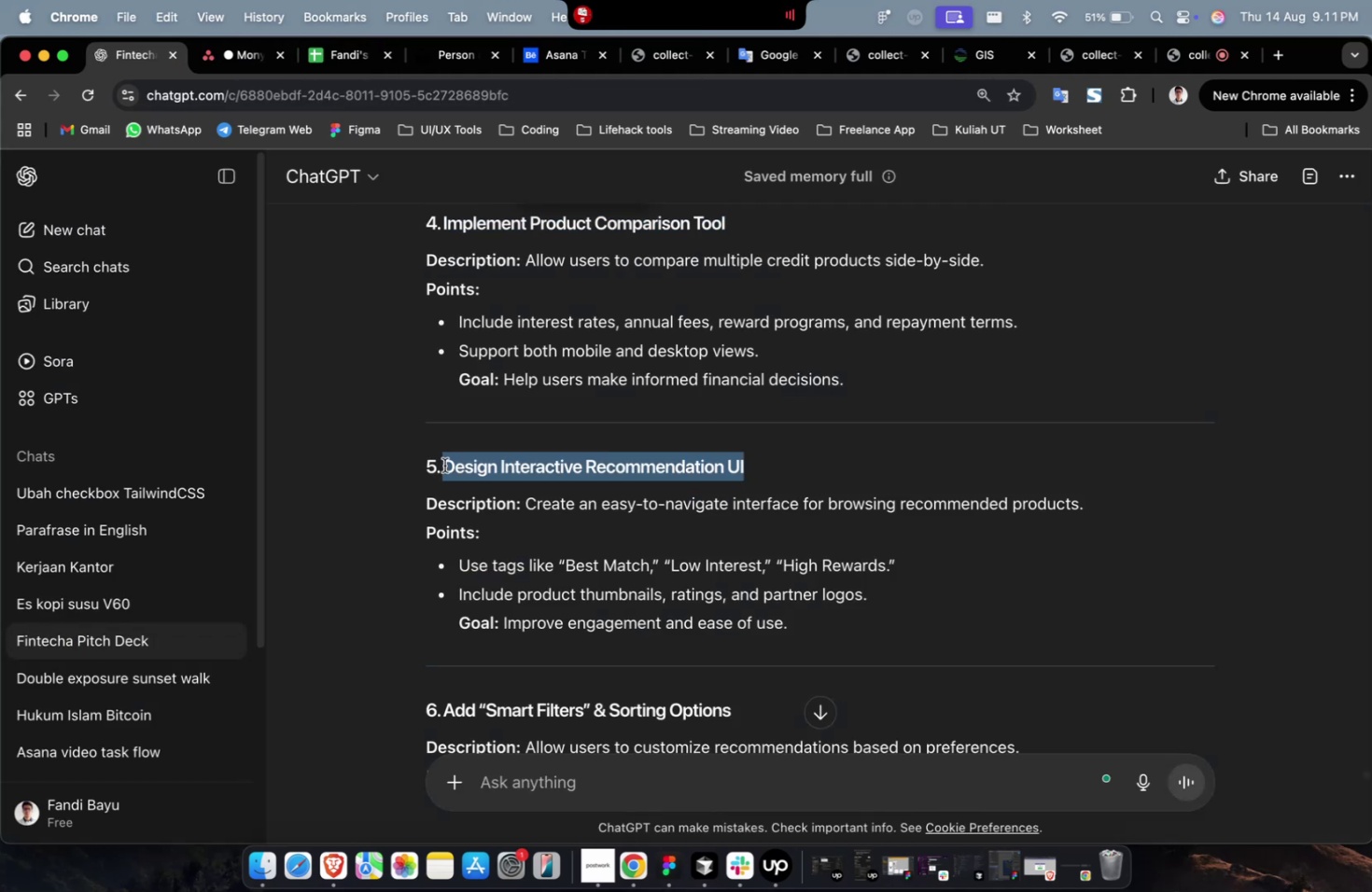 
key(Meta+C)
 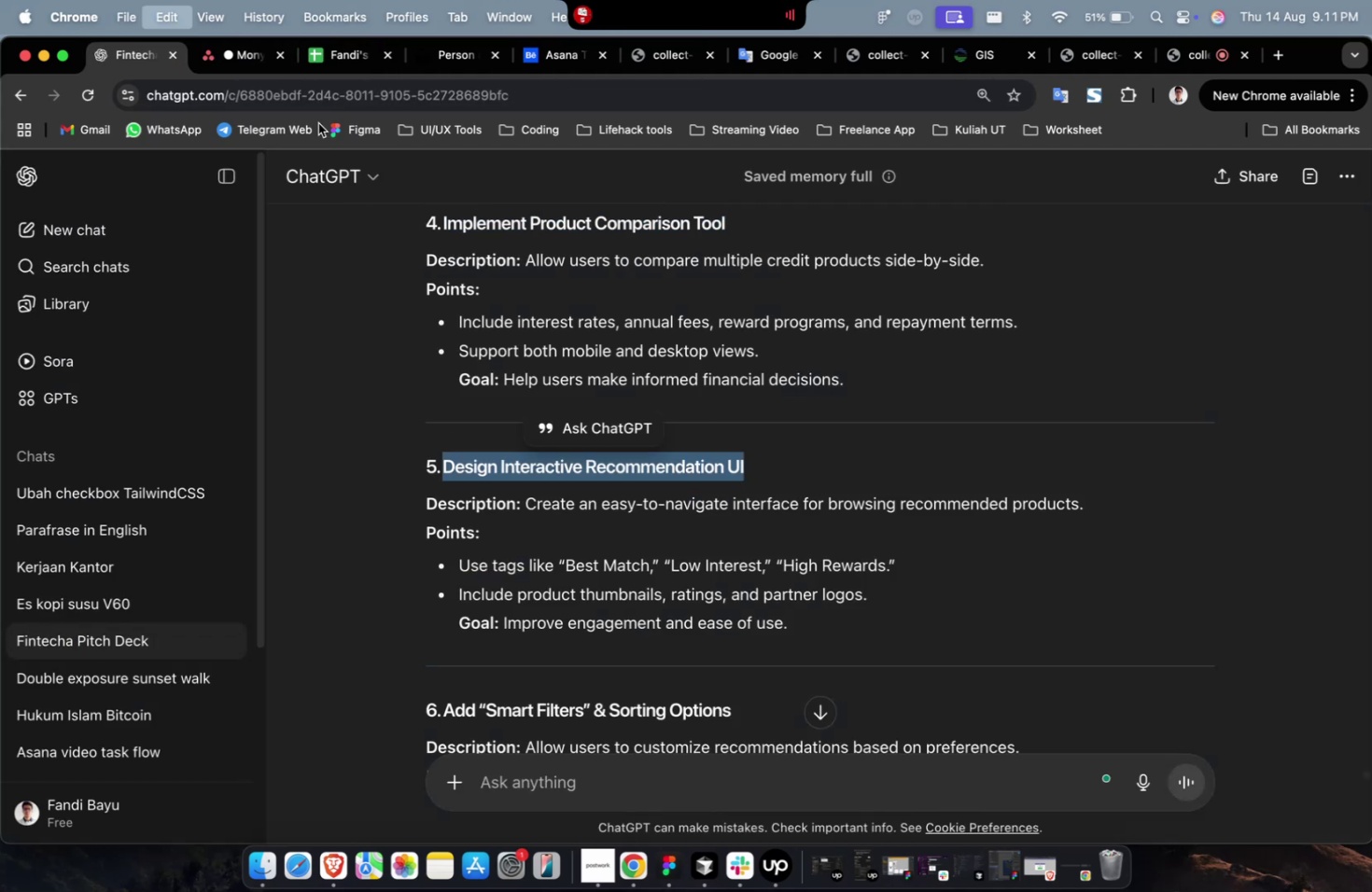 
key(Meta+C)
 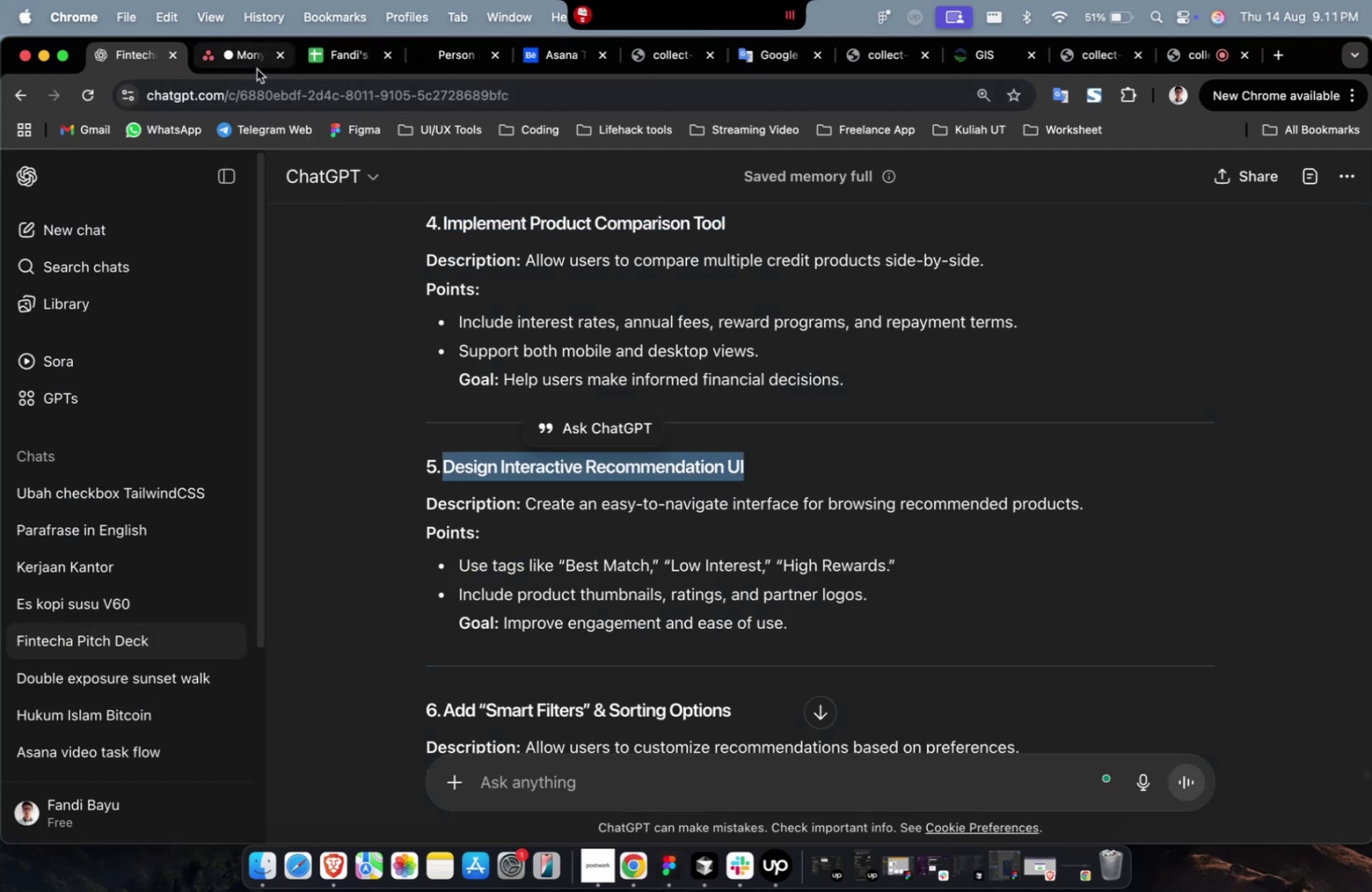 
left_click([257, 69])
 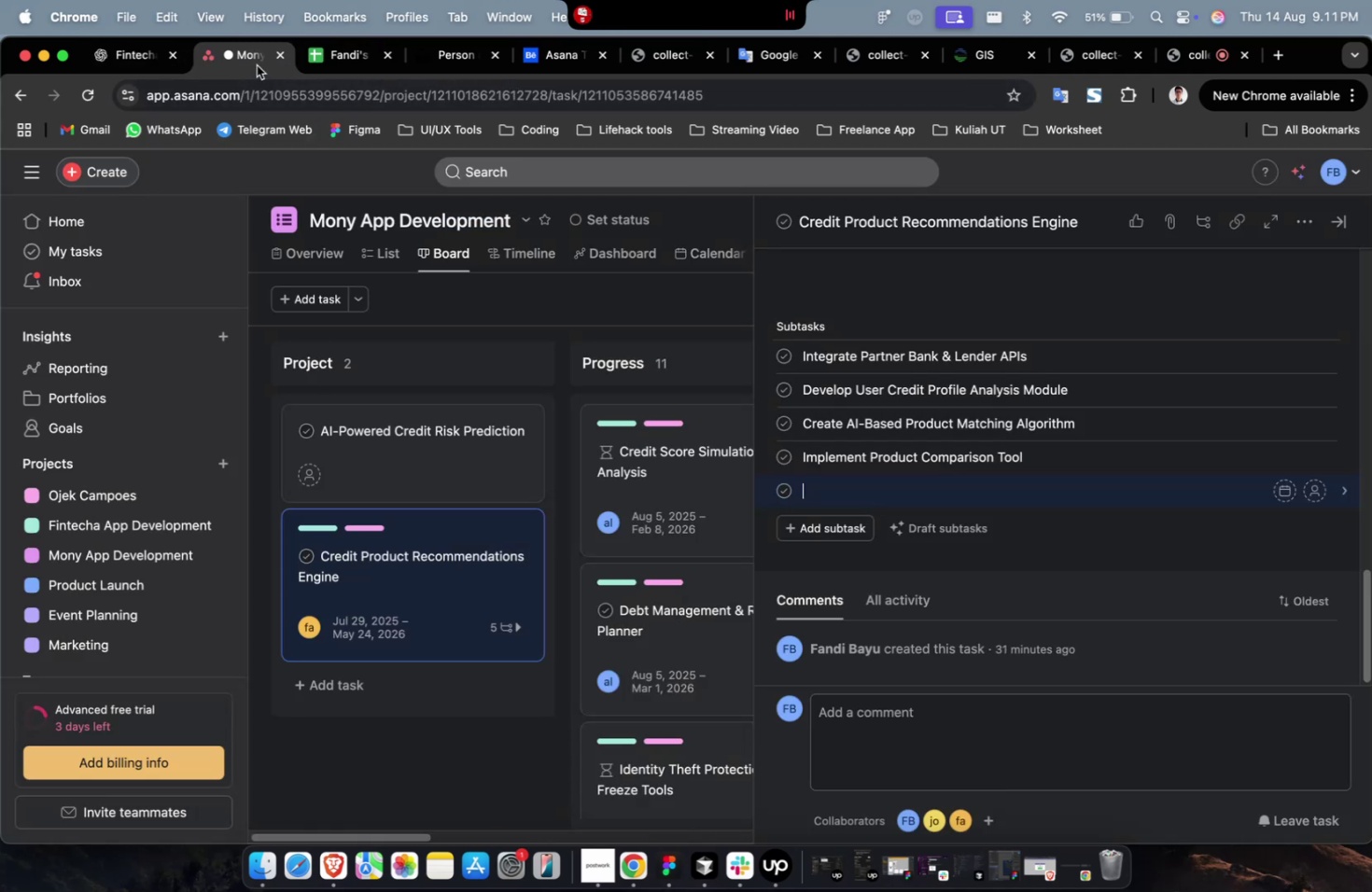 
key(Meta+V)
 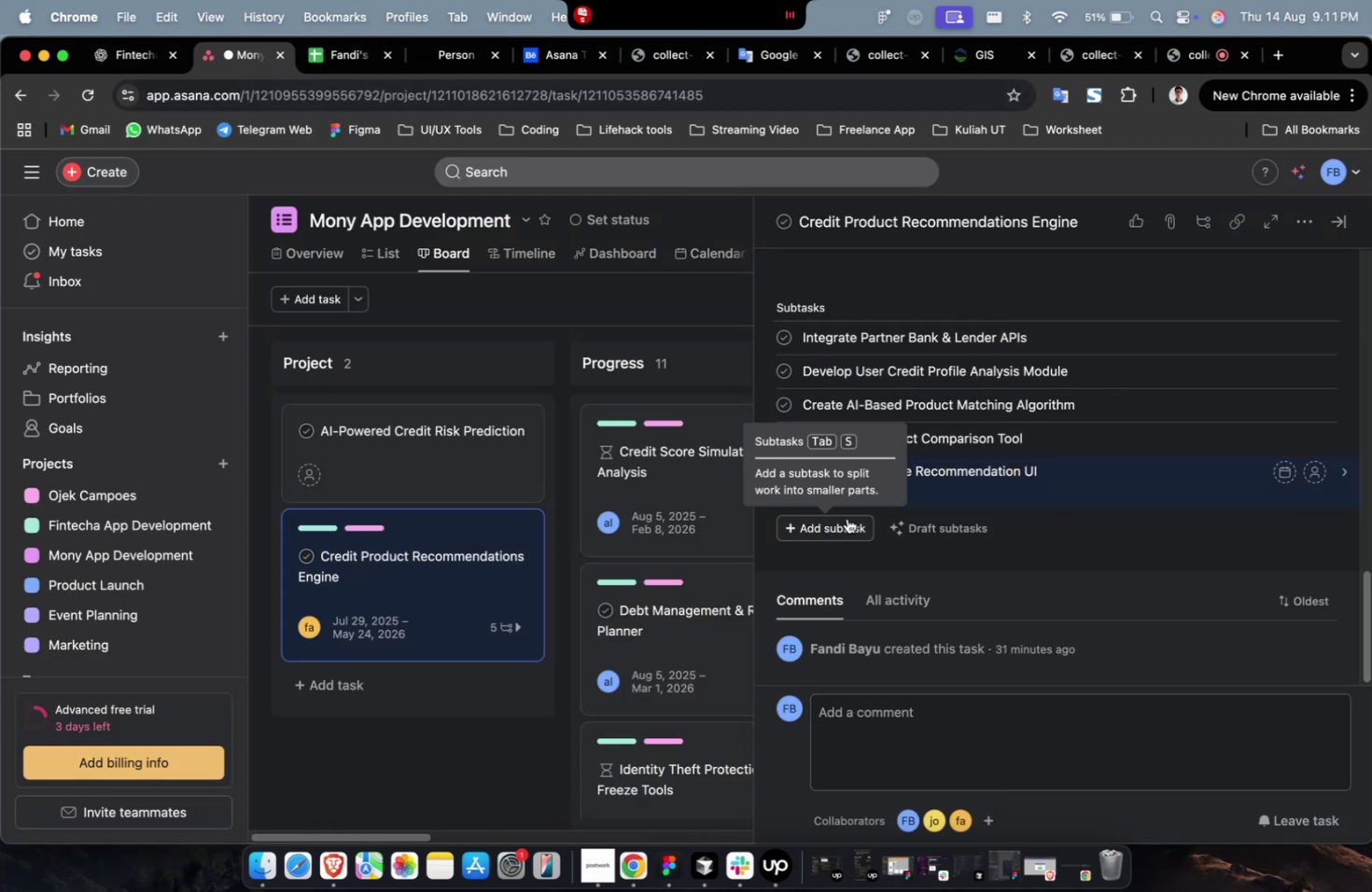 
key(Backspace)
 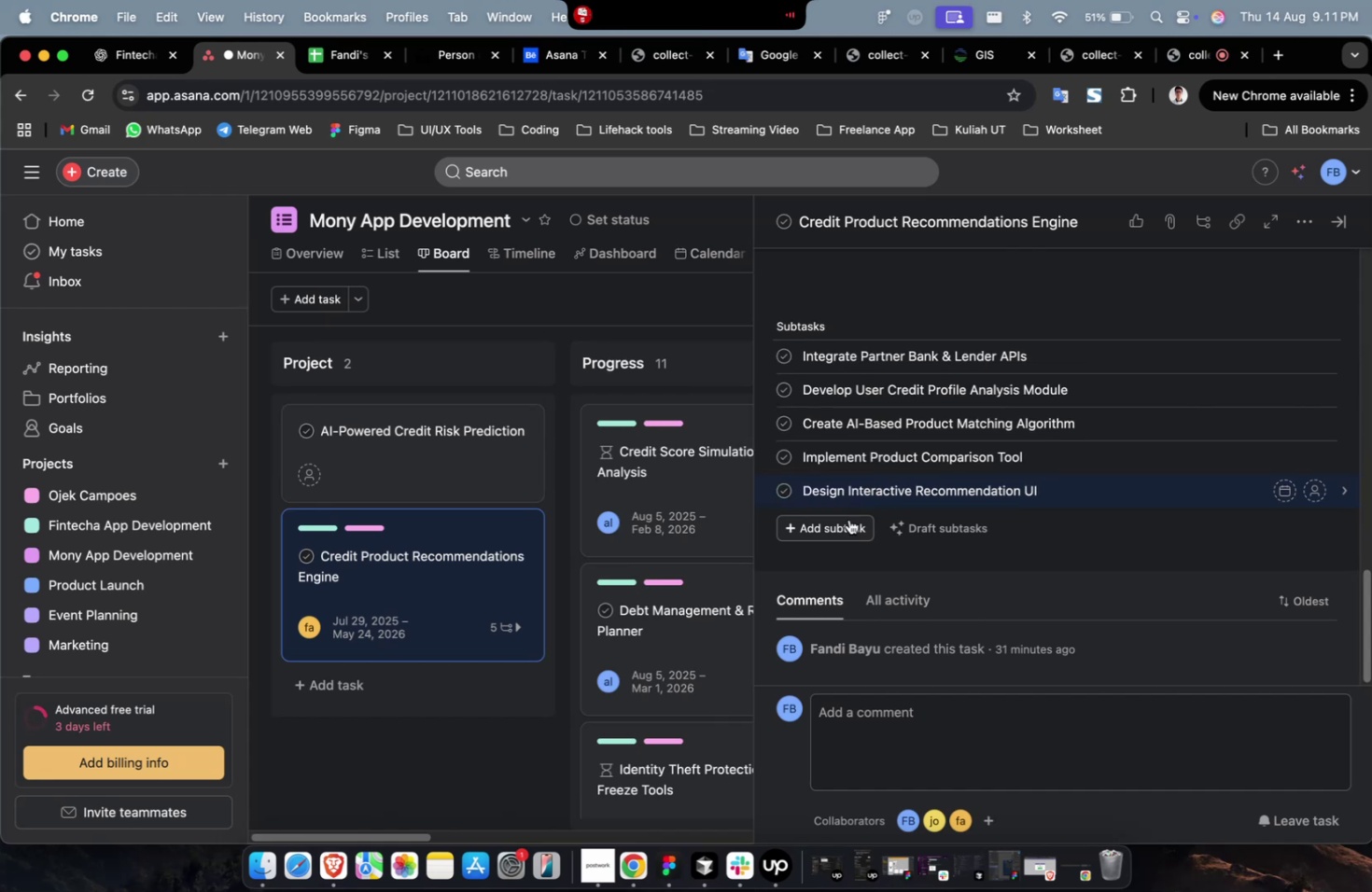 
left_click([847, 523])
 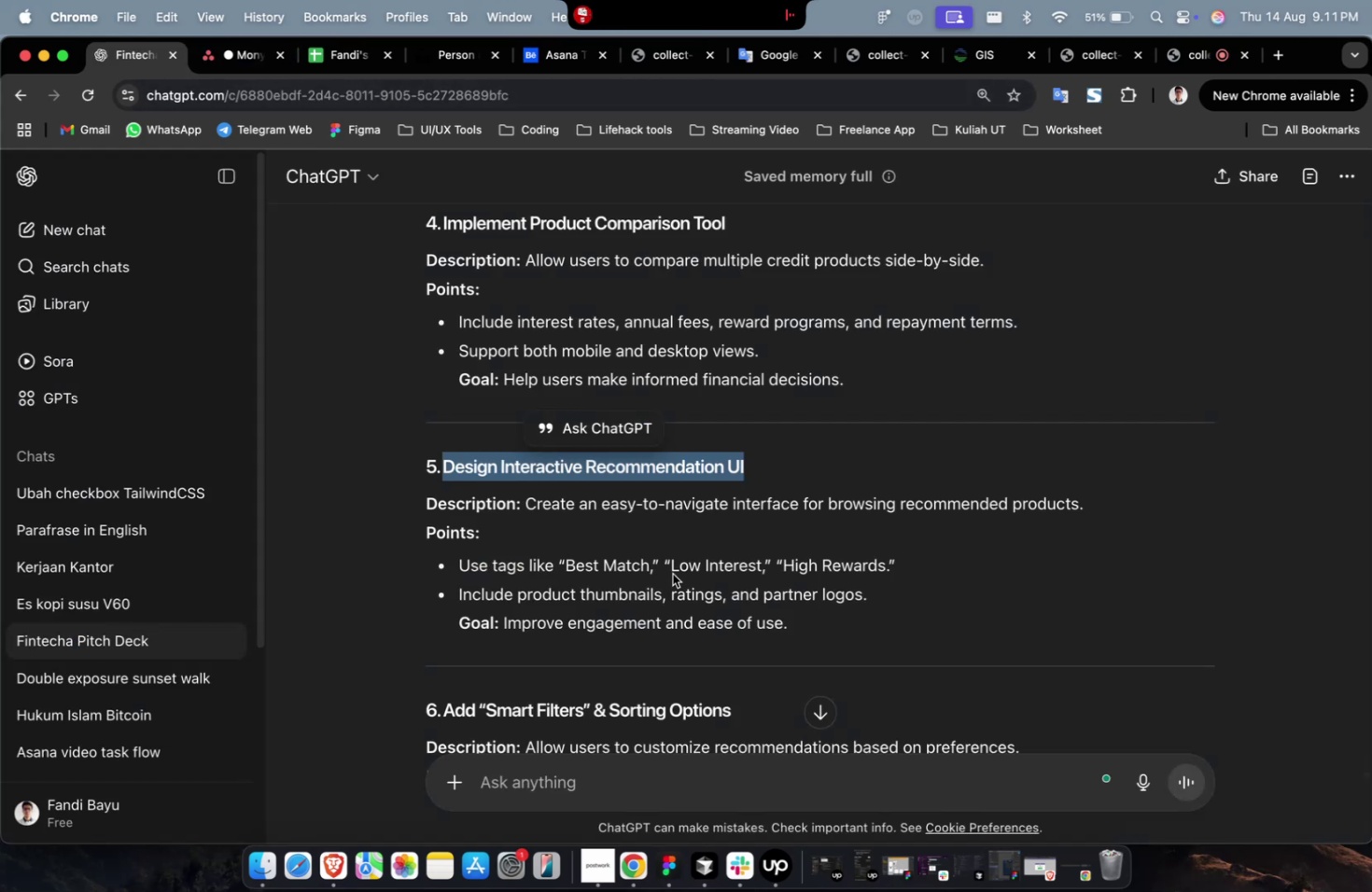 
left_click_drag(start_coordinate=[746, 712], to_coordinate=[444, 709])
 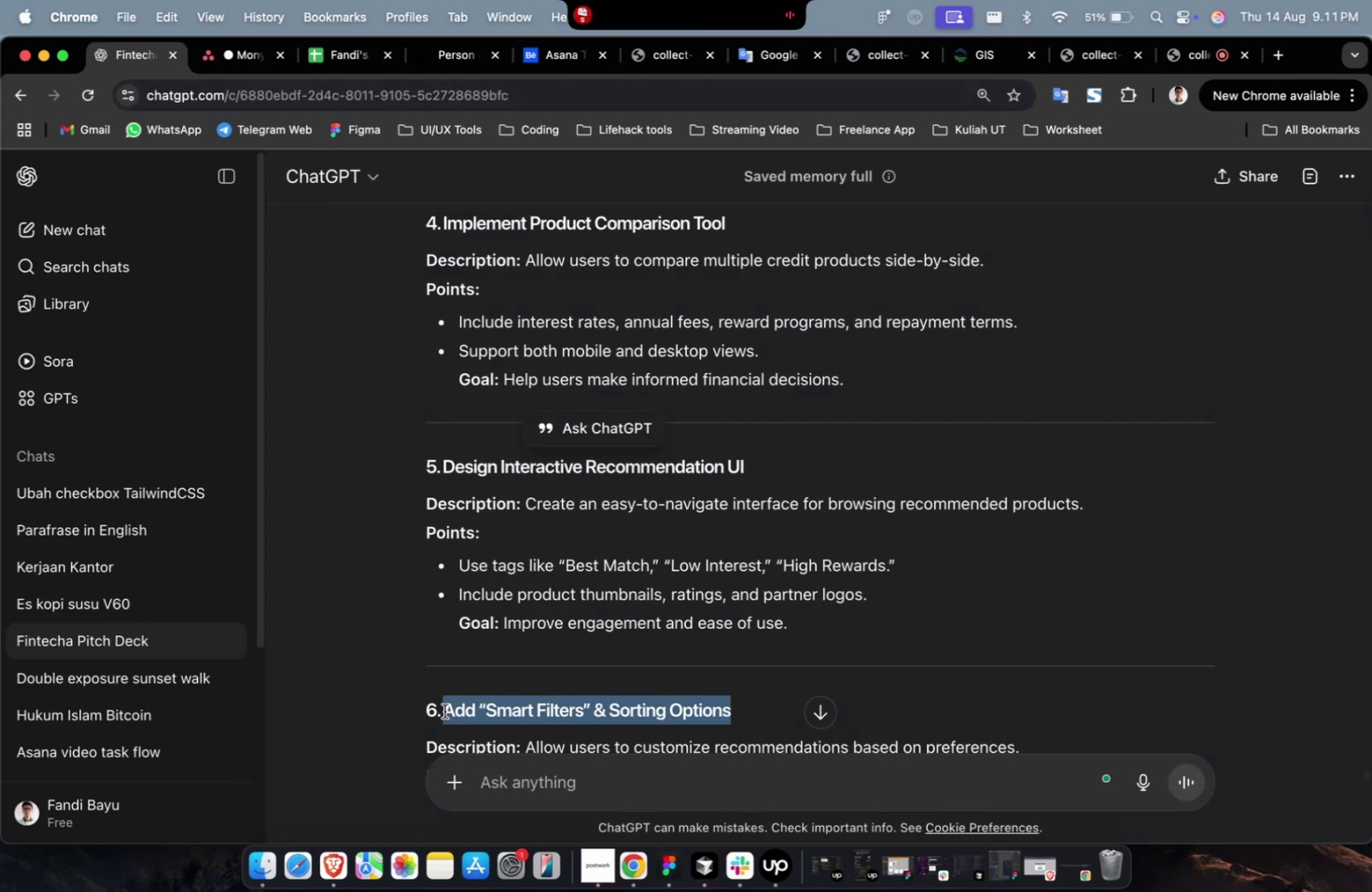 
key(Meta+C)
 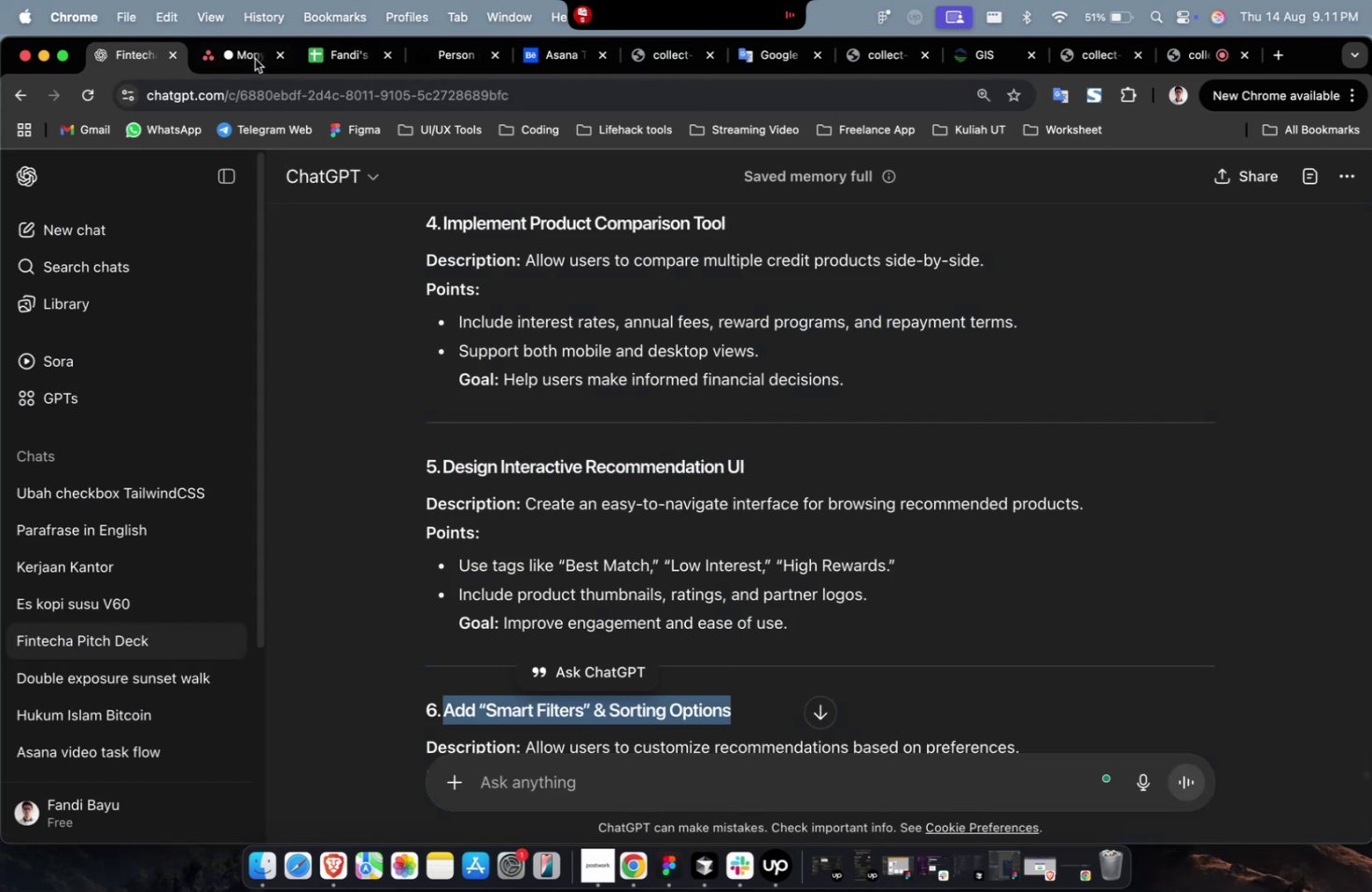 
left_click([255, 57])
 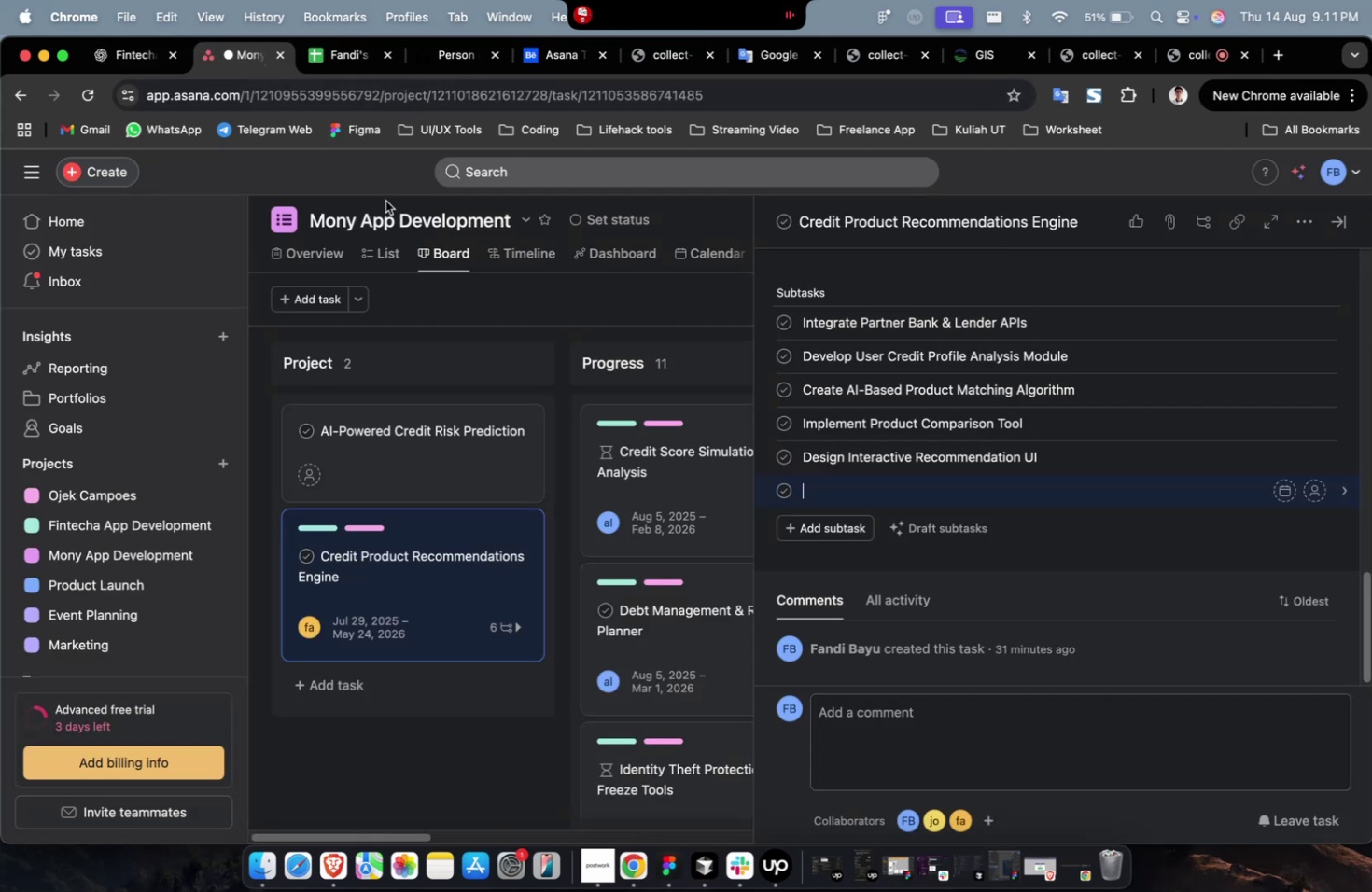 
key(Meta+V)
 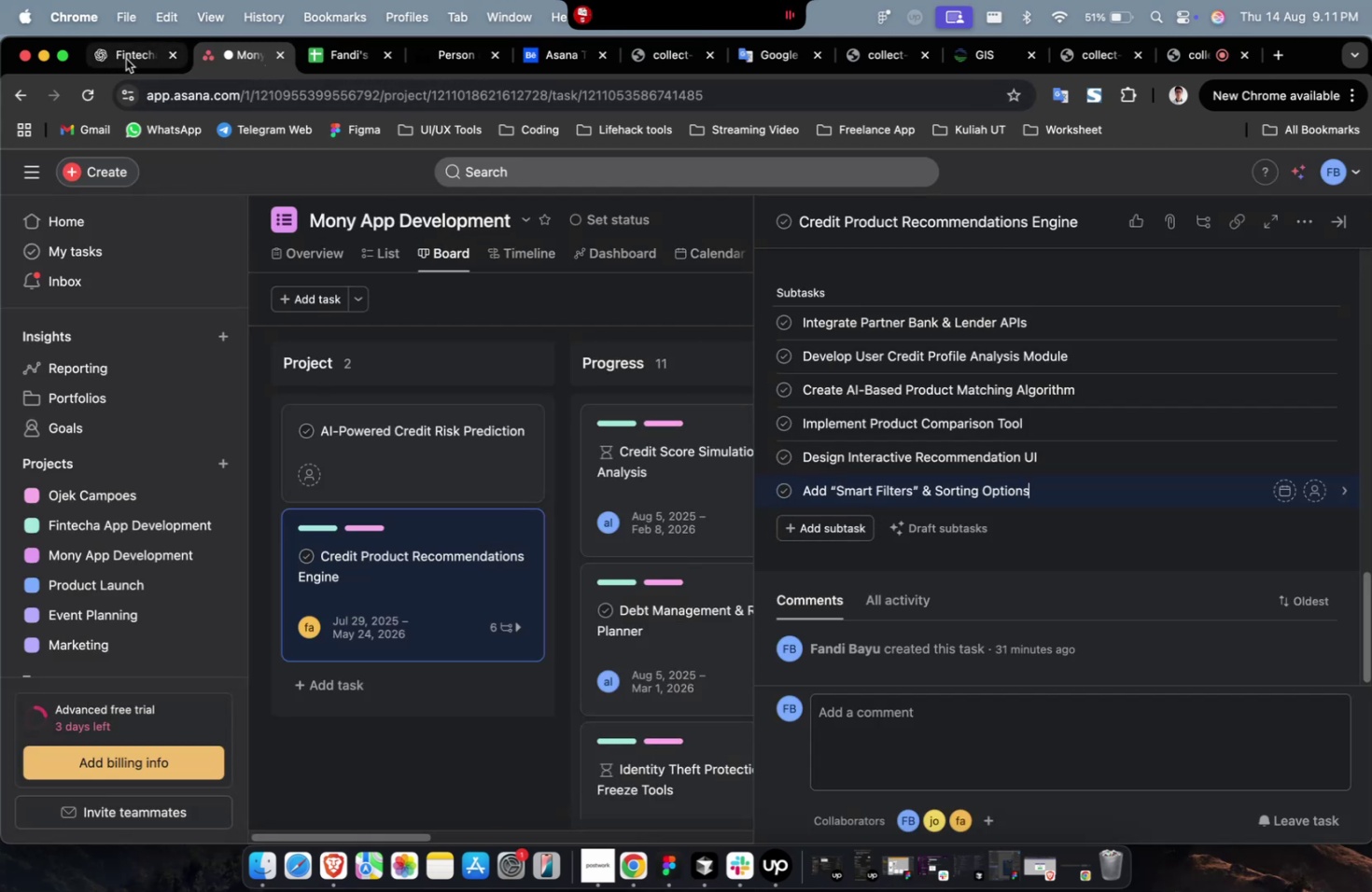 
scroll: coordinate [742, 526], scroll_direction: down, amount: 7.0
 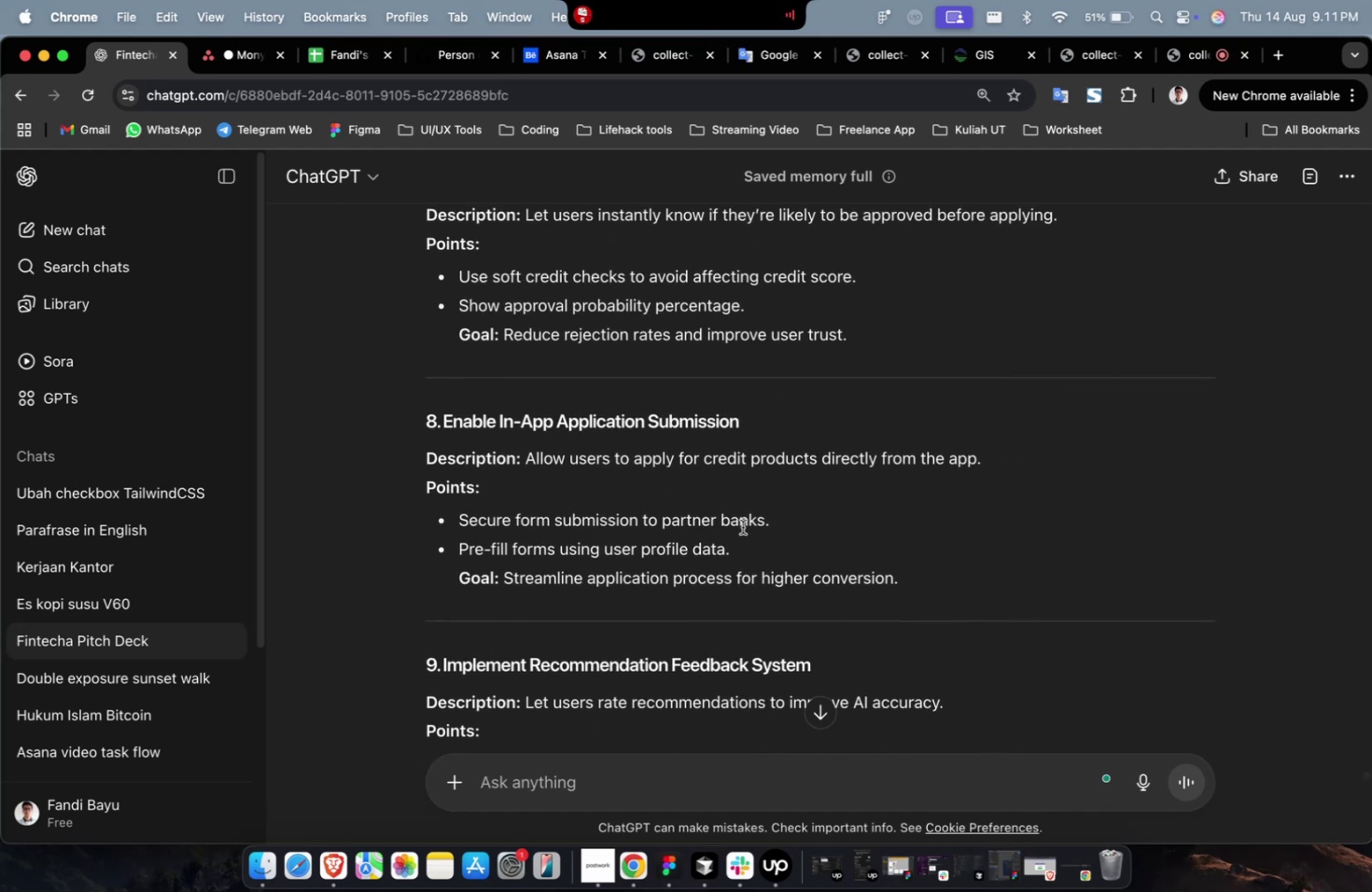 
scroll: coordinate [742, 526], scroll_direction: up, amount: 6.0
 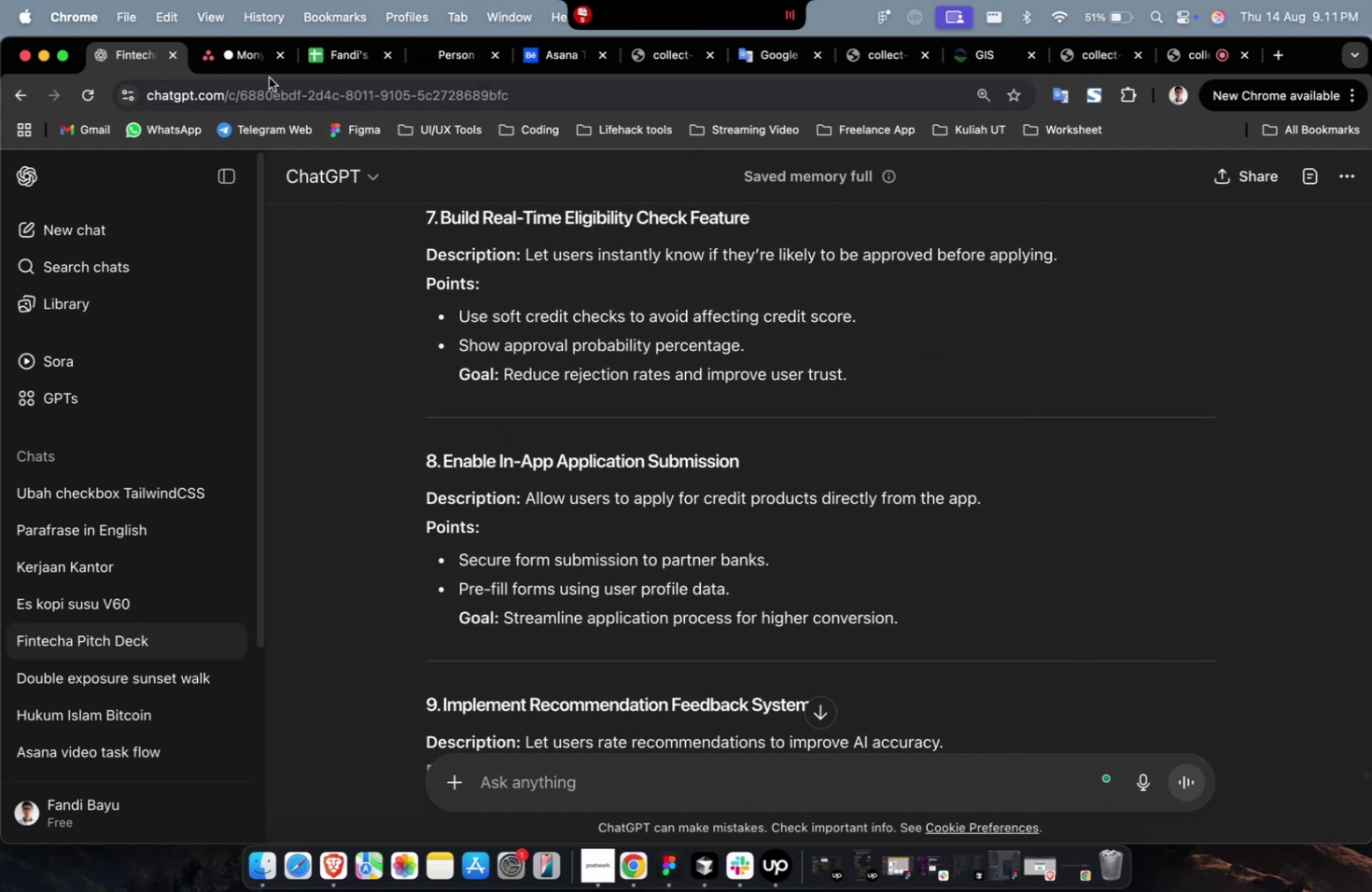 
left_click([247, 52])
 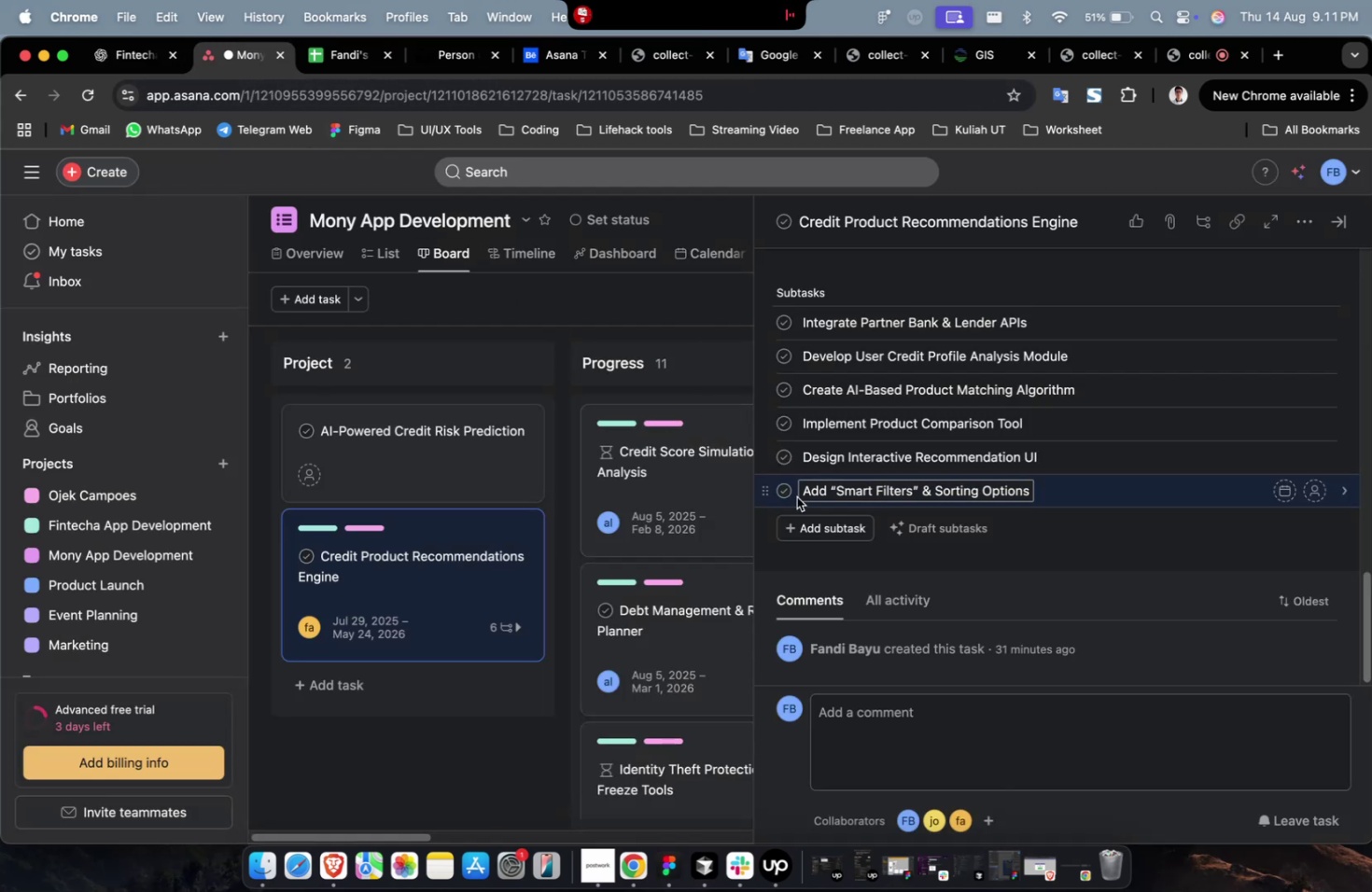 
left_click([826, 537])
 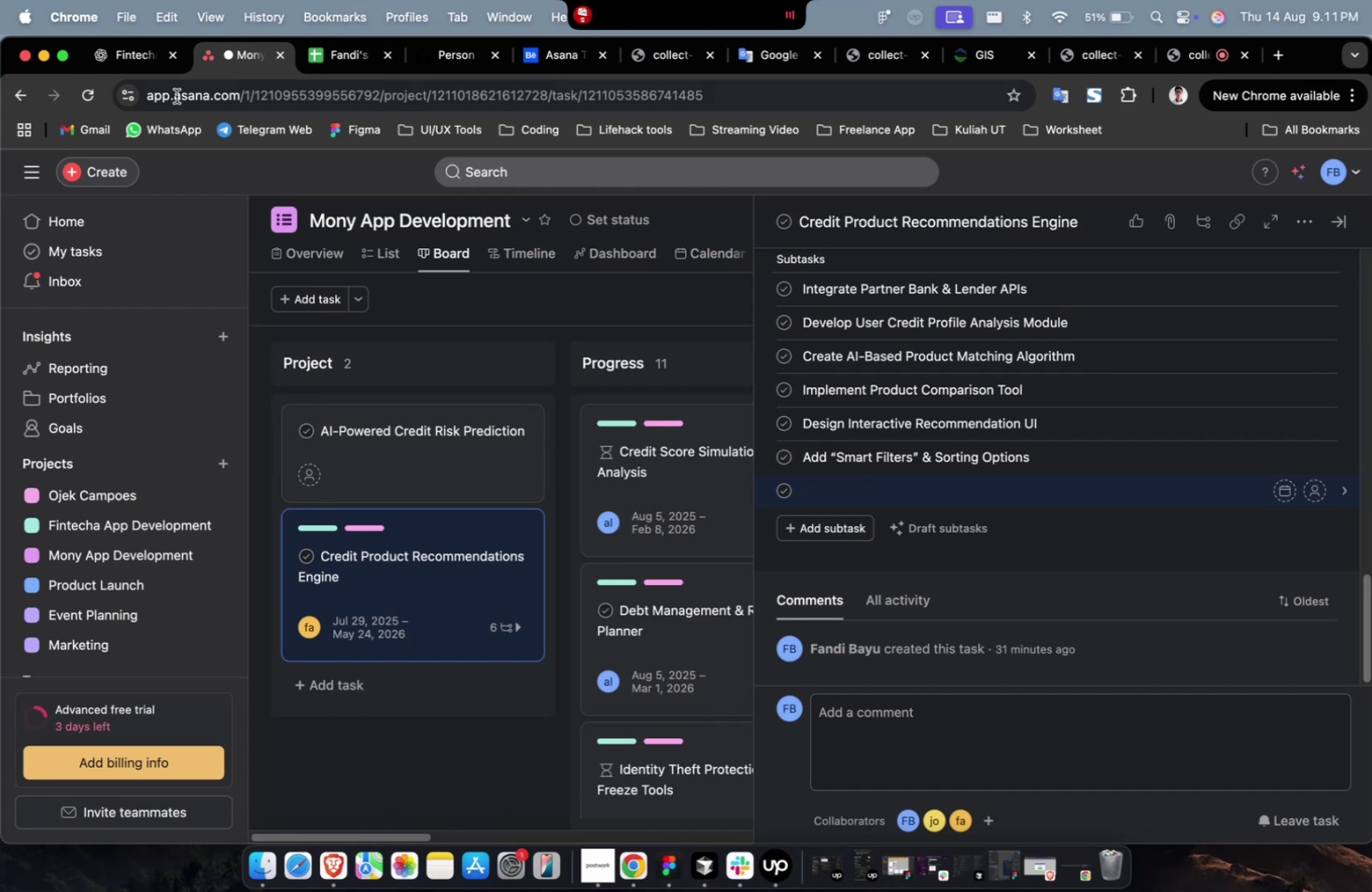 
left_click([121, 51])
 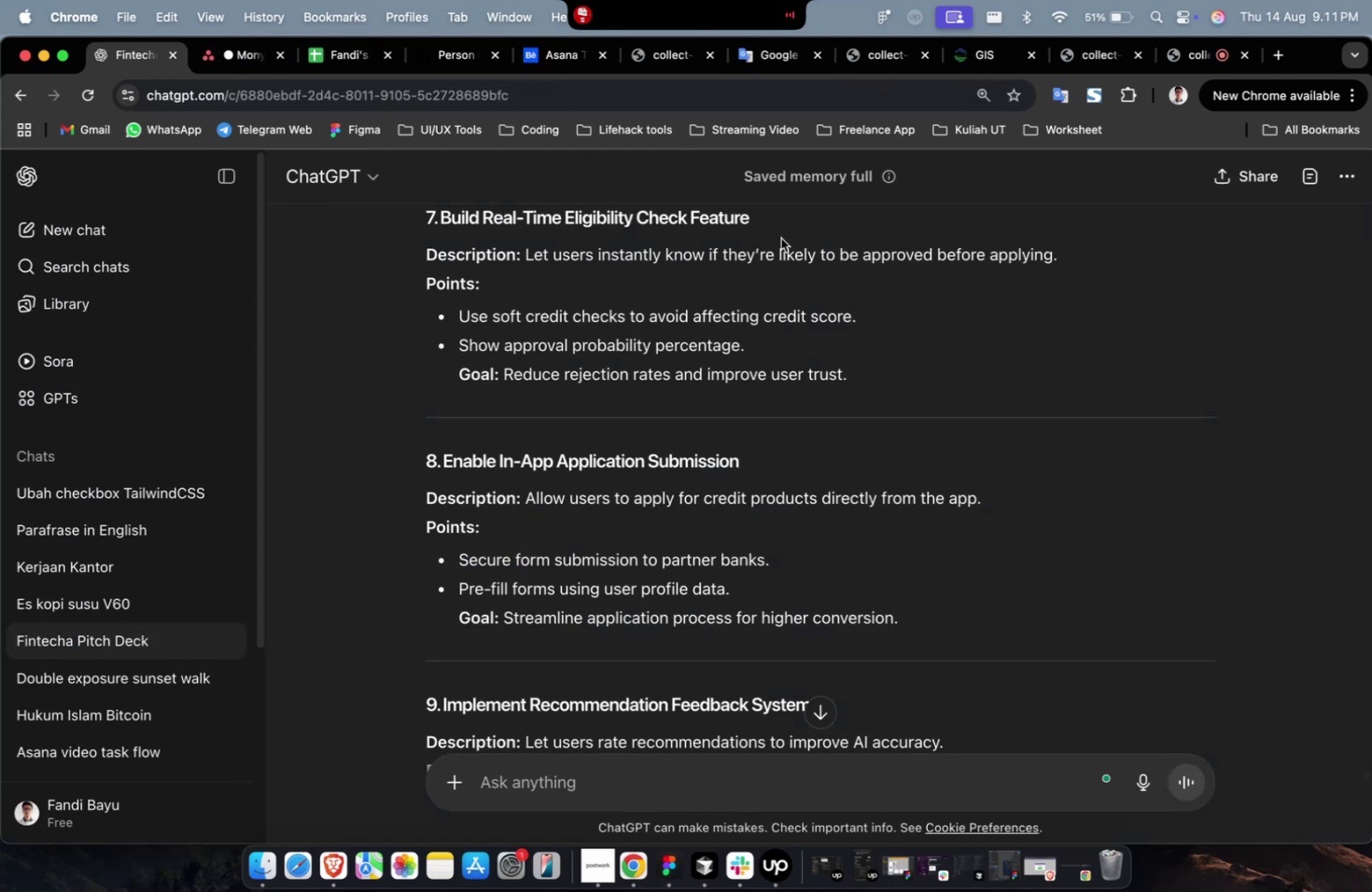 
left_click_drag(start_coordinate=[770, 229], to_coordinate=[441, 222])
 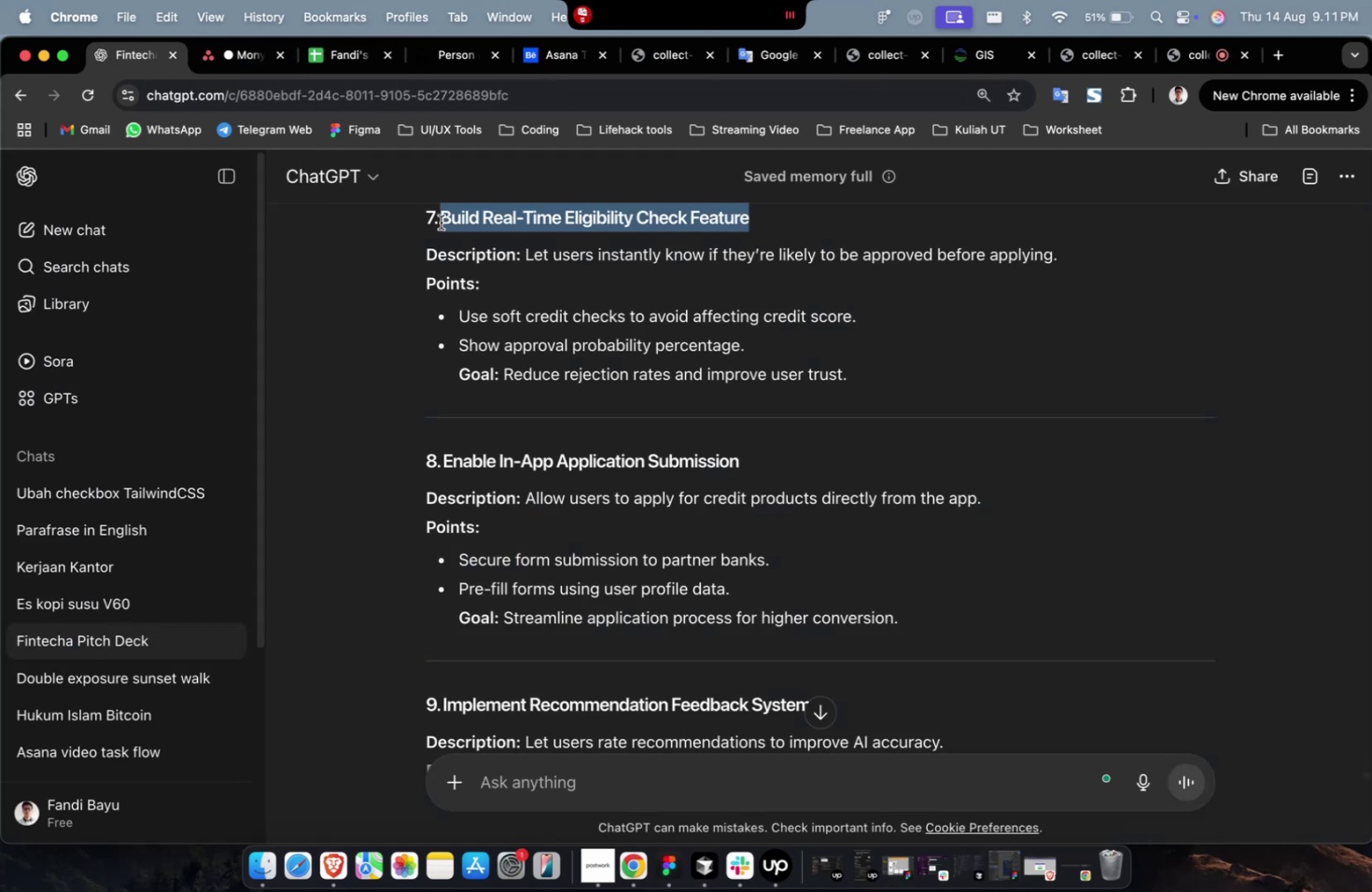 
key(Meta+C)
 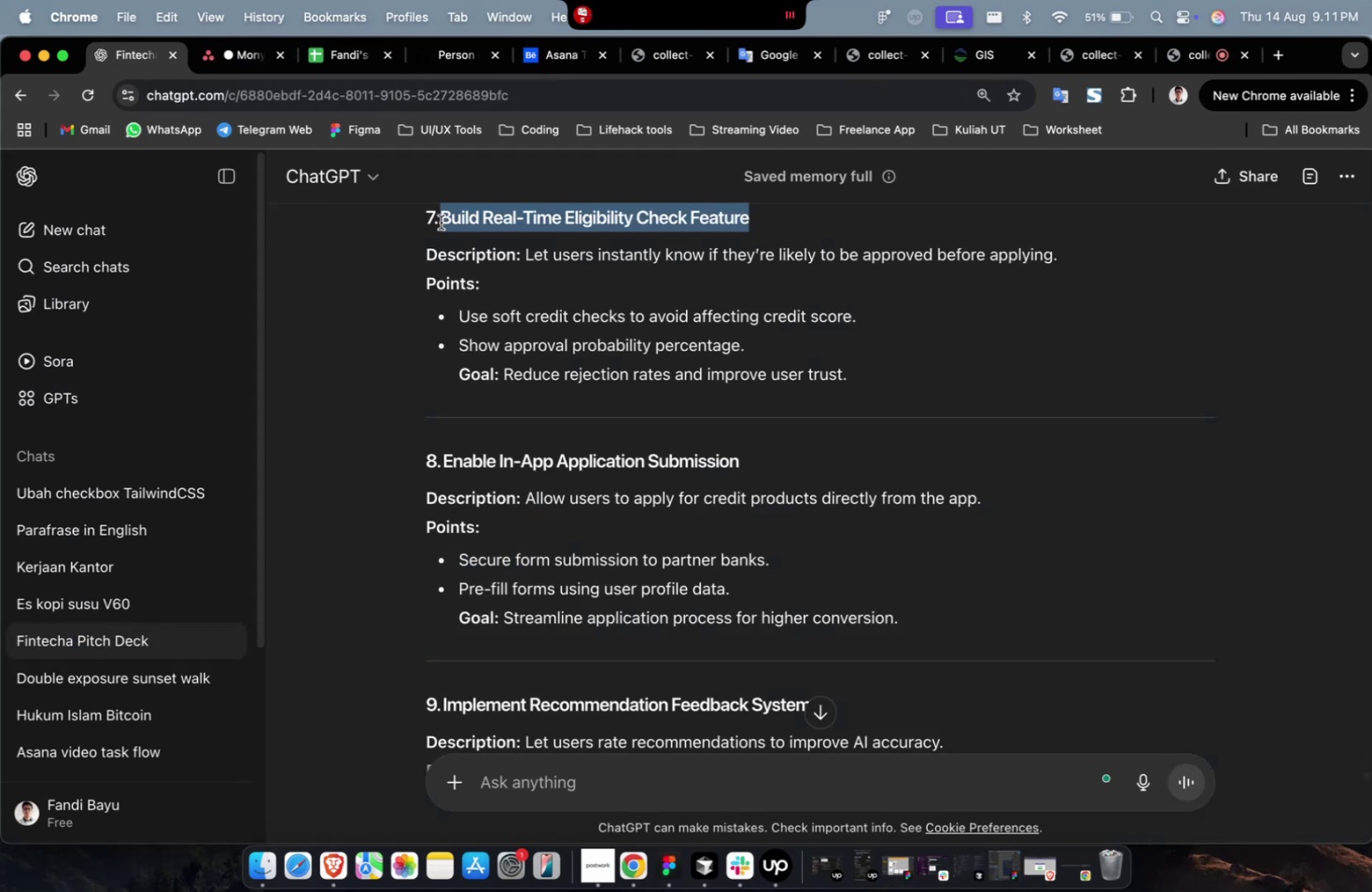 
key(Meta+C)
 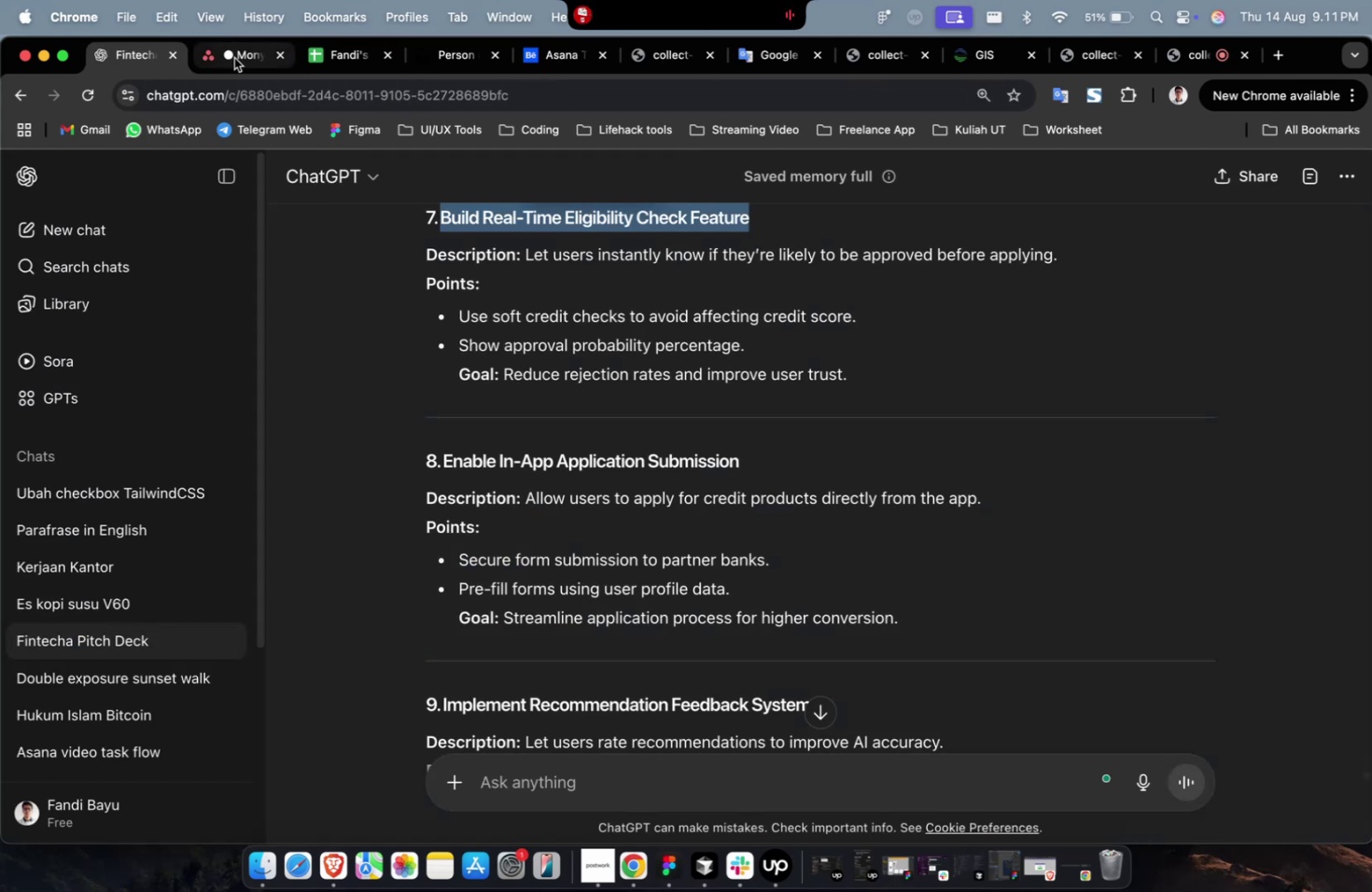 
key(Meta+V)
 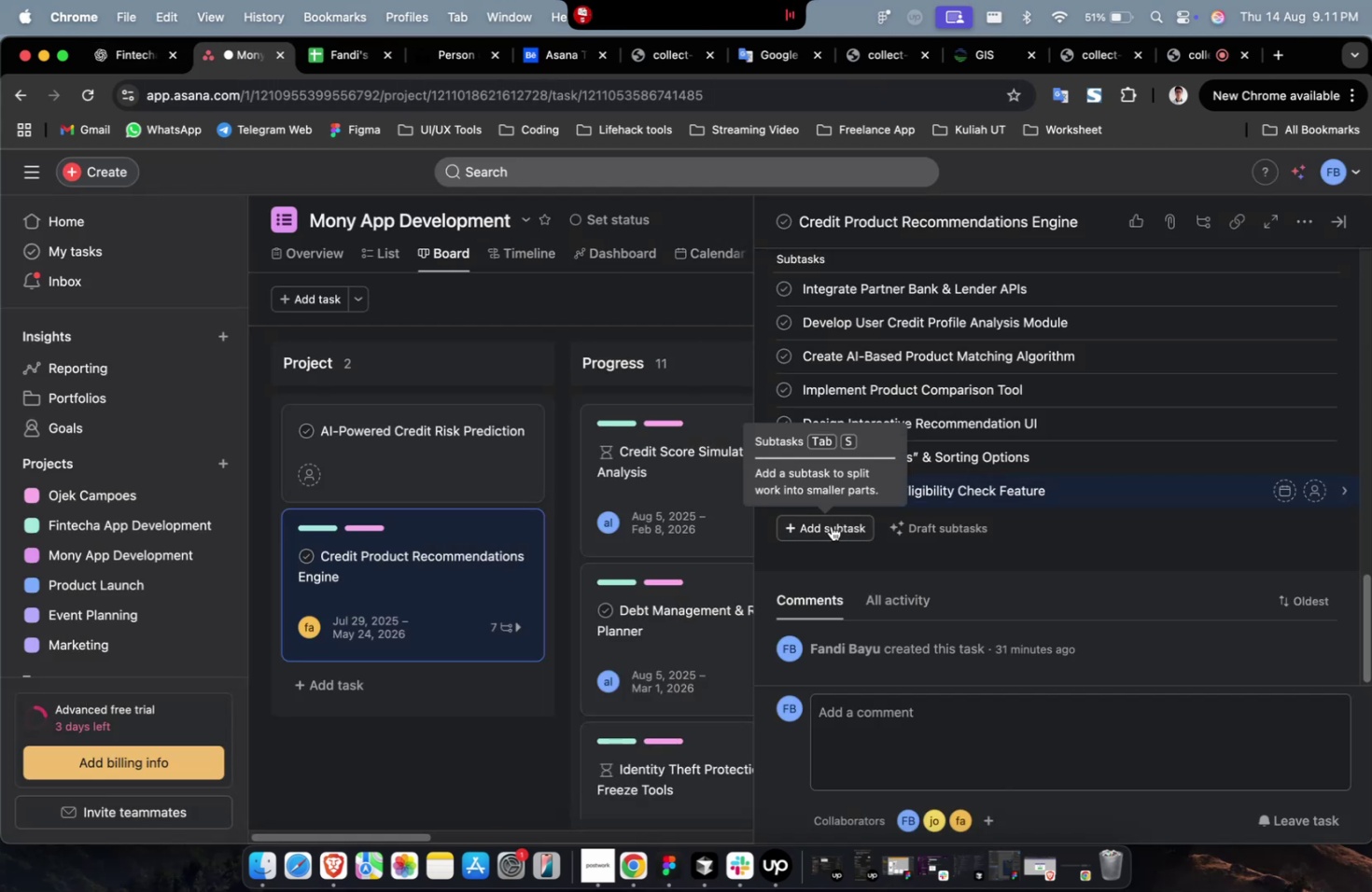 
left_click([831, 525])
 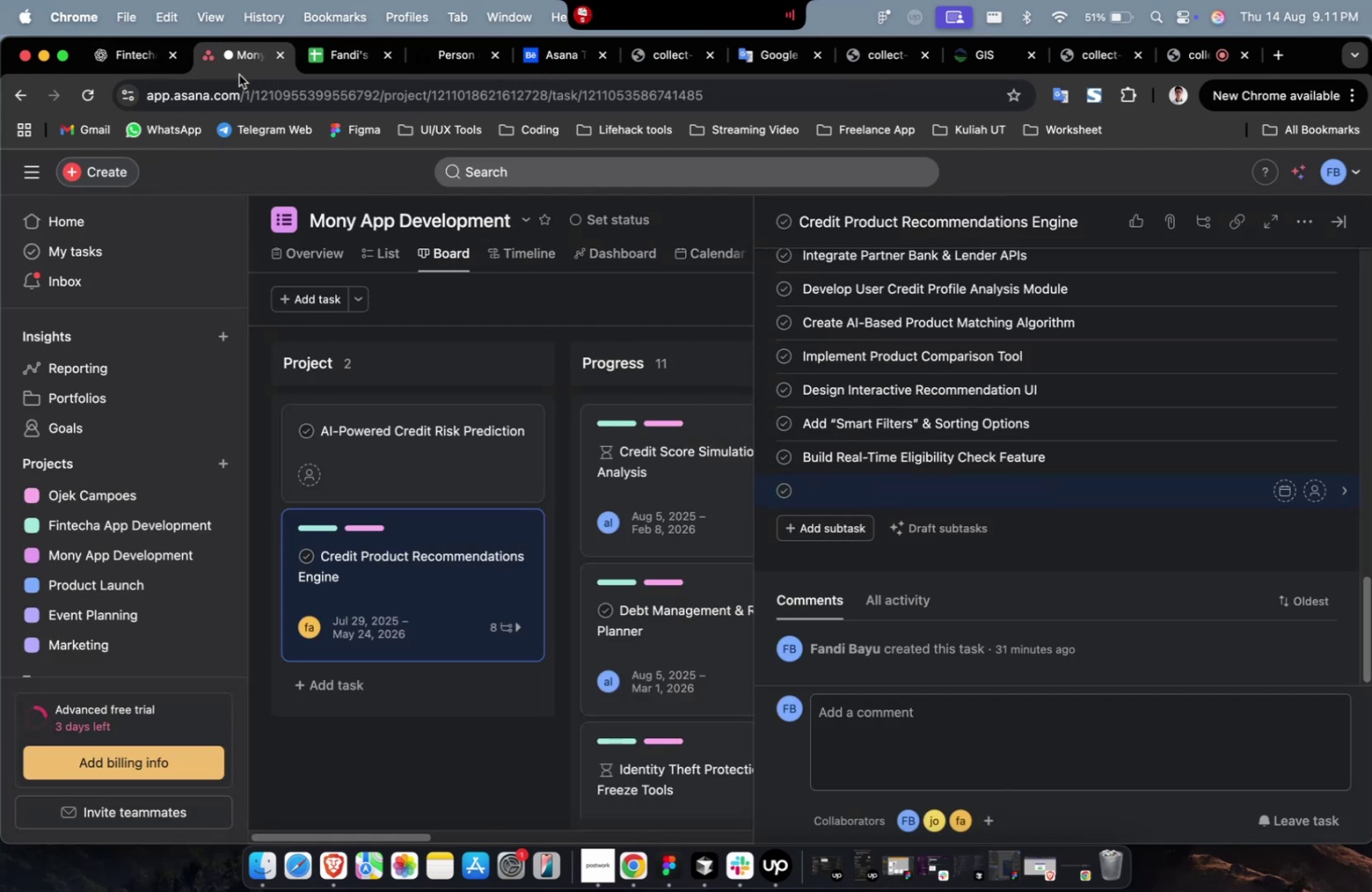 
left_click([119, 63])
 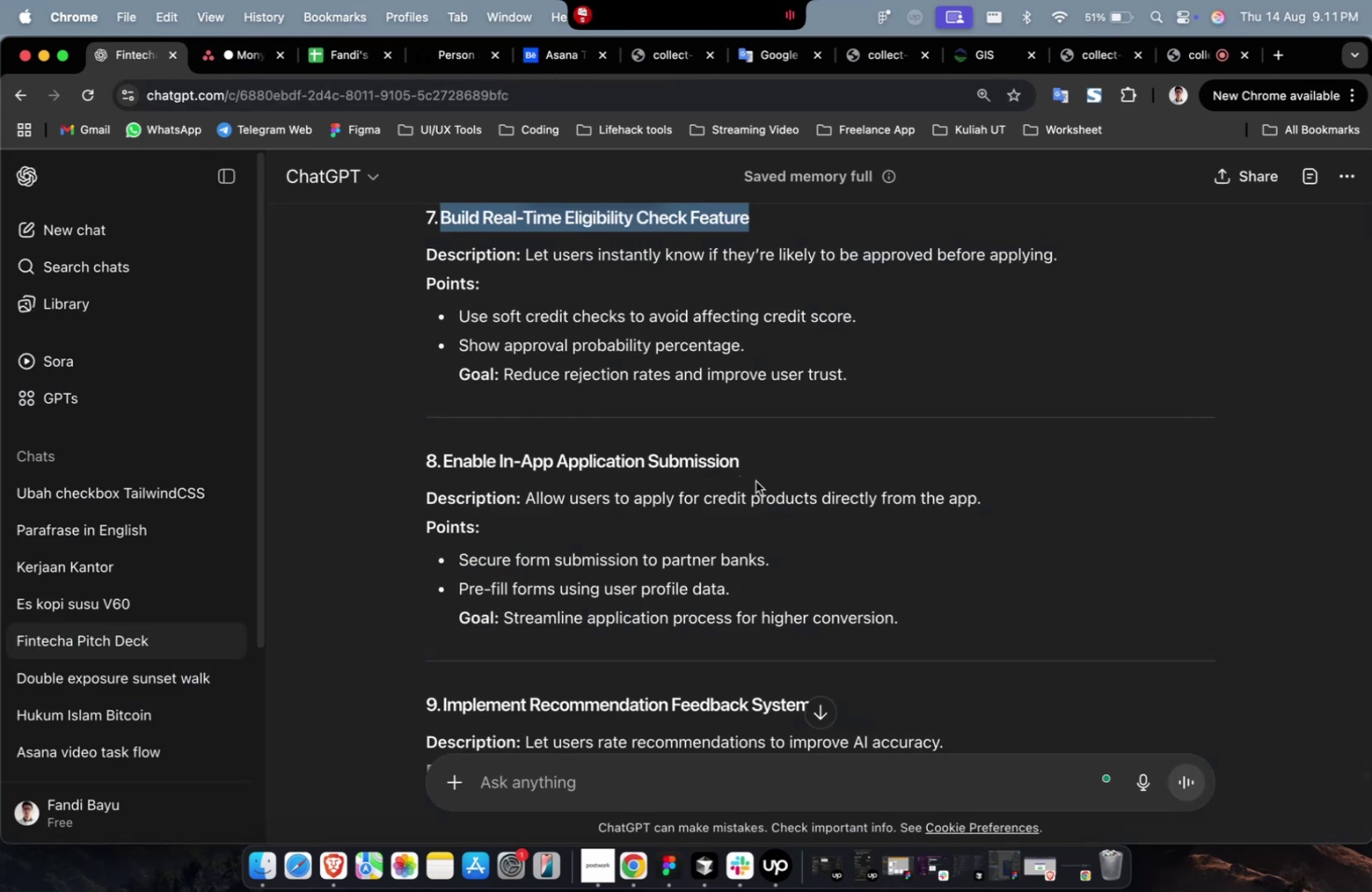 
left_click_drag(start_coordinate=[764, 471], to_coordinate=[443, 460])
 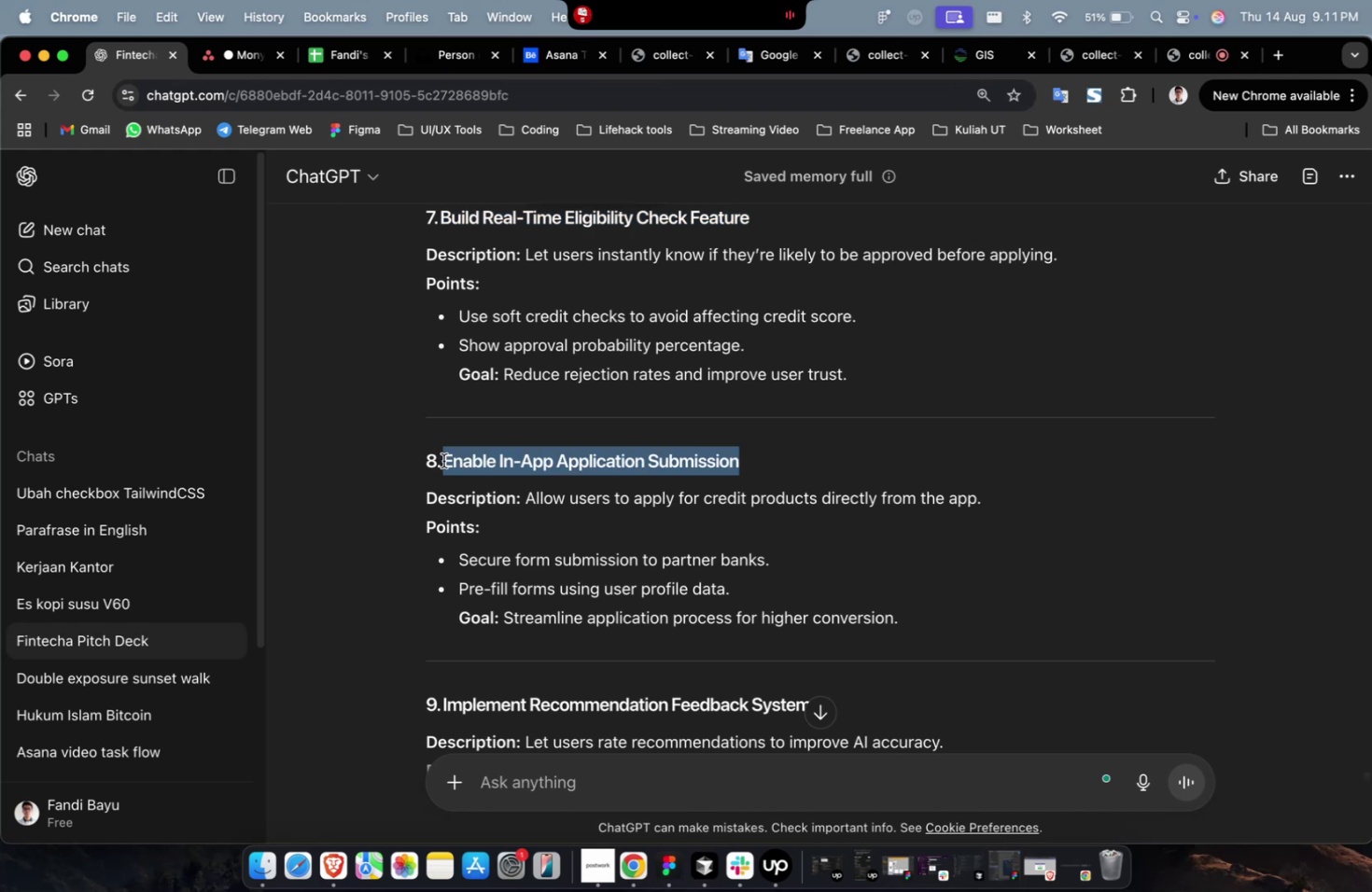 
key(Meta+C)
 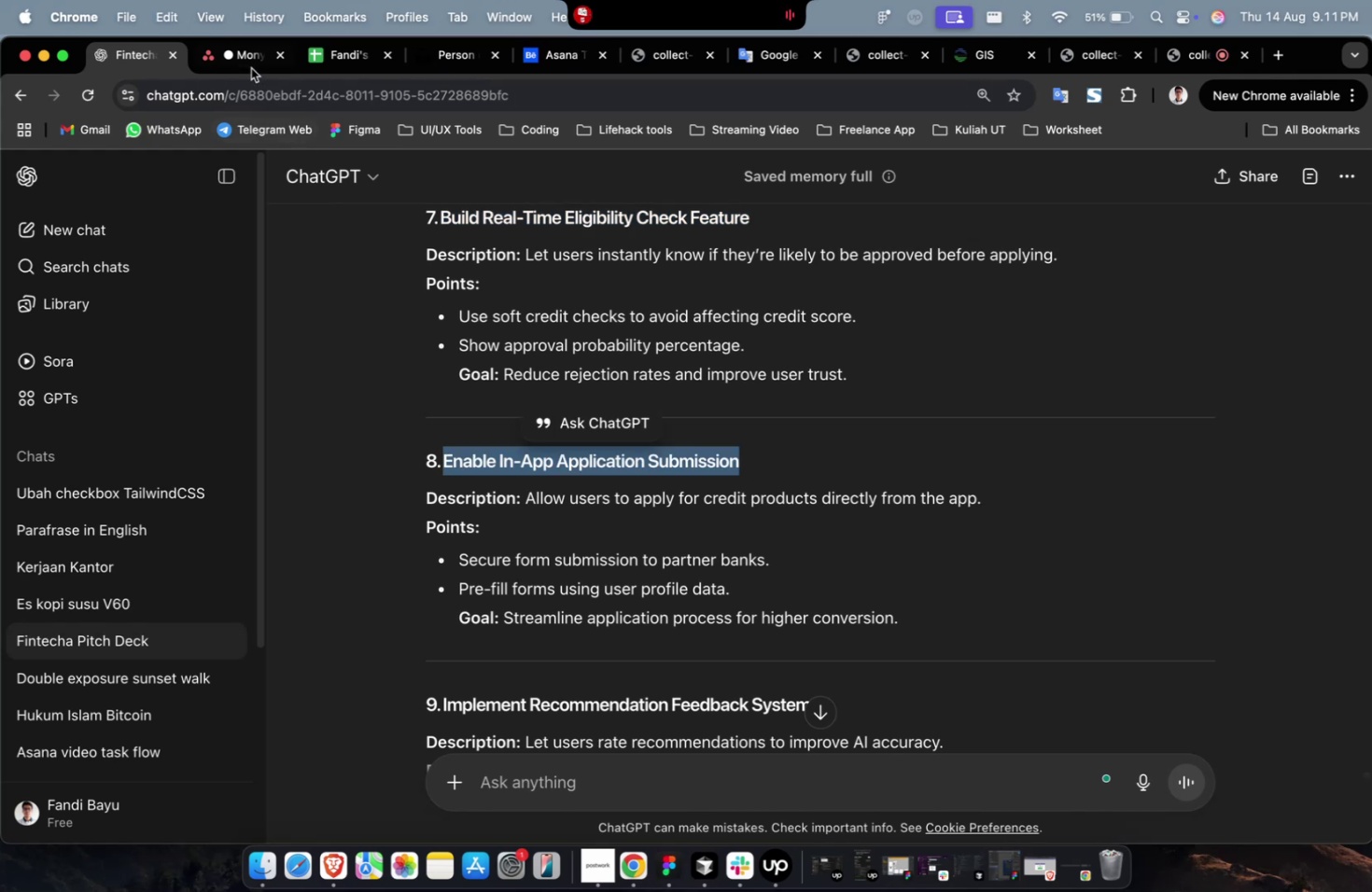 
left_click([247, 65])
 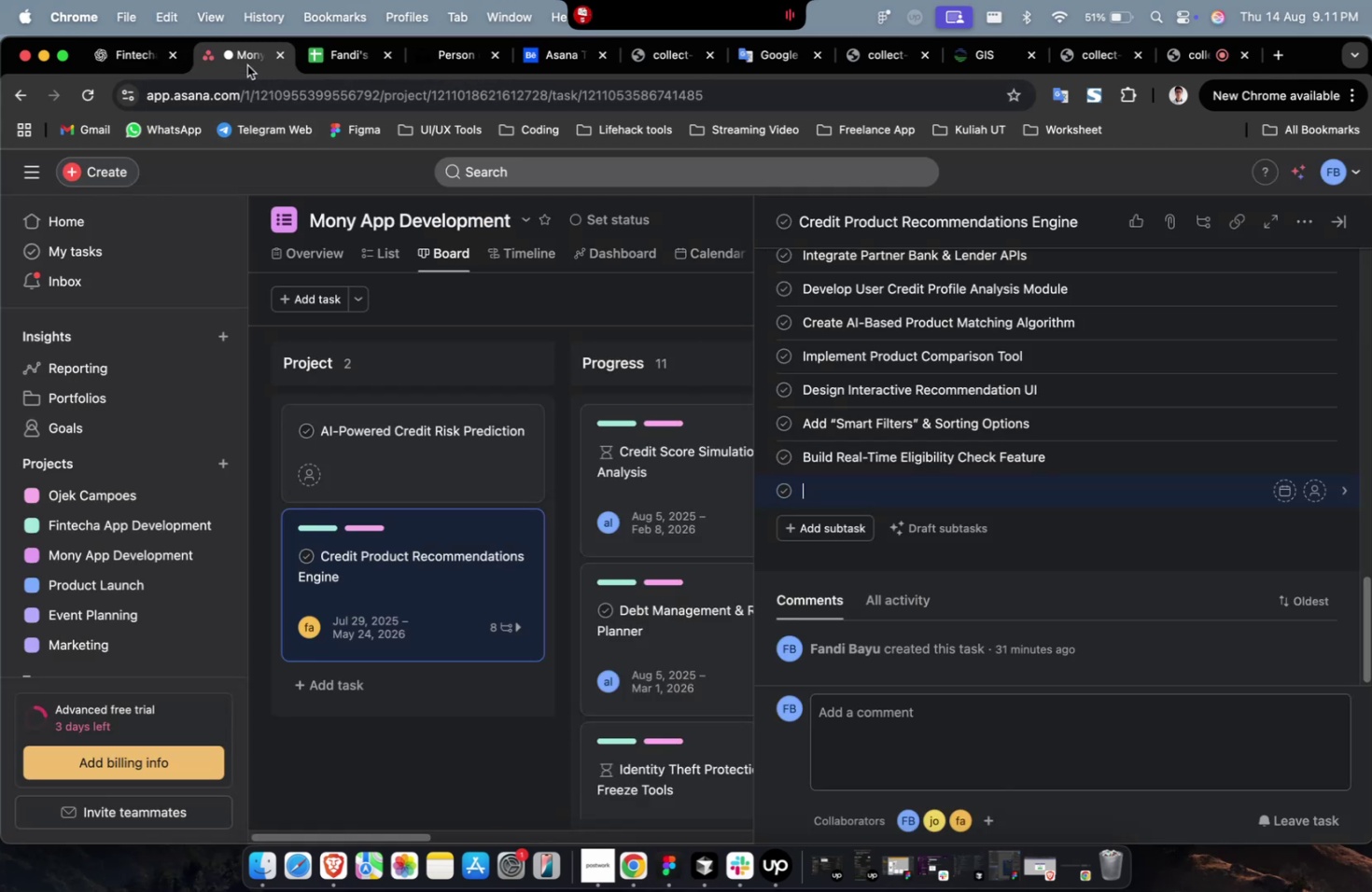 
key(Meta+V)
 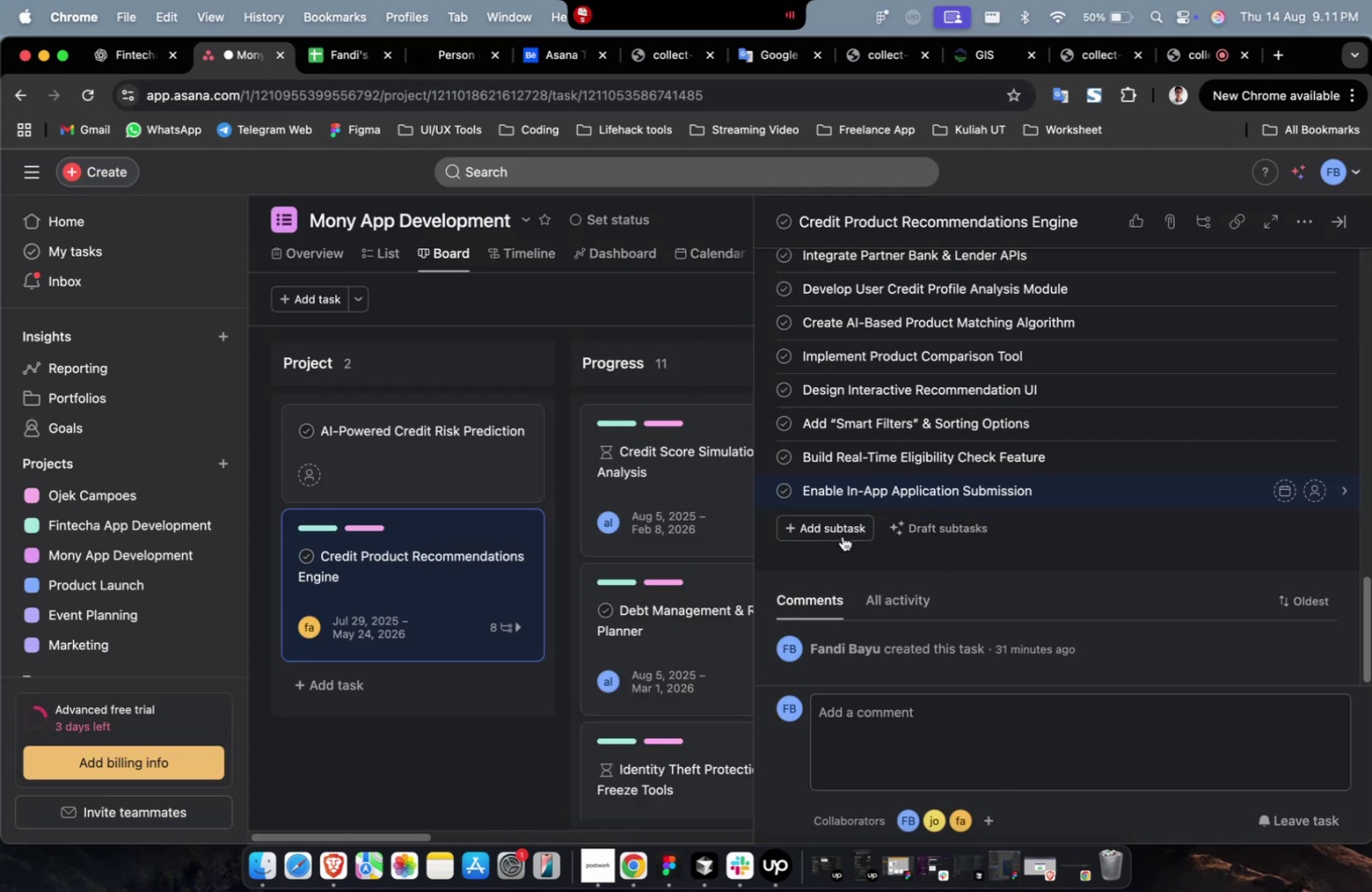 
left_click([838, 534])
 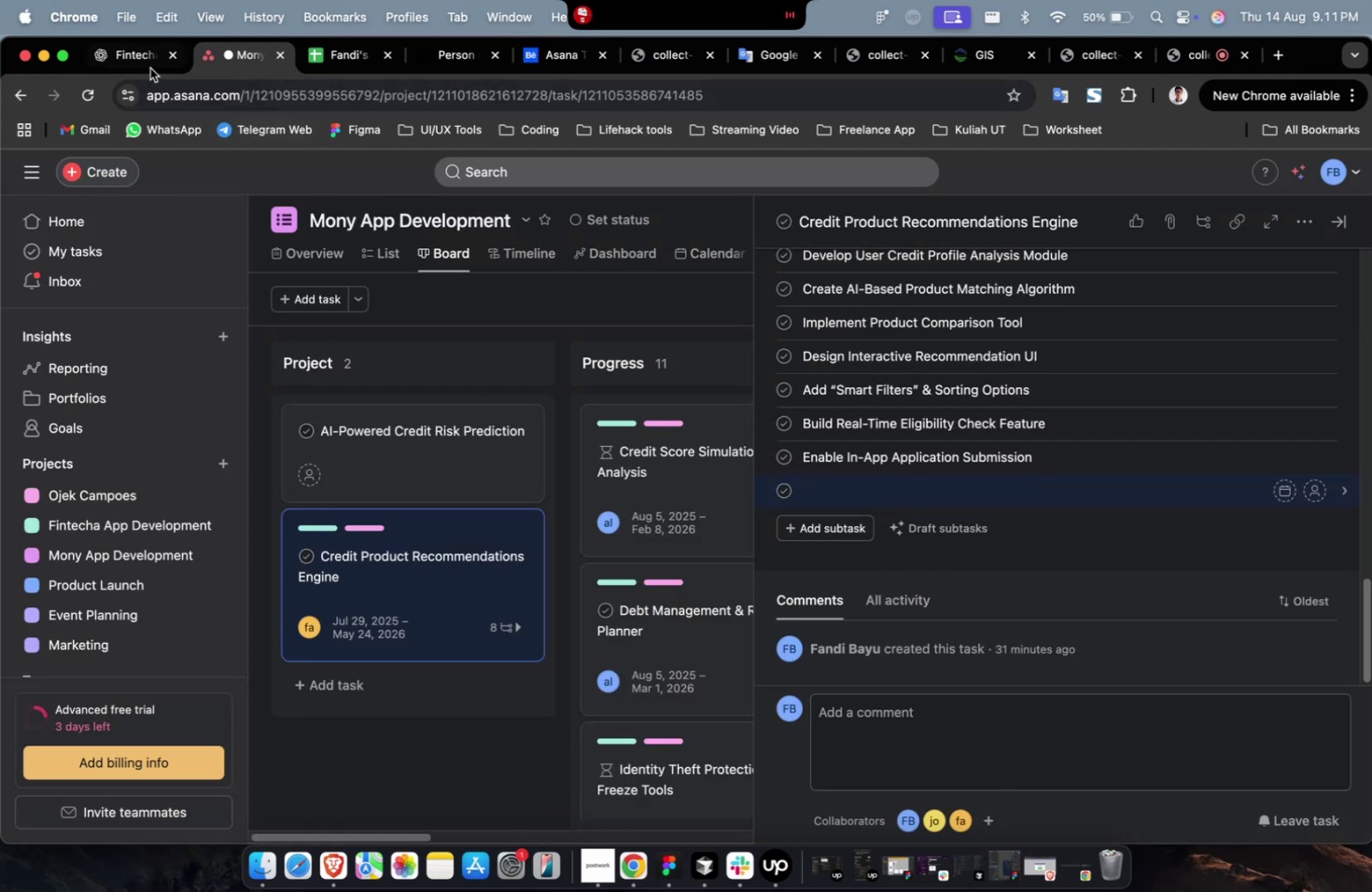 
left_click([145, 65])
 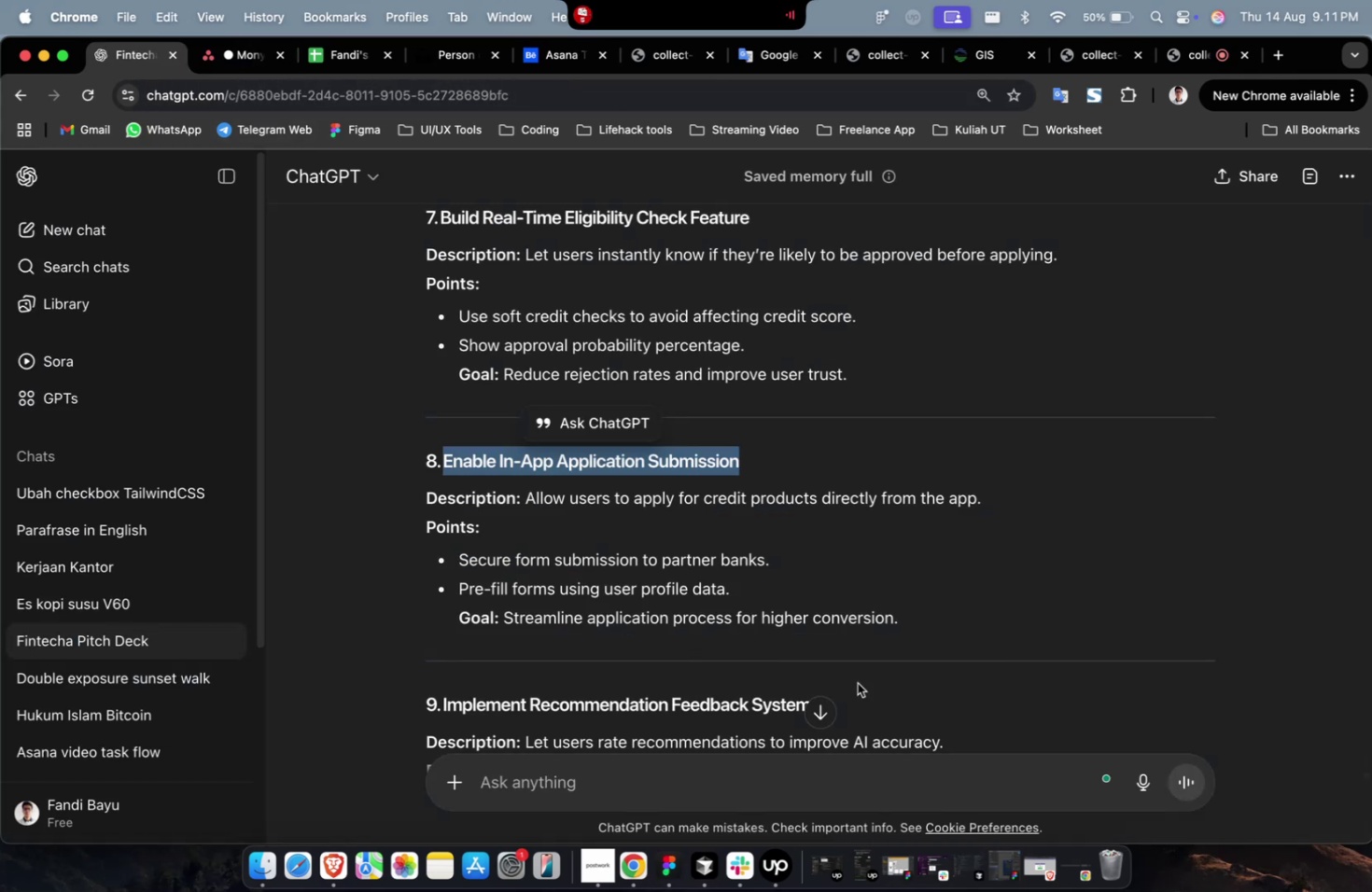 
left_click_drag(start_coordinate=[855, 705], to_coordinate=[443, 702])
 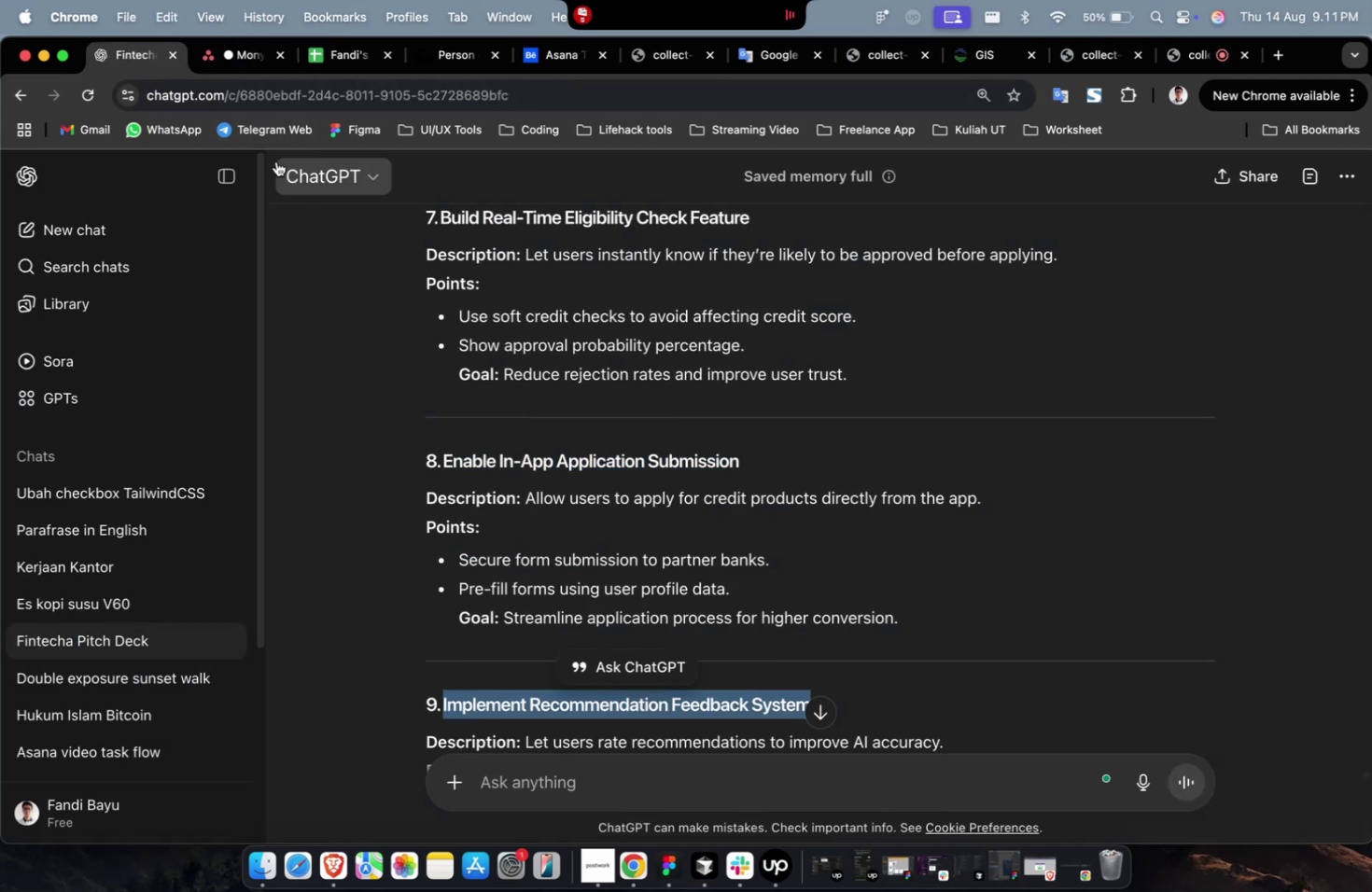 
key(Meta+C)
 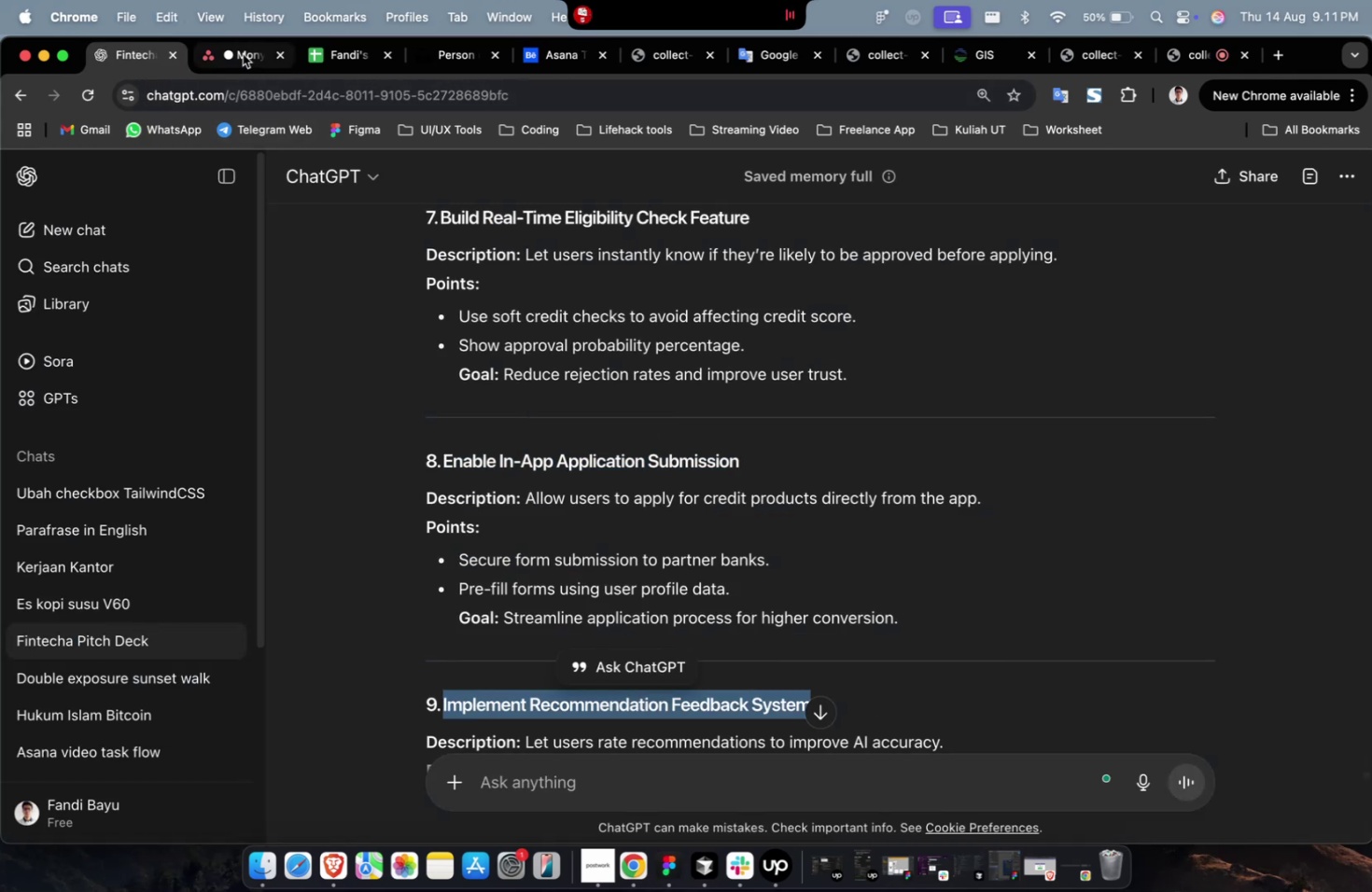 
left_click([241, 51])
 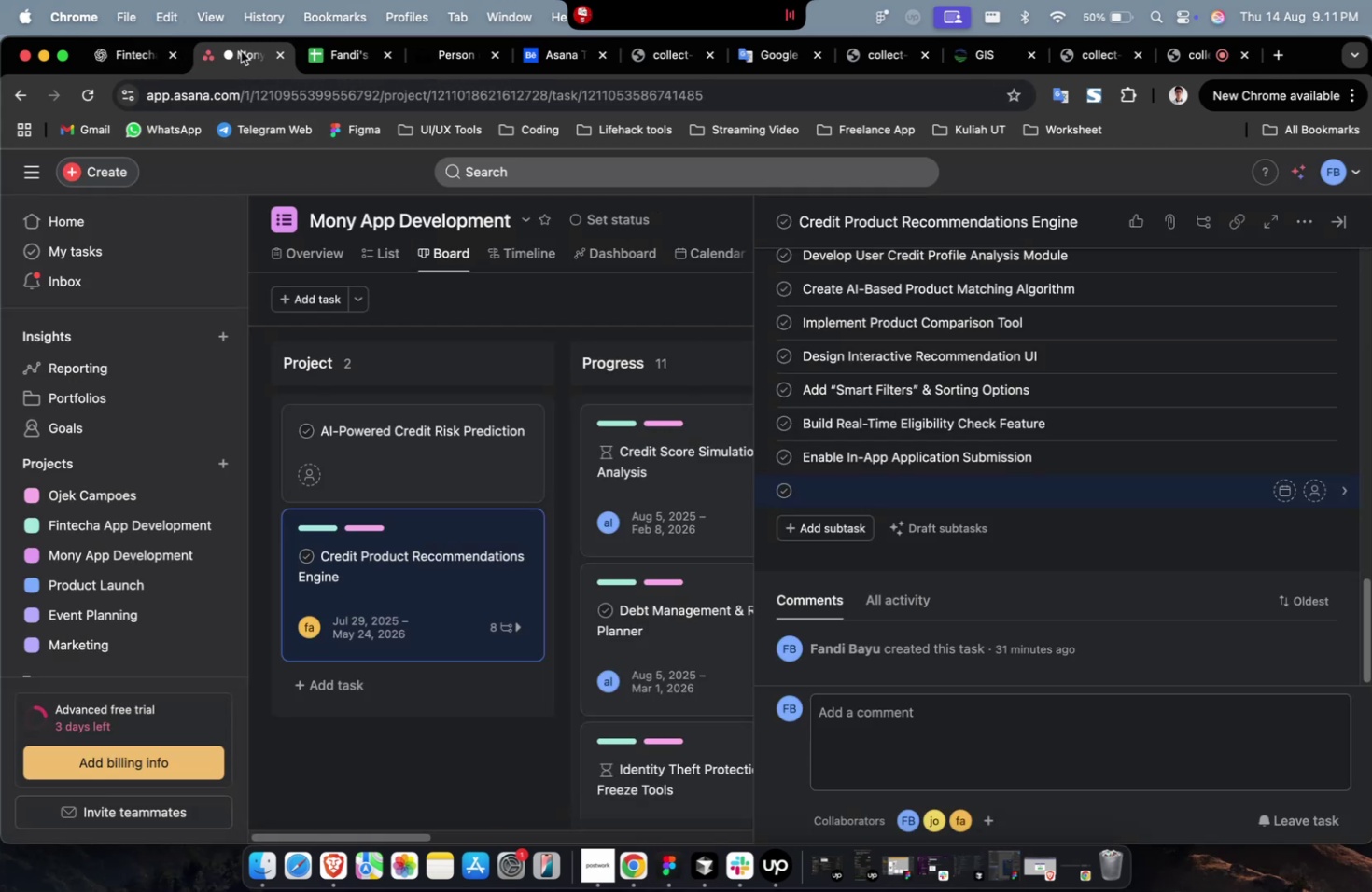 
key(Meta+CommandLeft)
 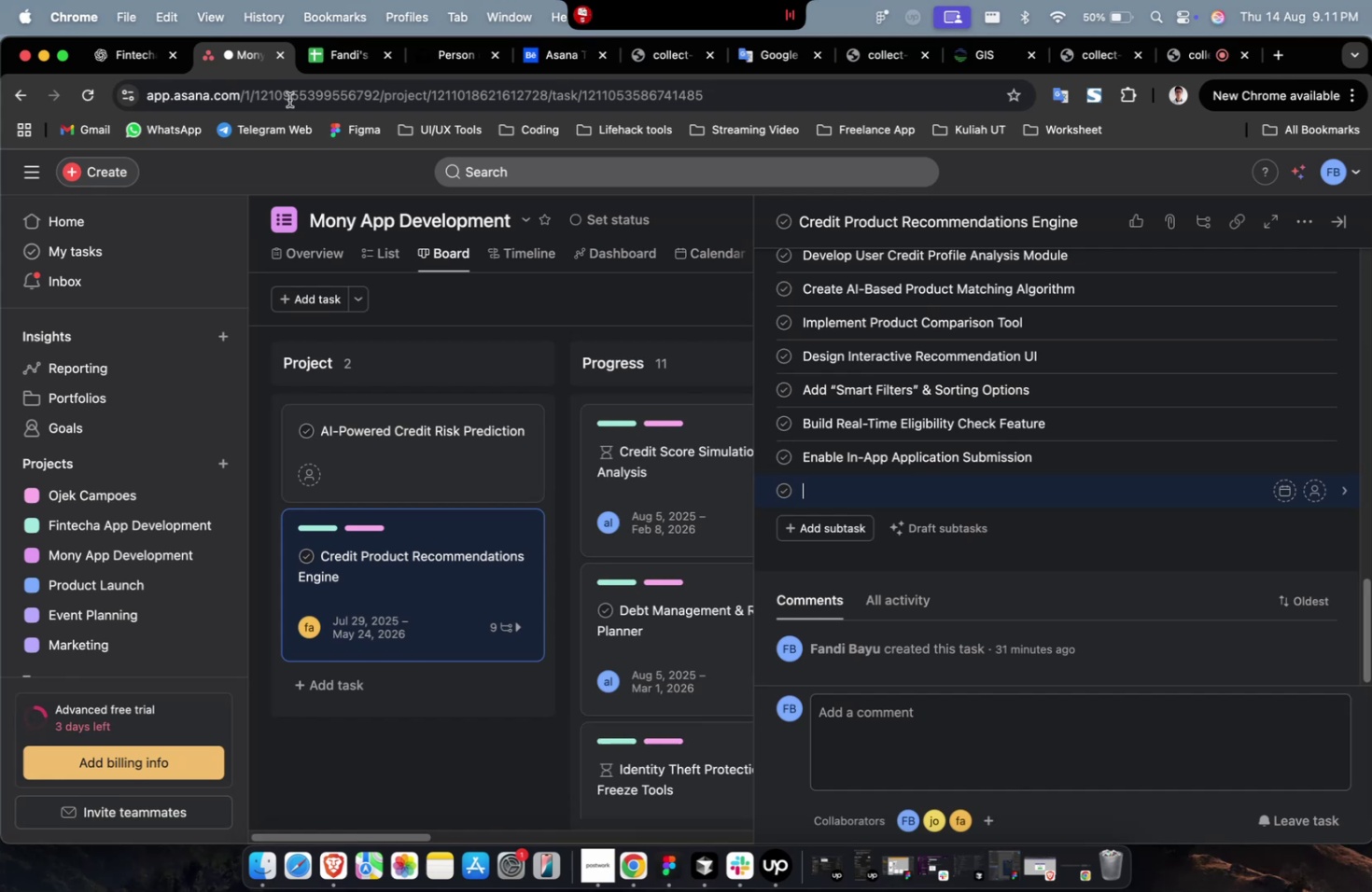 
key(Meta+V)
 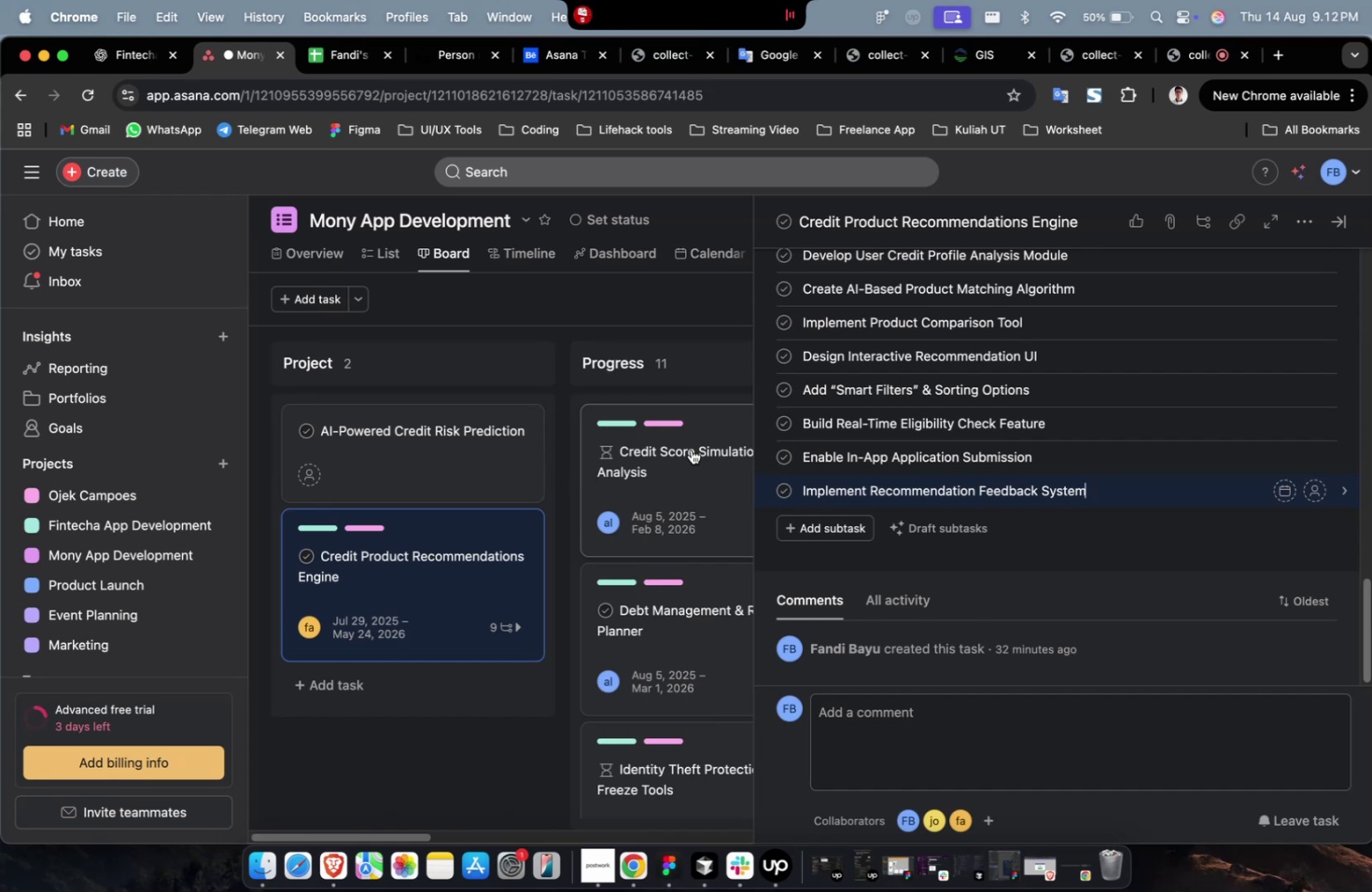 
wait(30.43)
 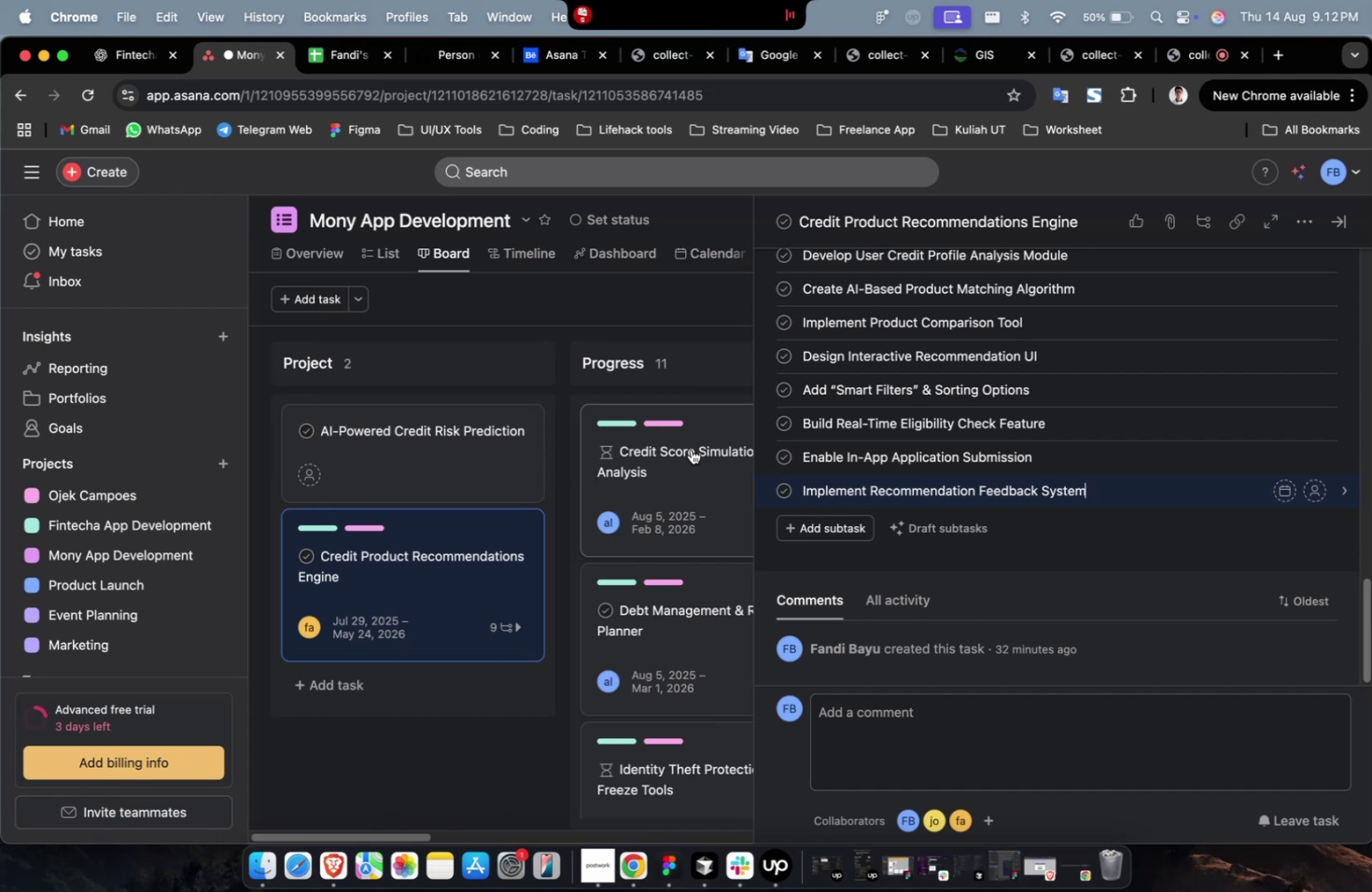 
scroll: coordinate [691, 449], scroll_direction: up, amount: 1.0
 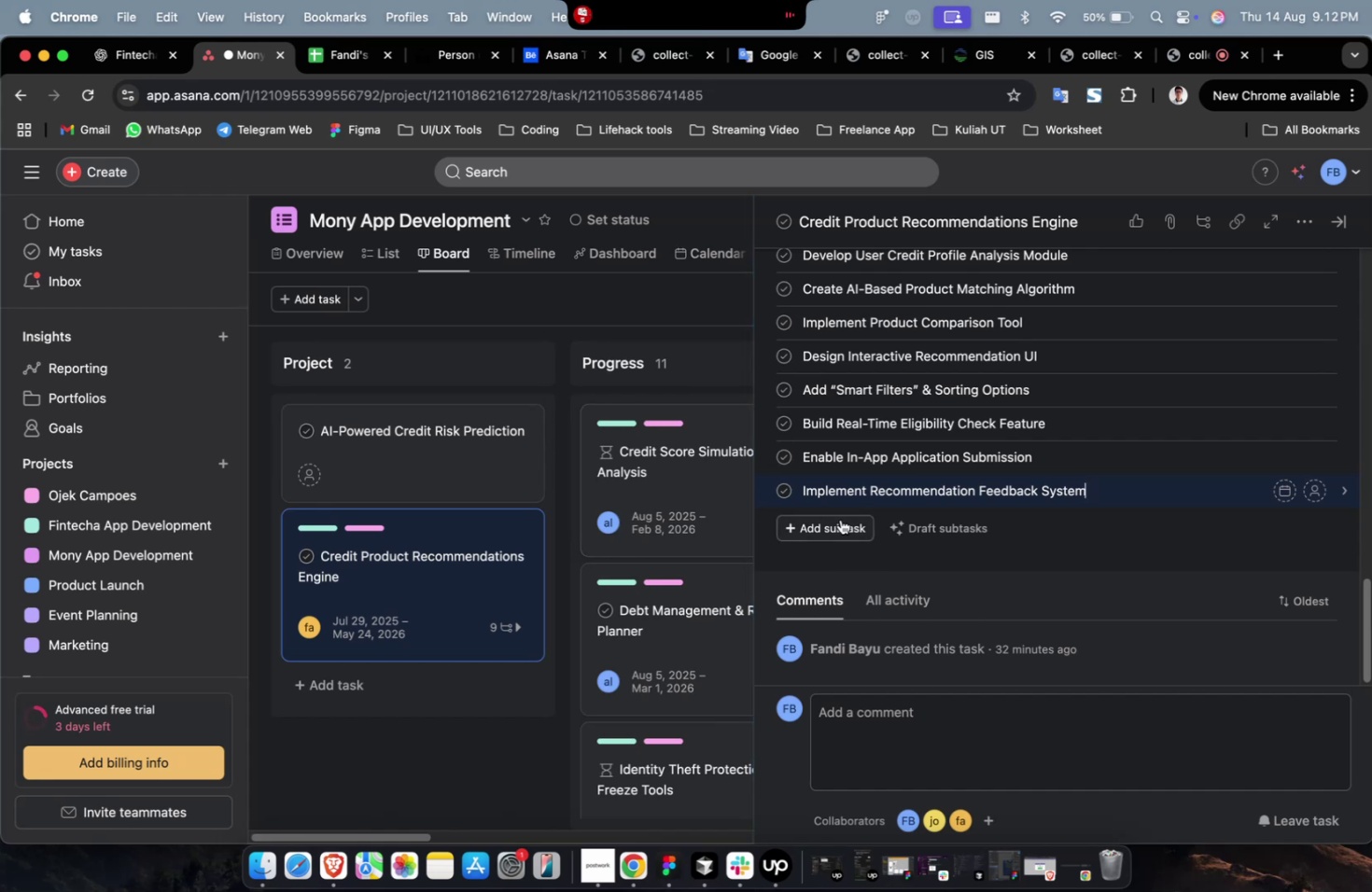 
left_click([839, 511])
 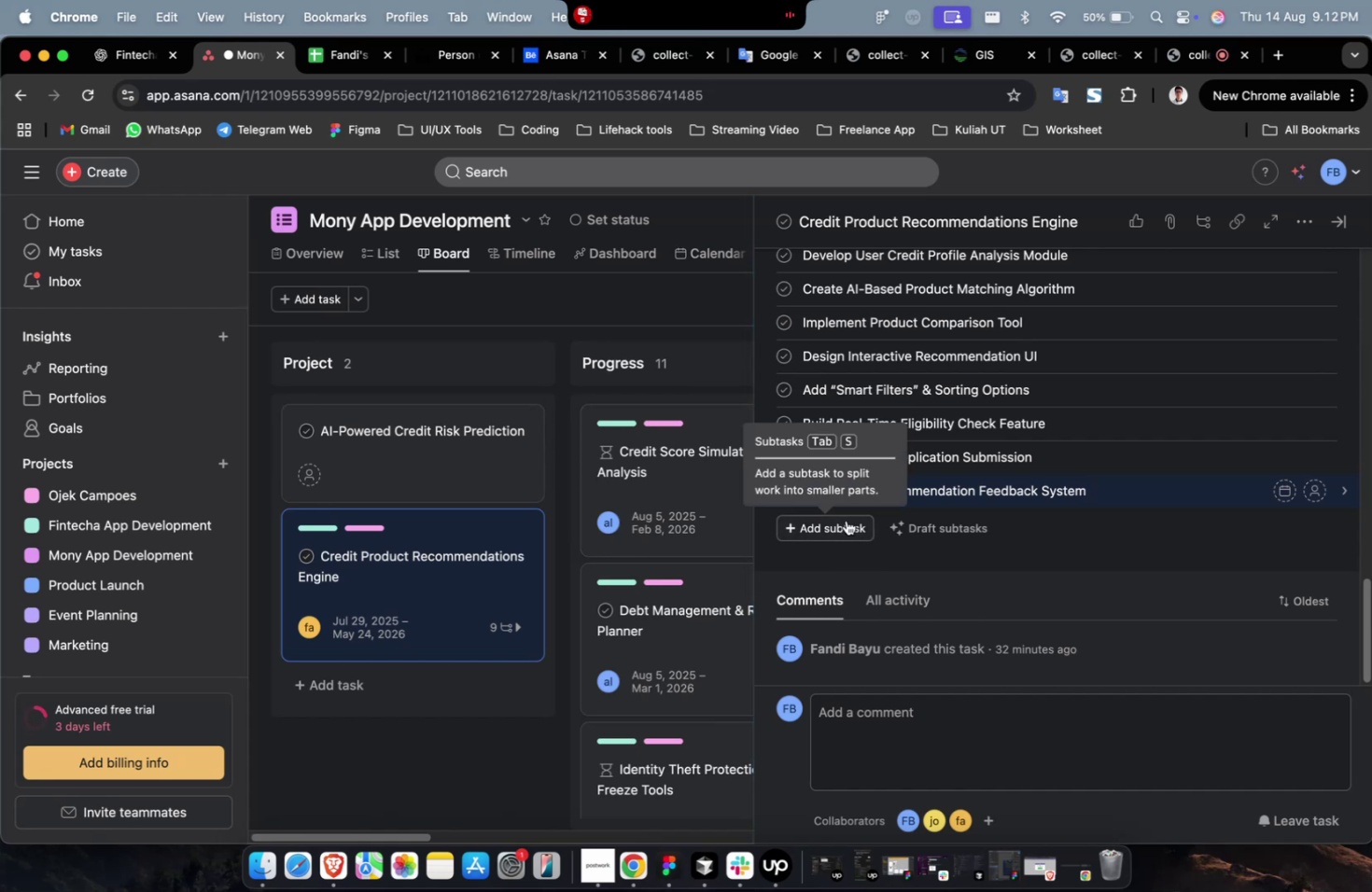 
left_click([846, 520])
 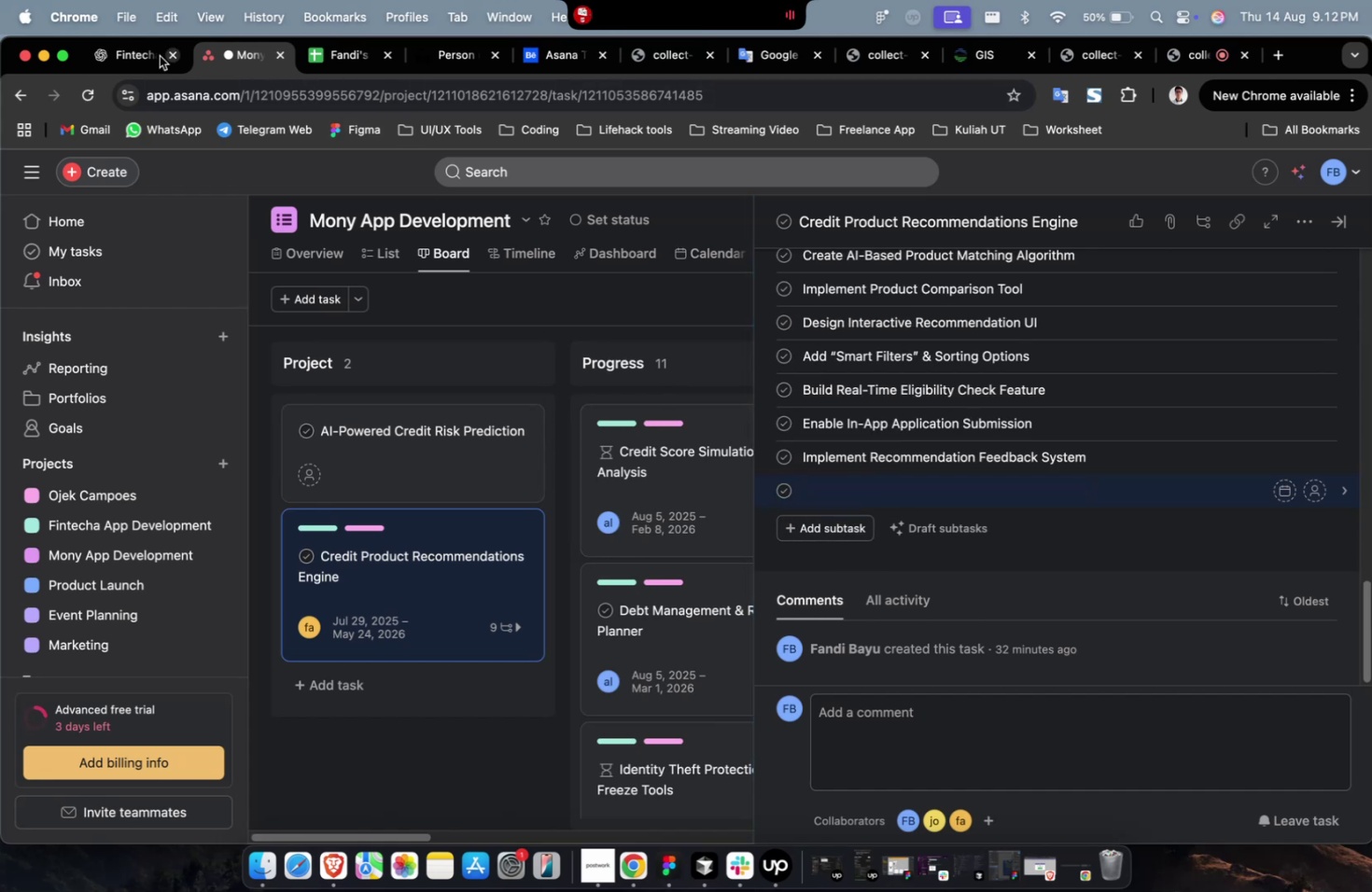 
left_click([144, 51])
 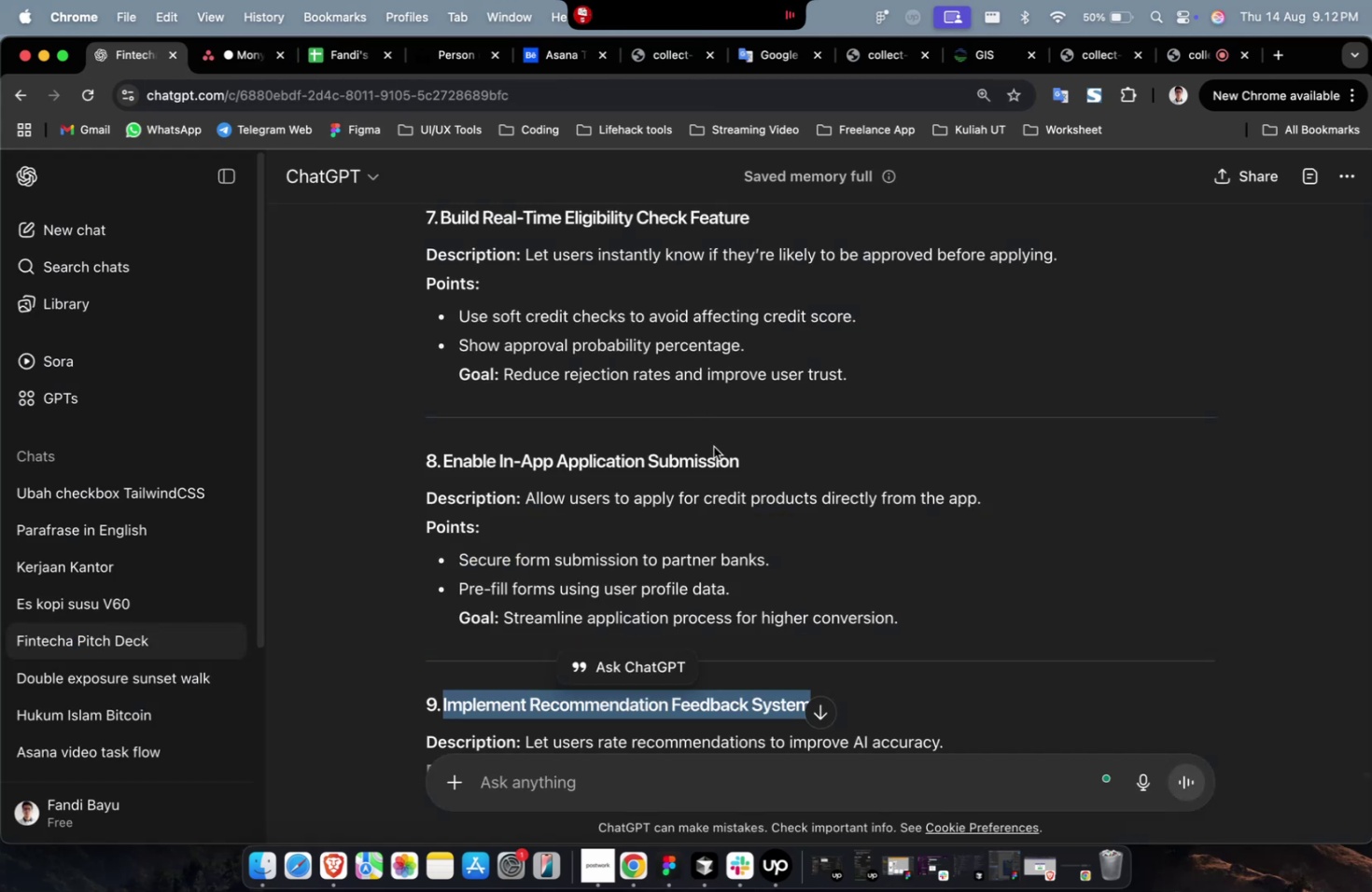 
scroll: coordinate [713, 494], scroll_direction: down, amount: 2.0
 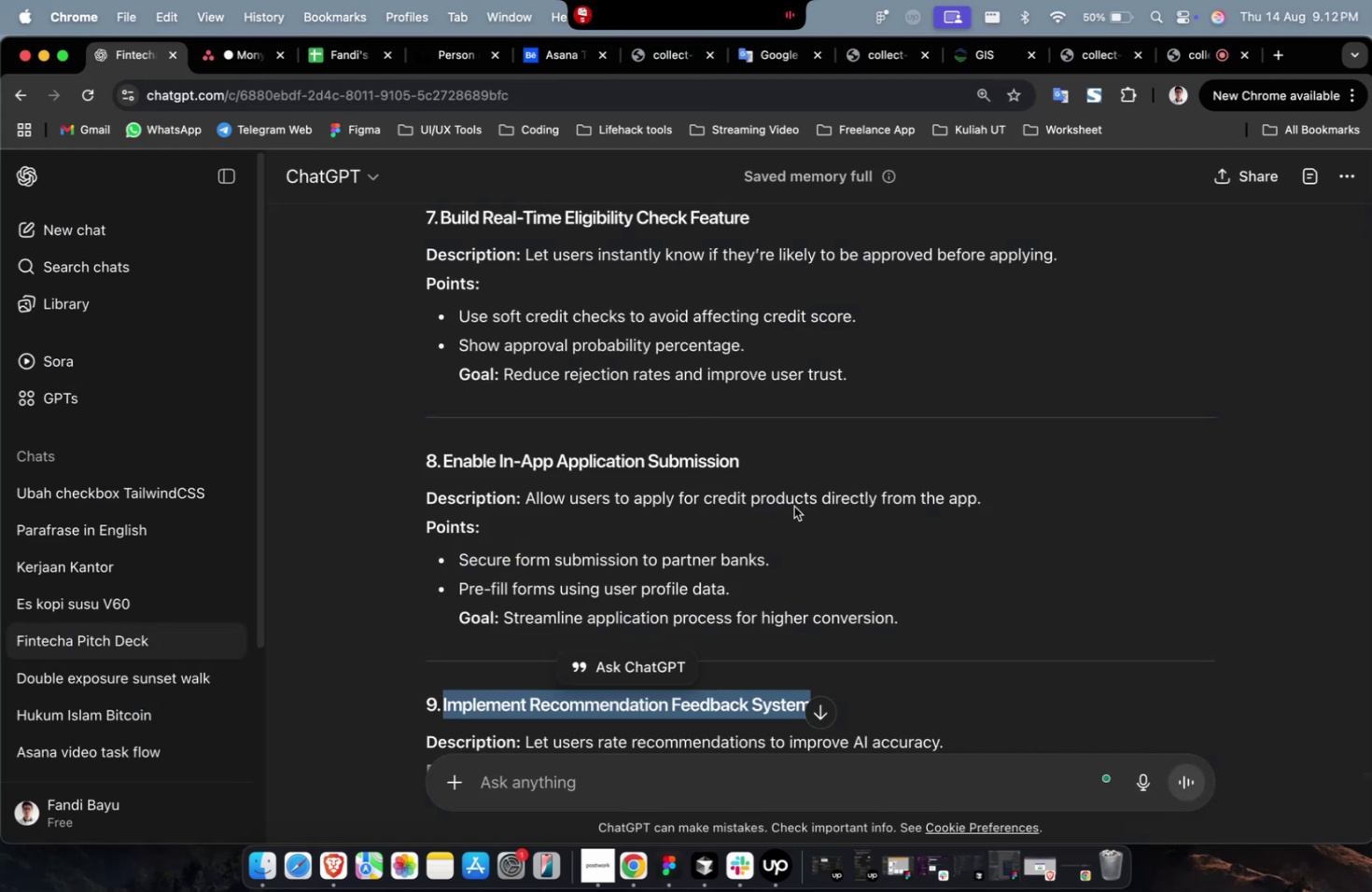 
left_click([794, 506])
 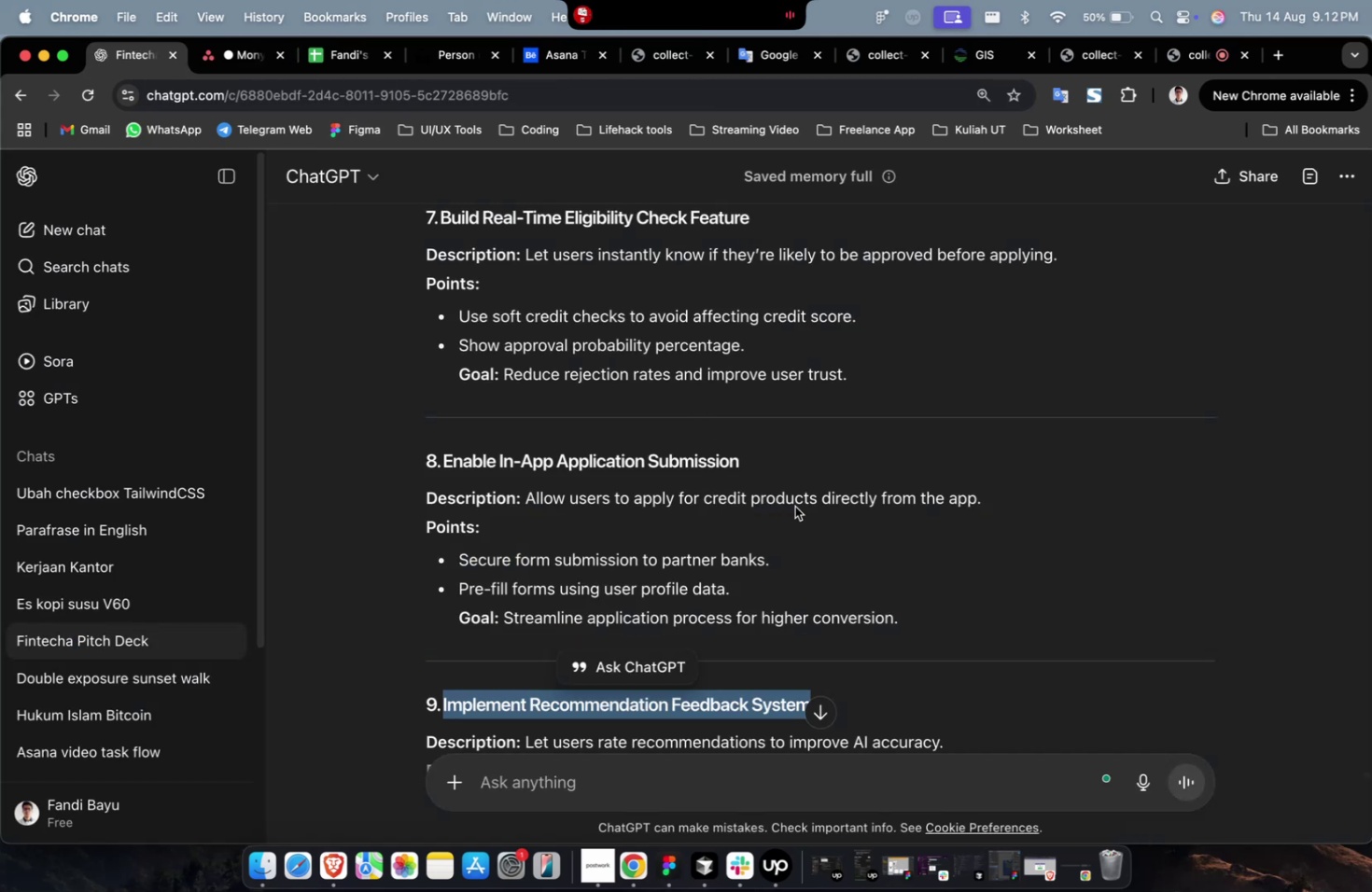 
scroll: coordinate [783, 529], scroll_direction: down, amount: 16.0
 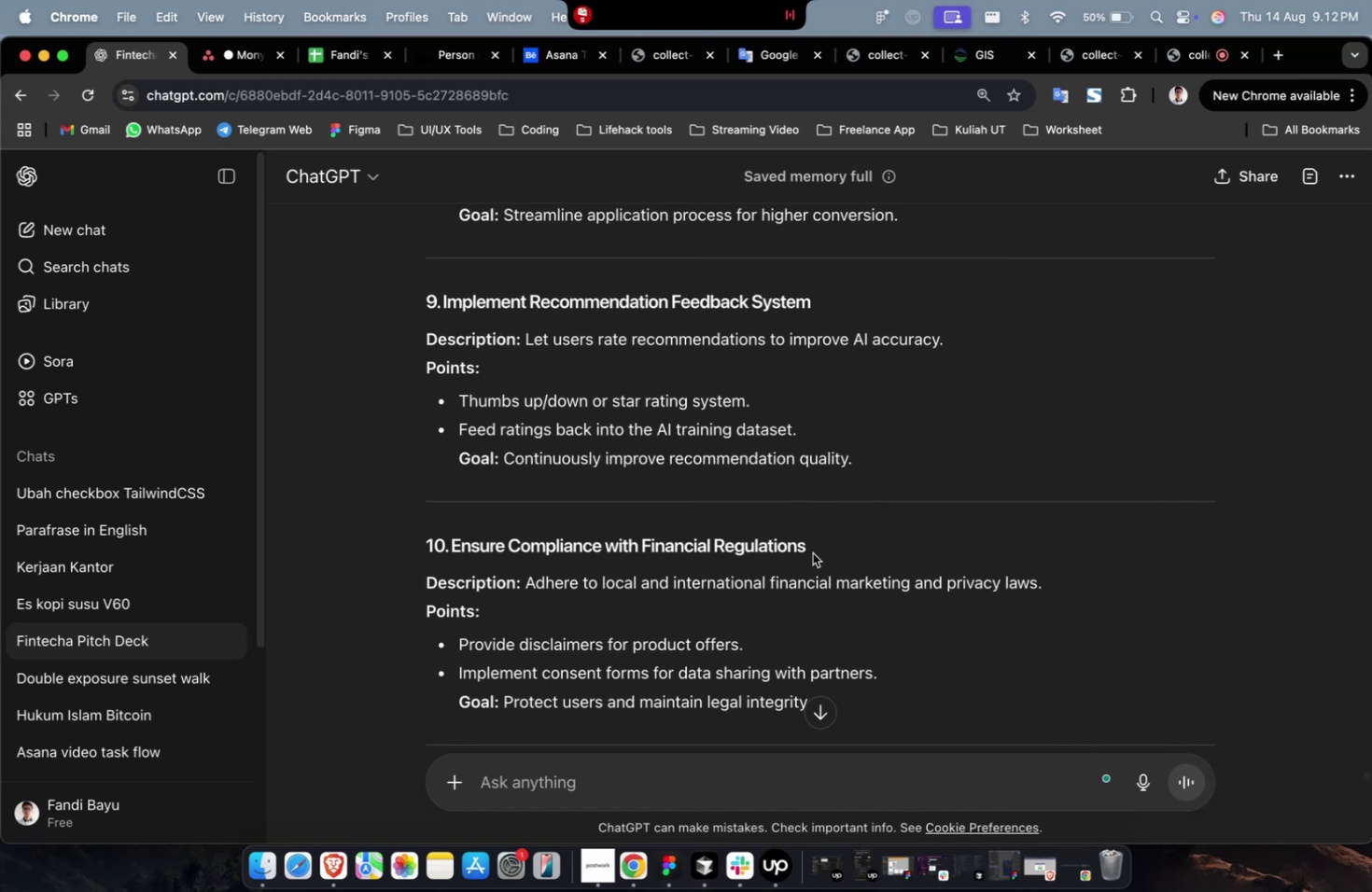 
left_click_drag(start_coordinate=[820, 546], to_coordinate=[452, 553])
 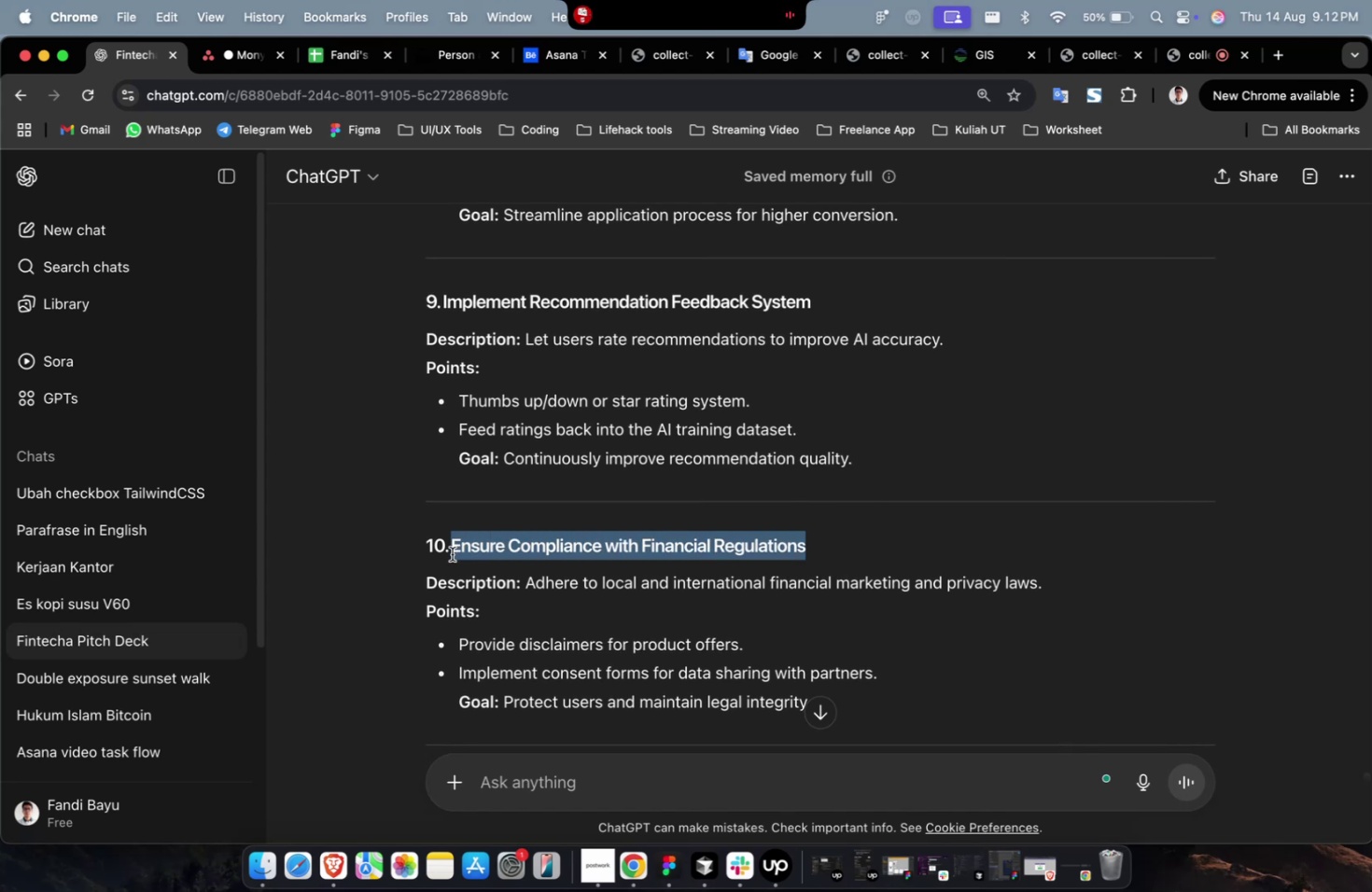 
key(Meta+C)
 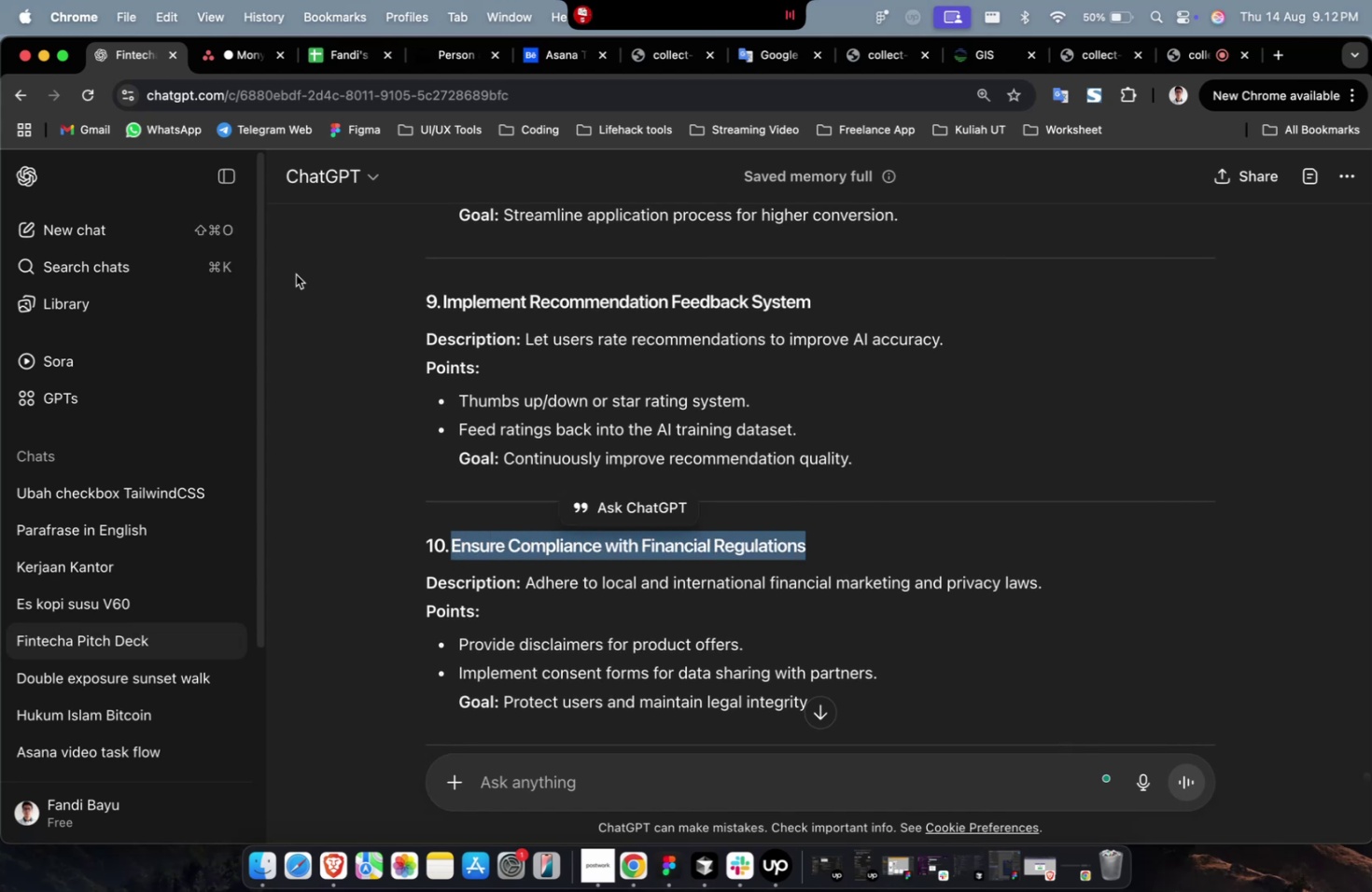 
key(Meta+C)
 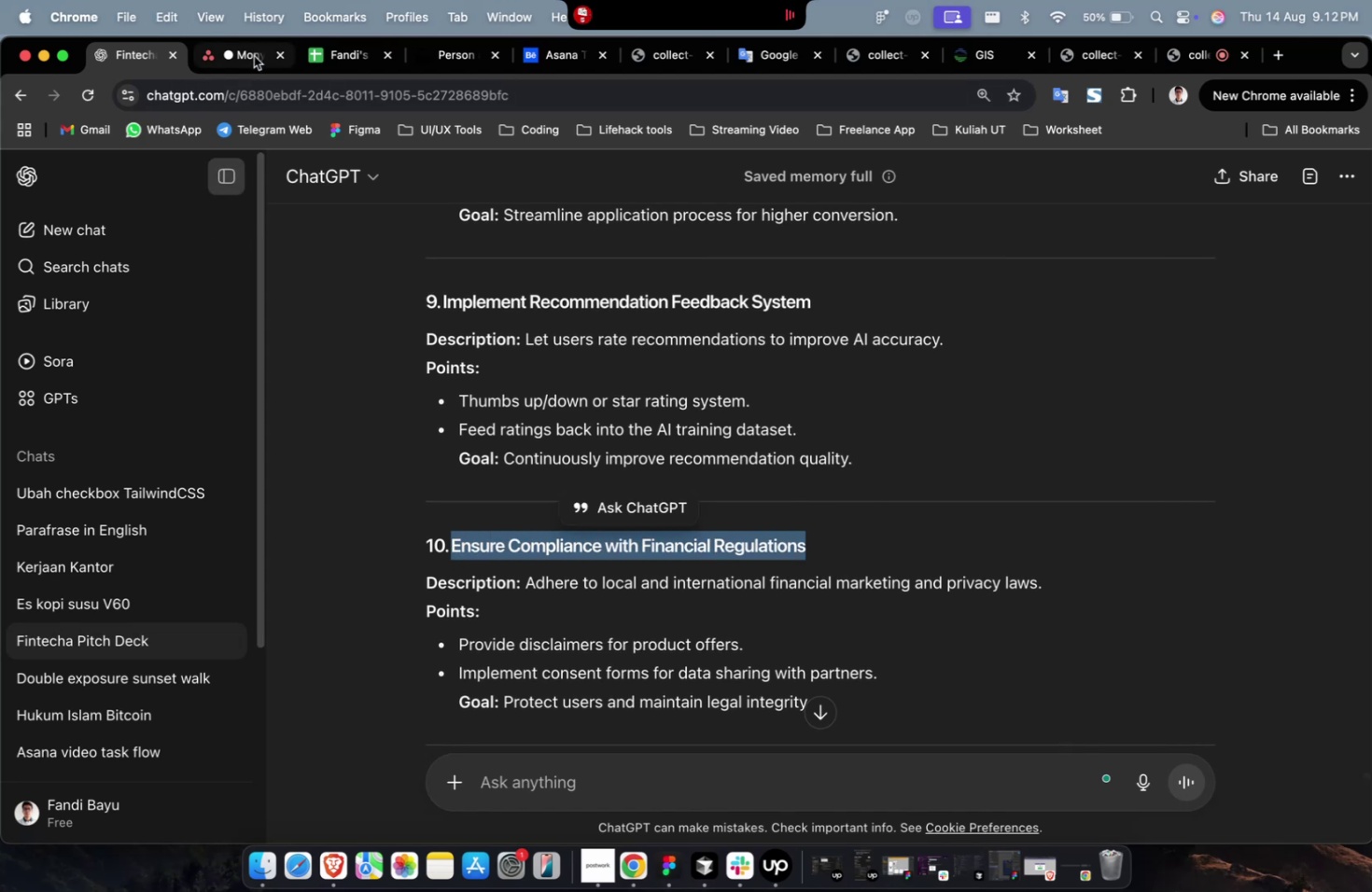 
left_click([254, 55])
 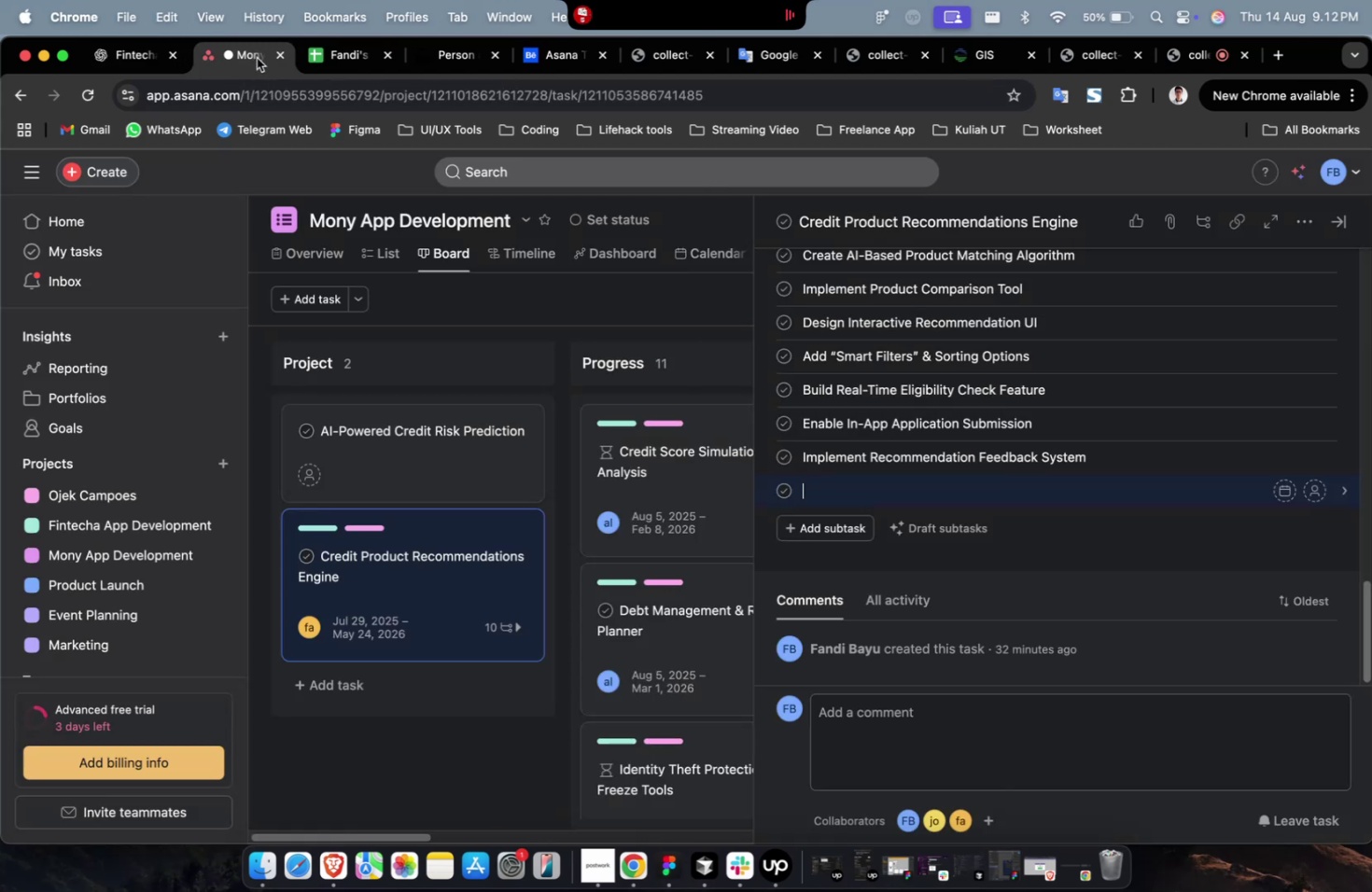 
key(Meta+V)
 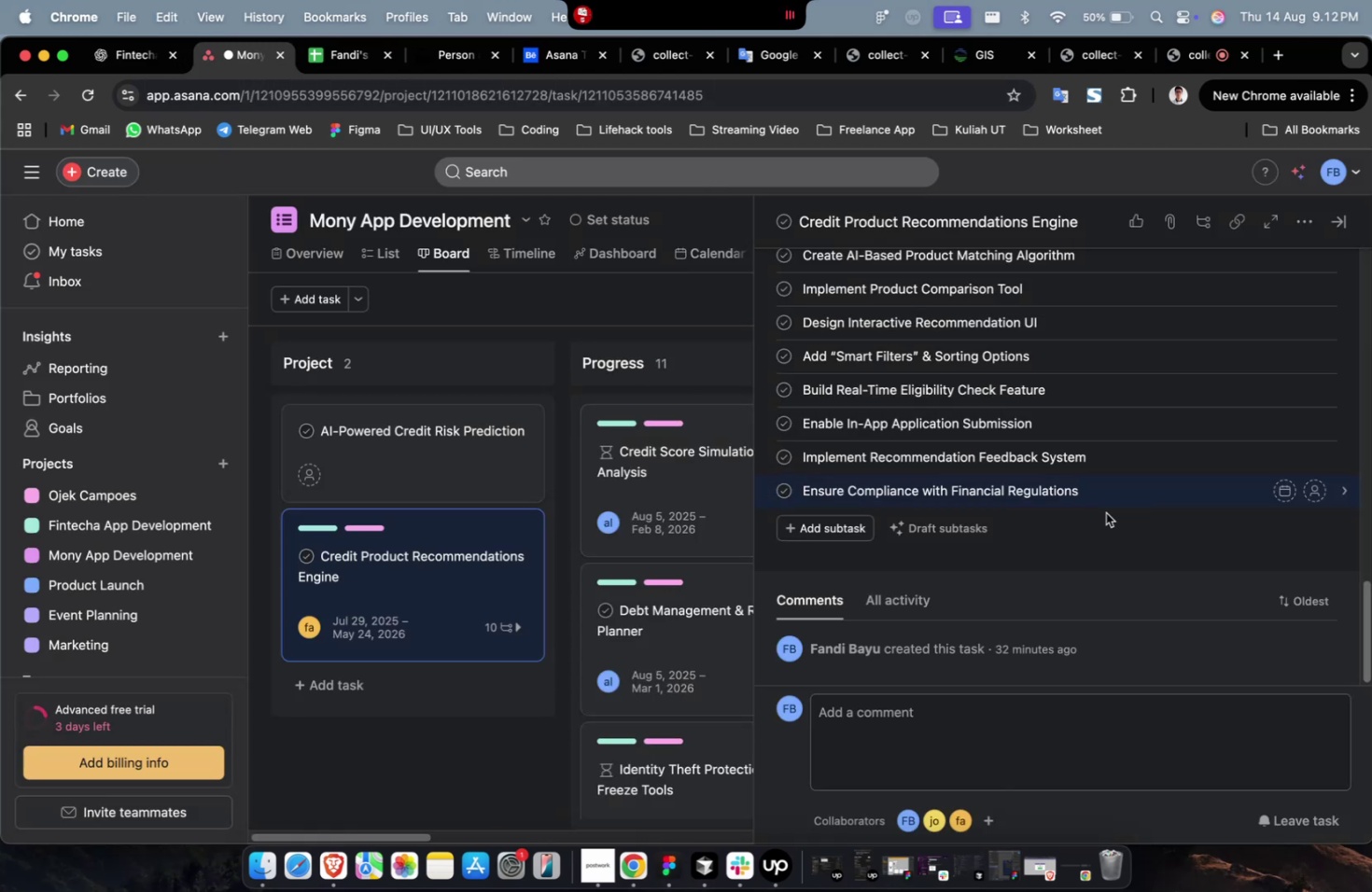 
left_click([1122, 498])
 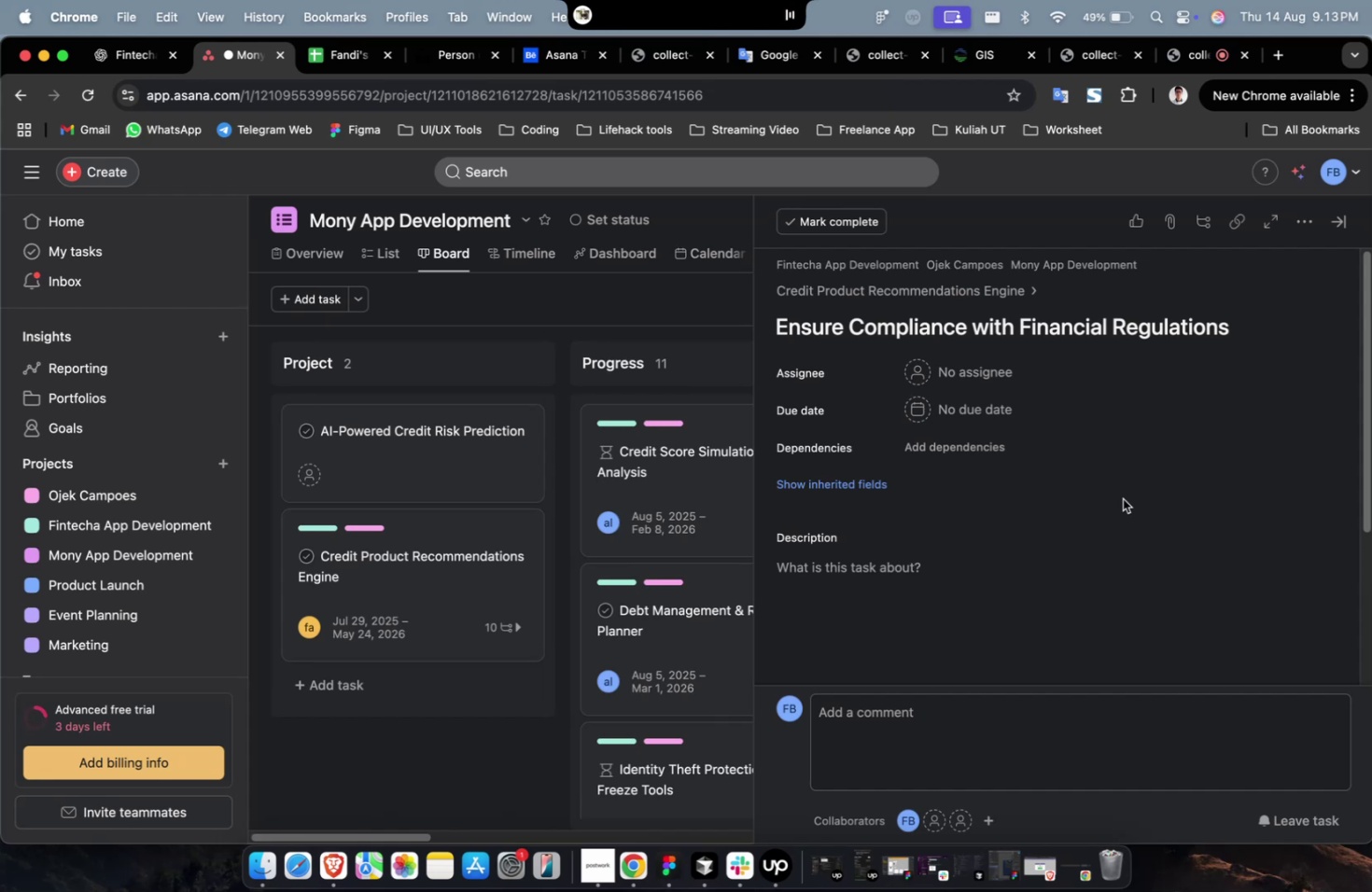 
wait(75.26)
 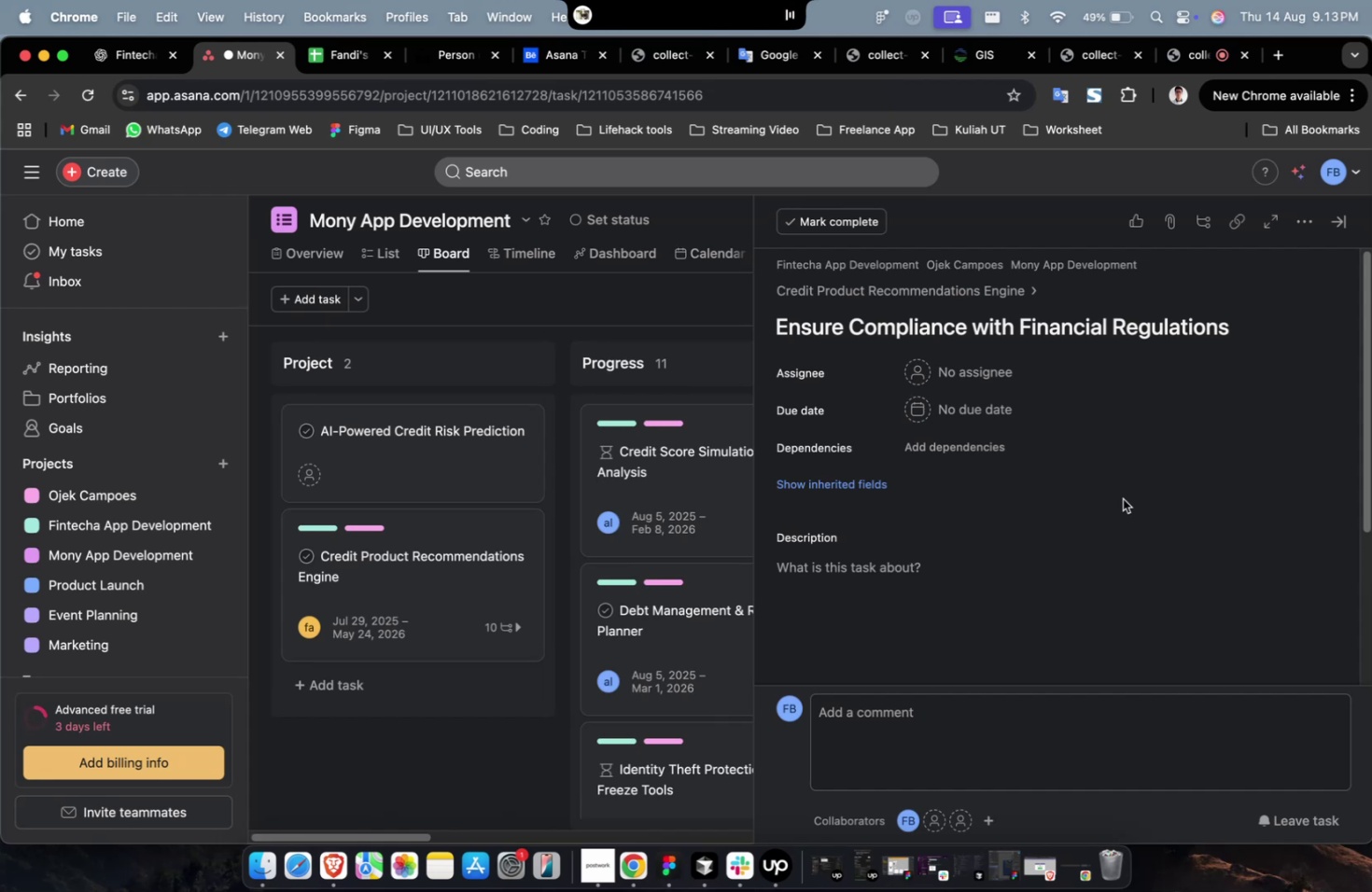 
left_click([989, 385])
 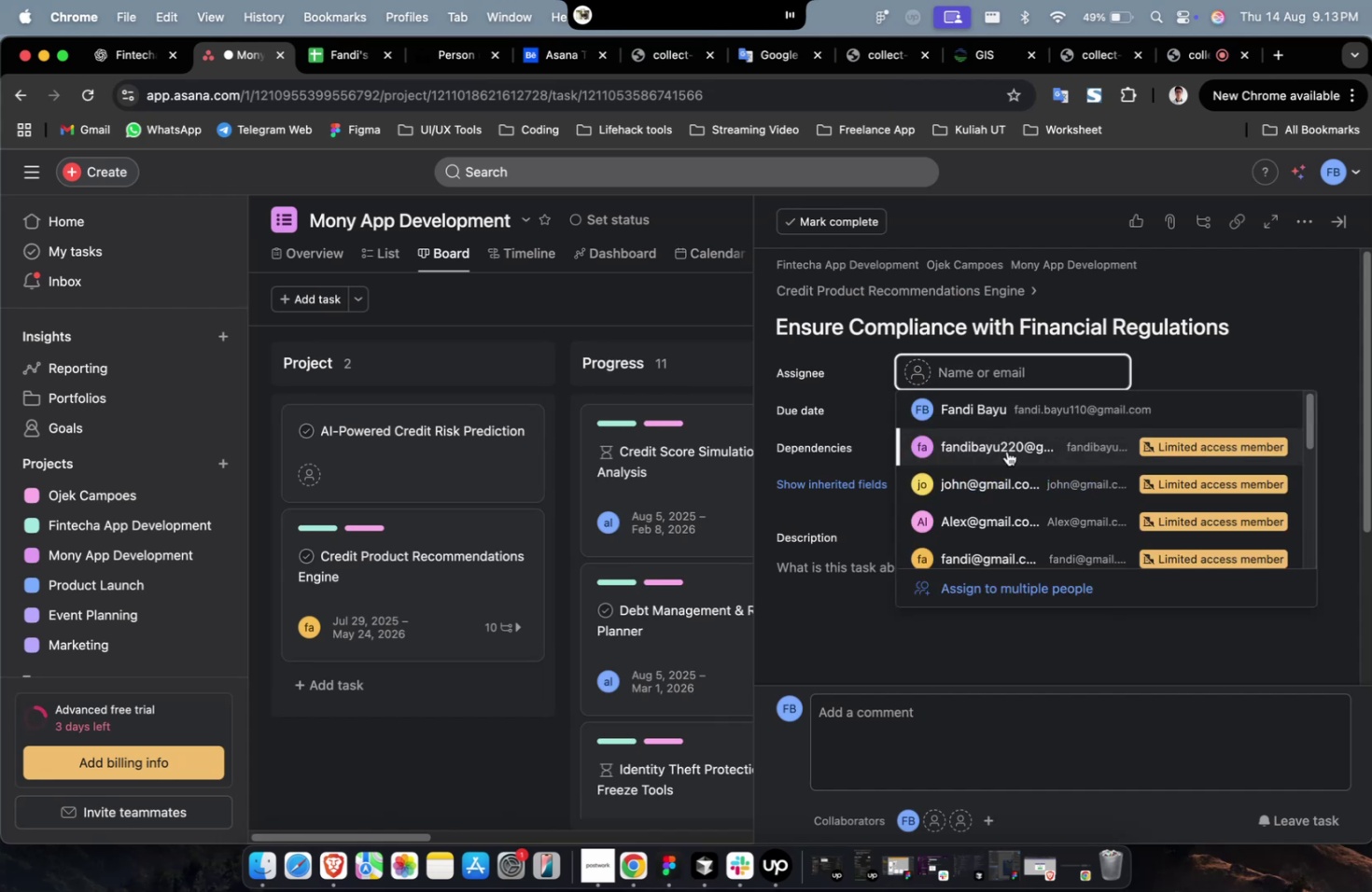 
left_click([1006, 453])
 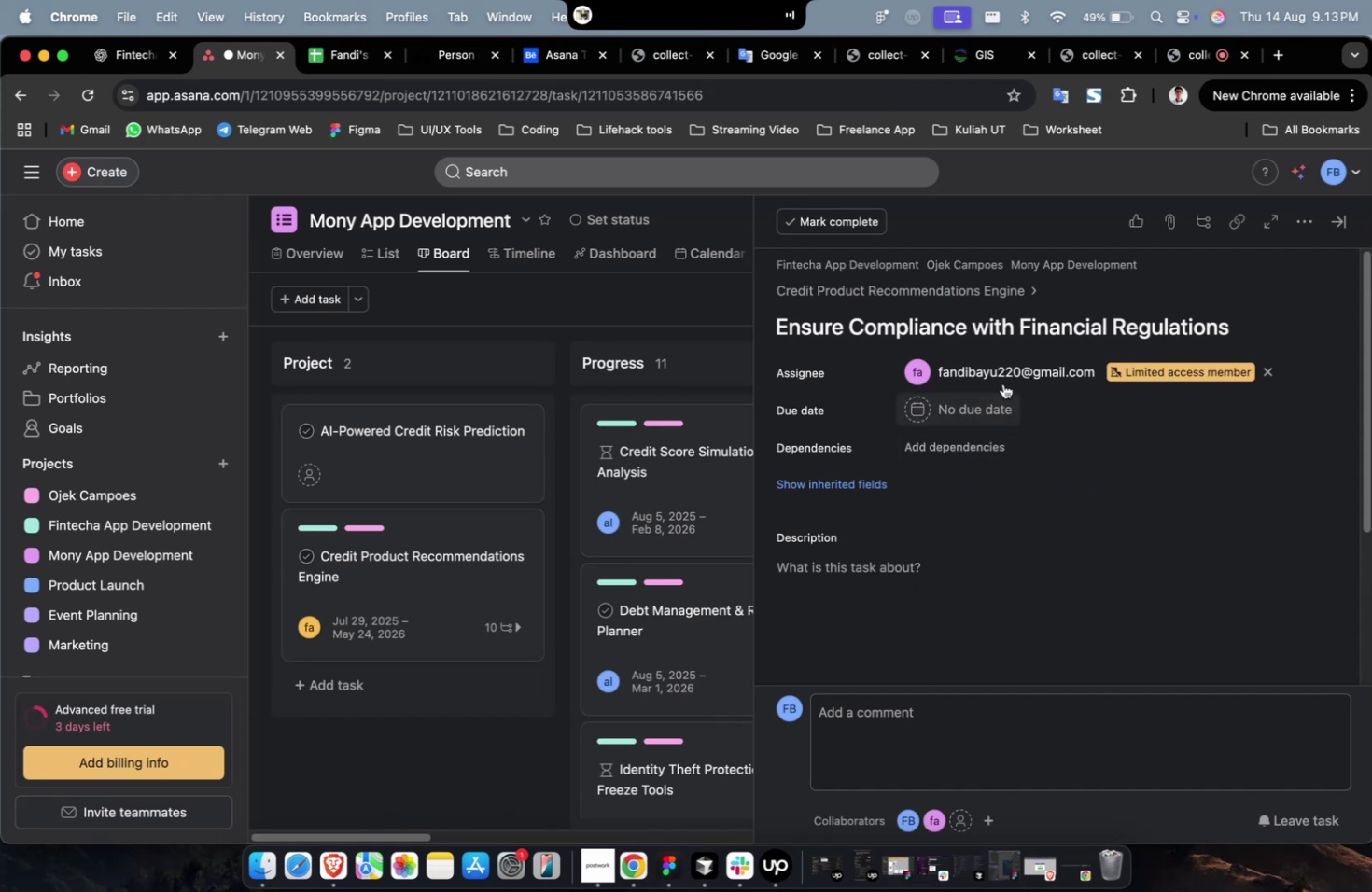 
double_click([1001, 369])
 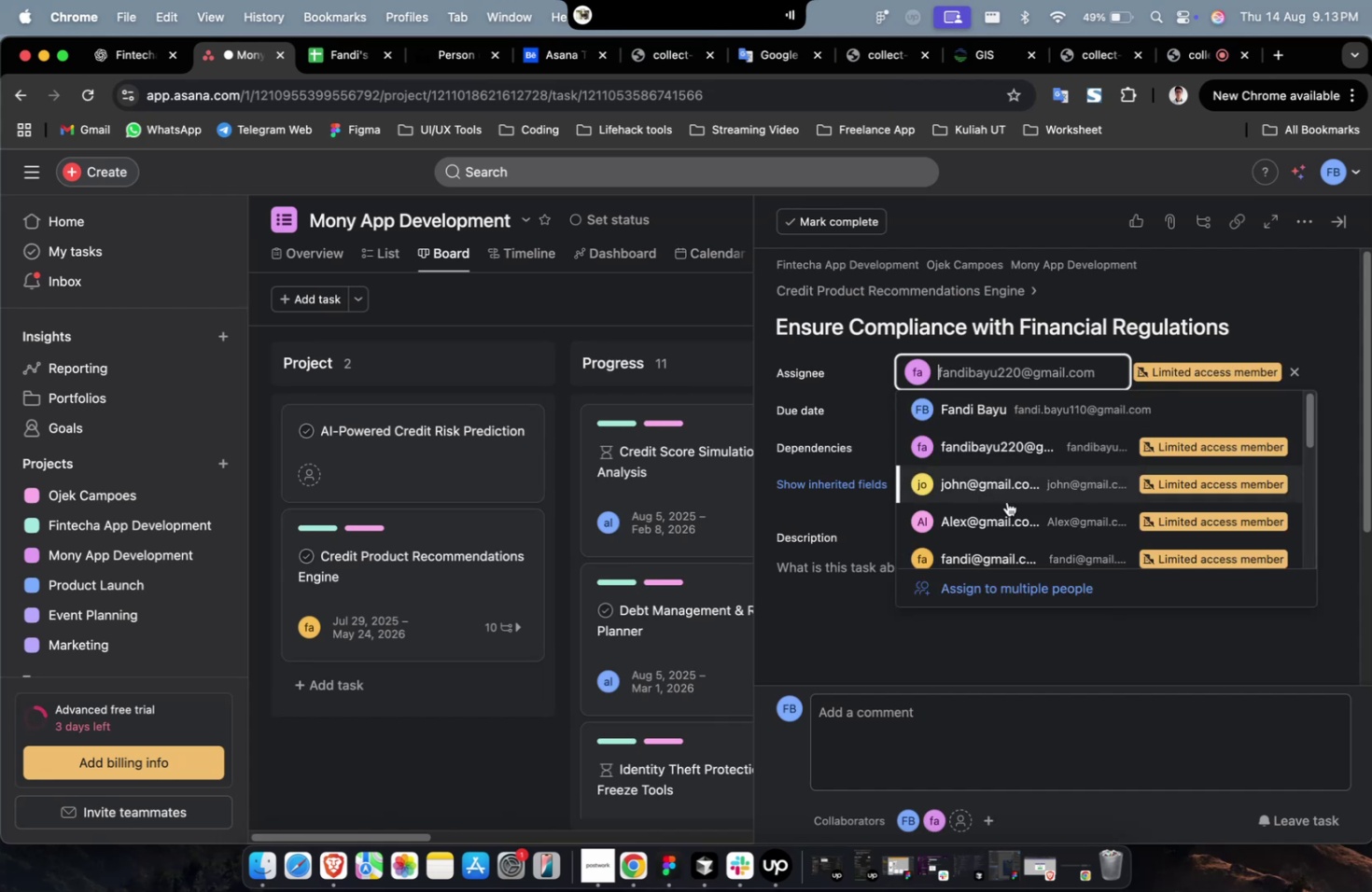 
triple_click([1006, 501])
 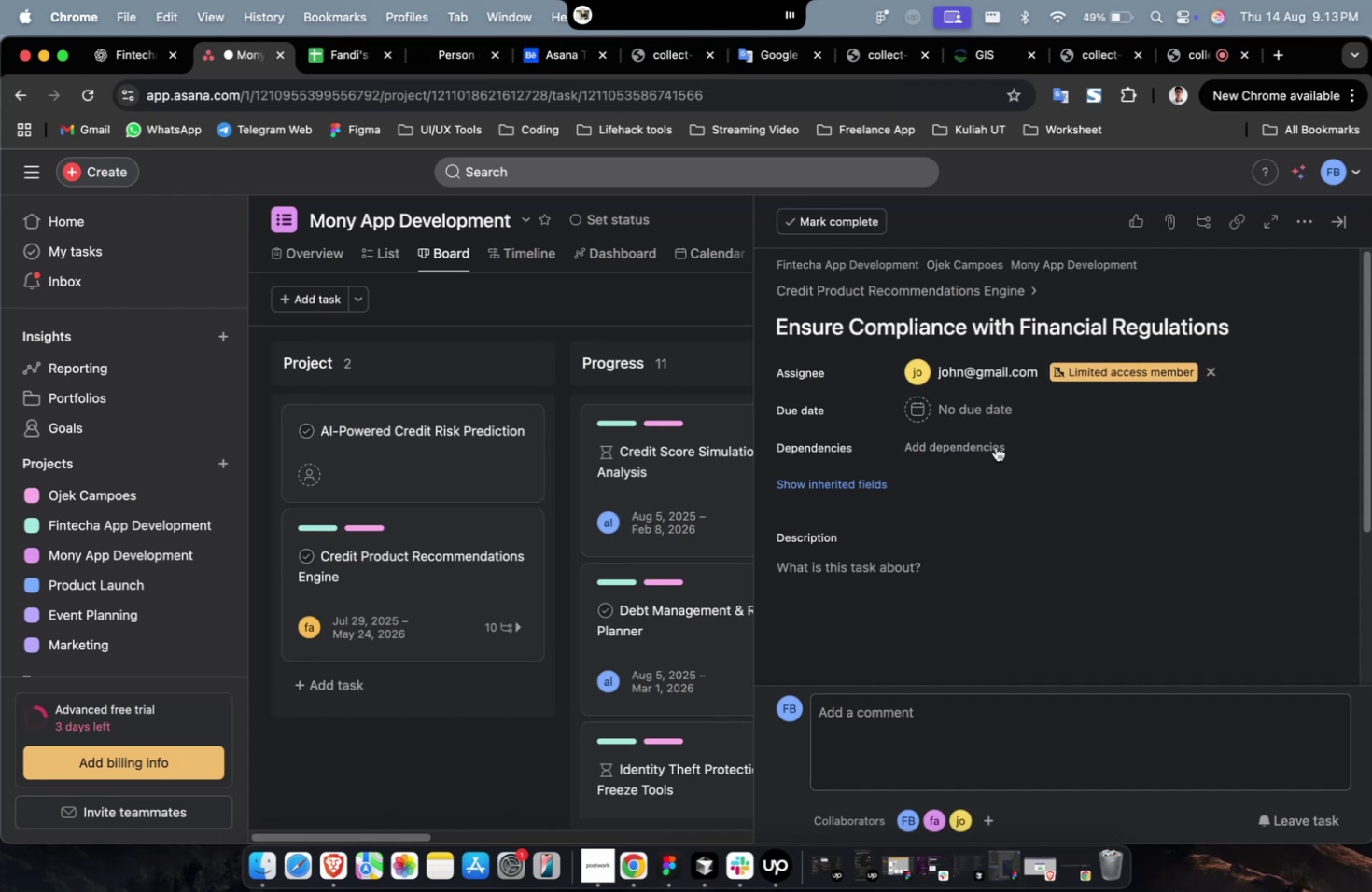 
triple_click([982, 410])
 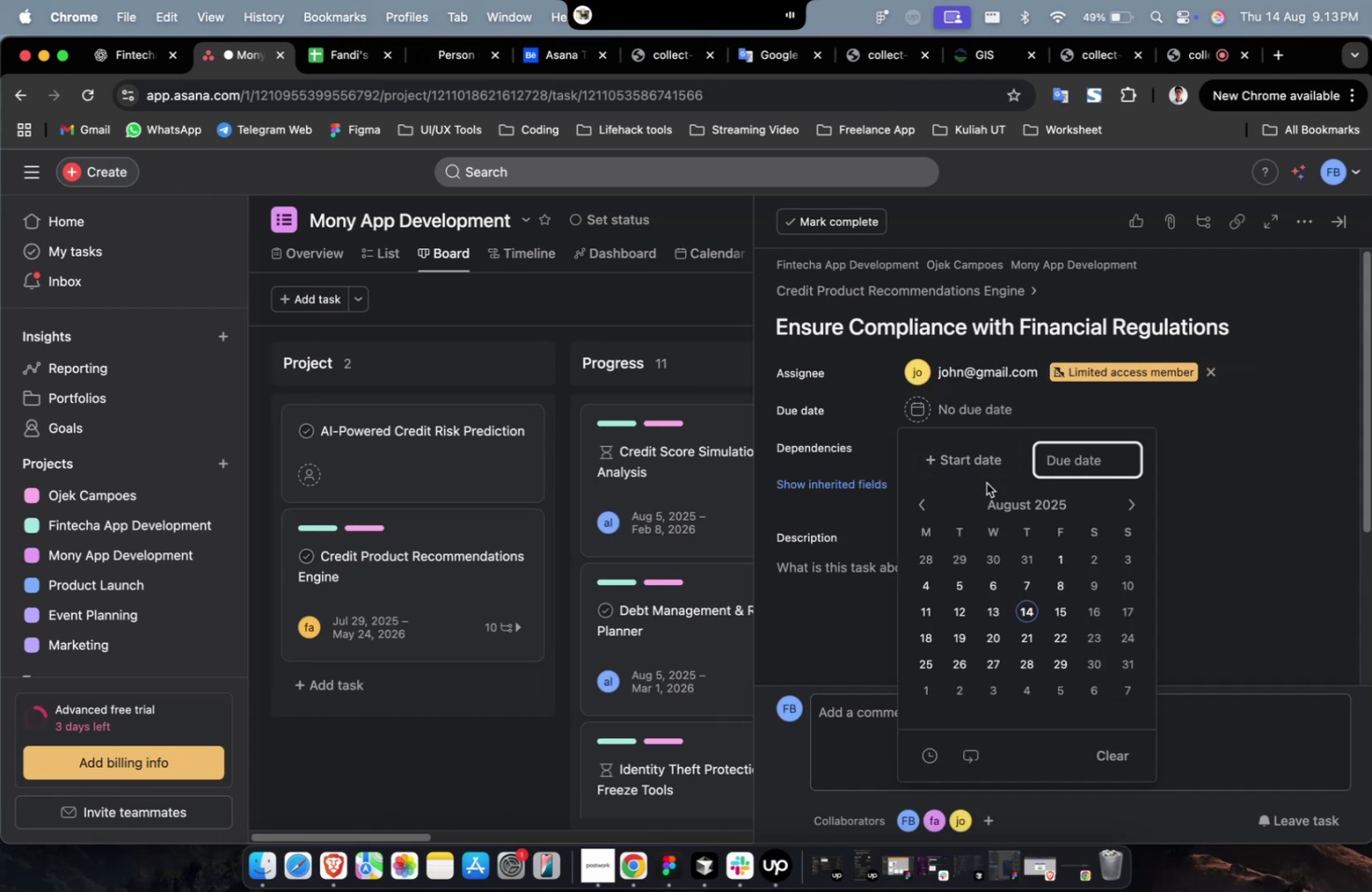 
left_click([980, 469])
 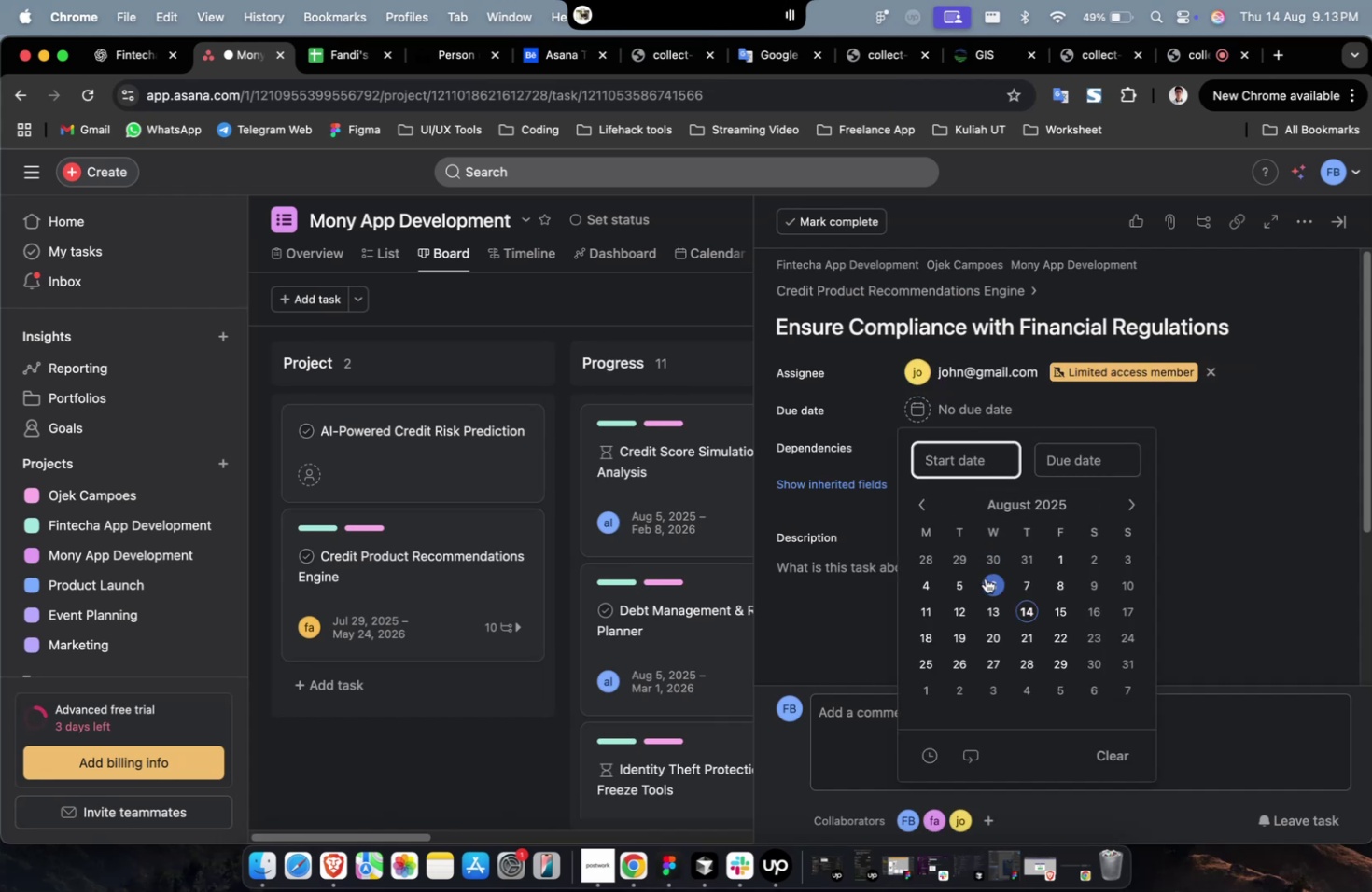 
left_click([987, 584])
 